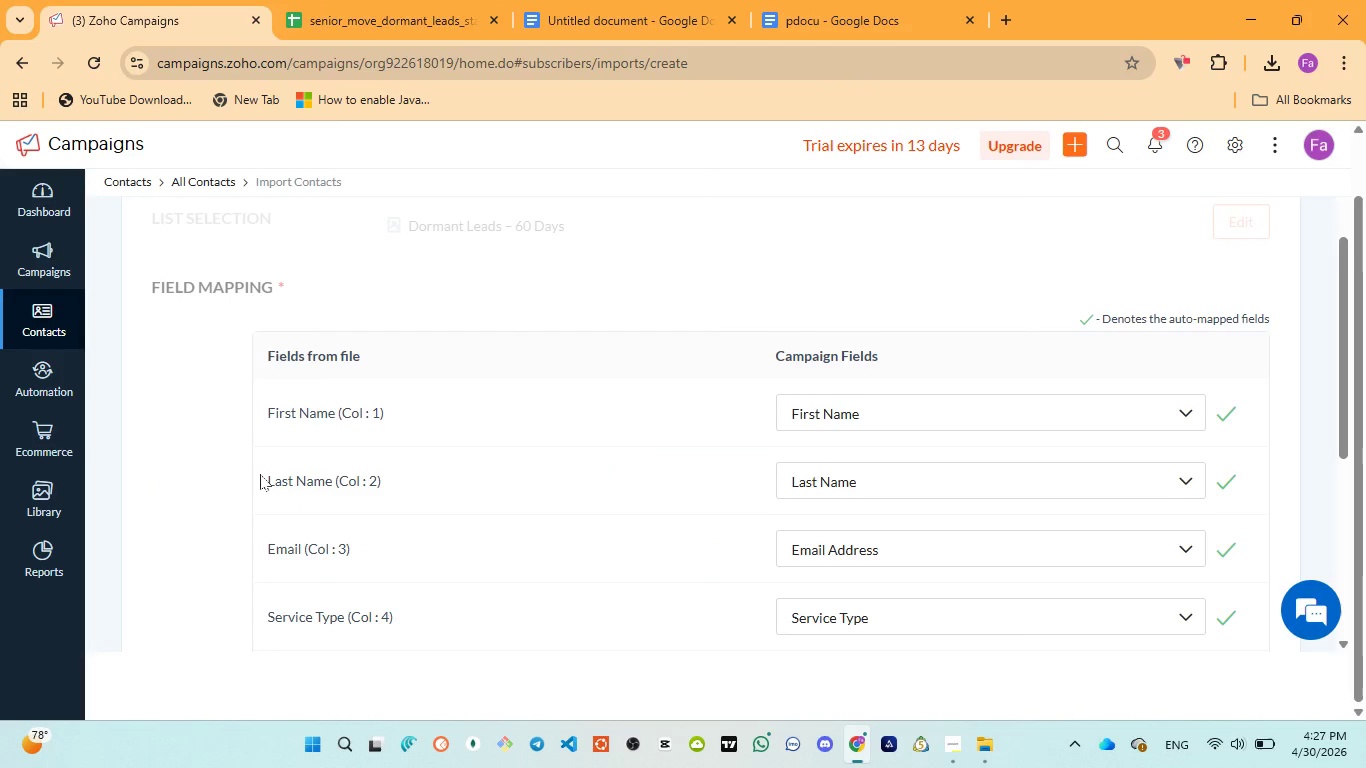 
left_click_drag(start_coordinate=[259, 473], to_coordinate=[443, 469])
 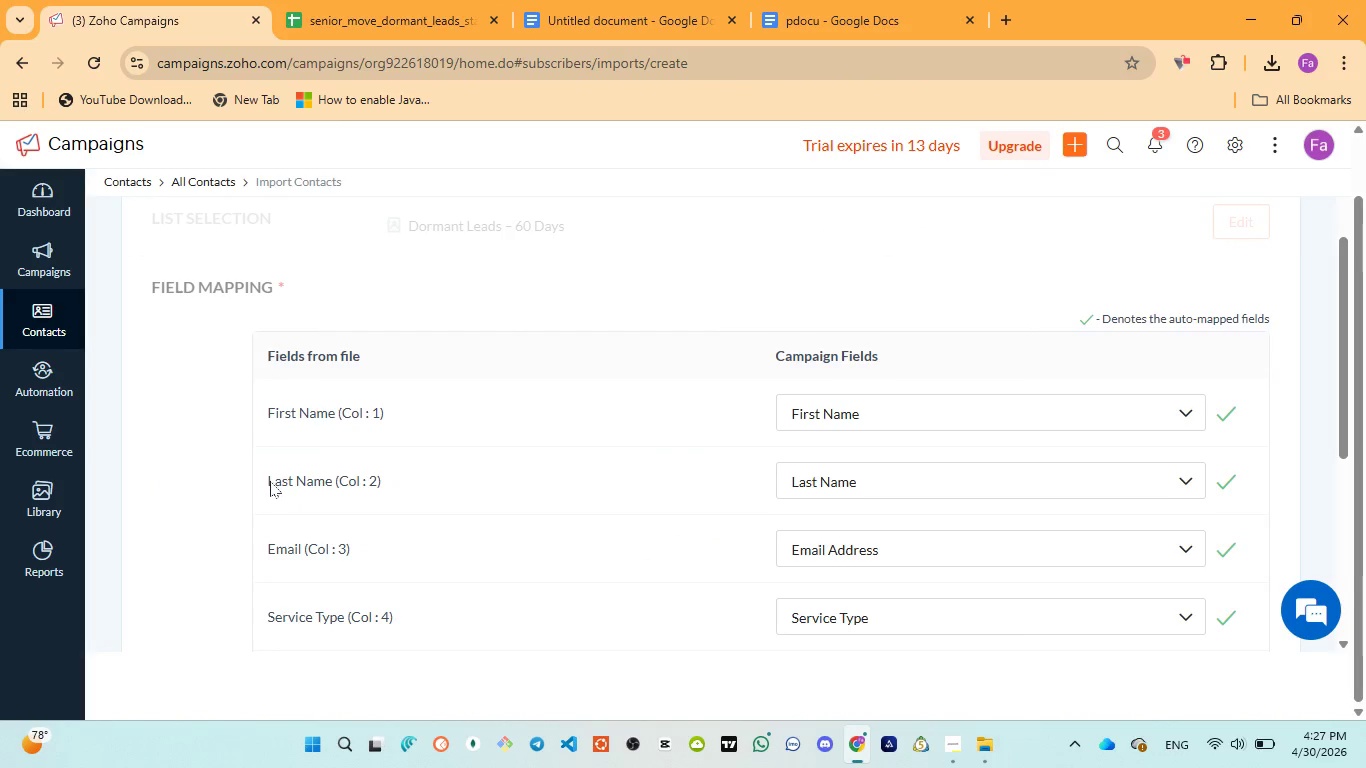 
left_click_drag(start_coordinate=[270, 481], to_coordinate=[363, 482])
 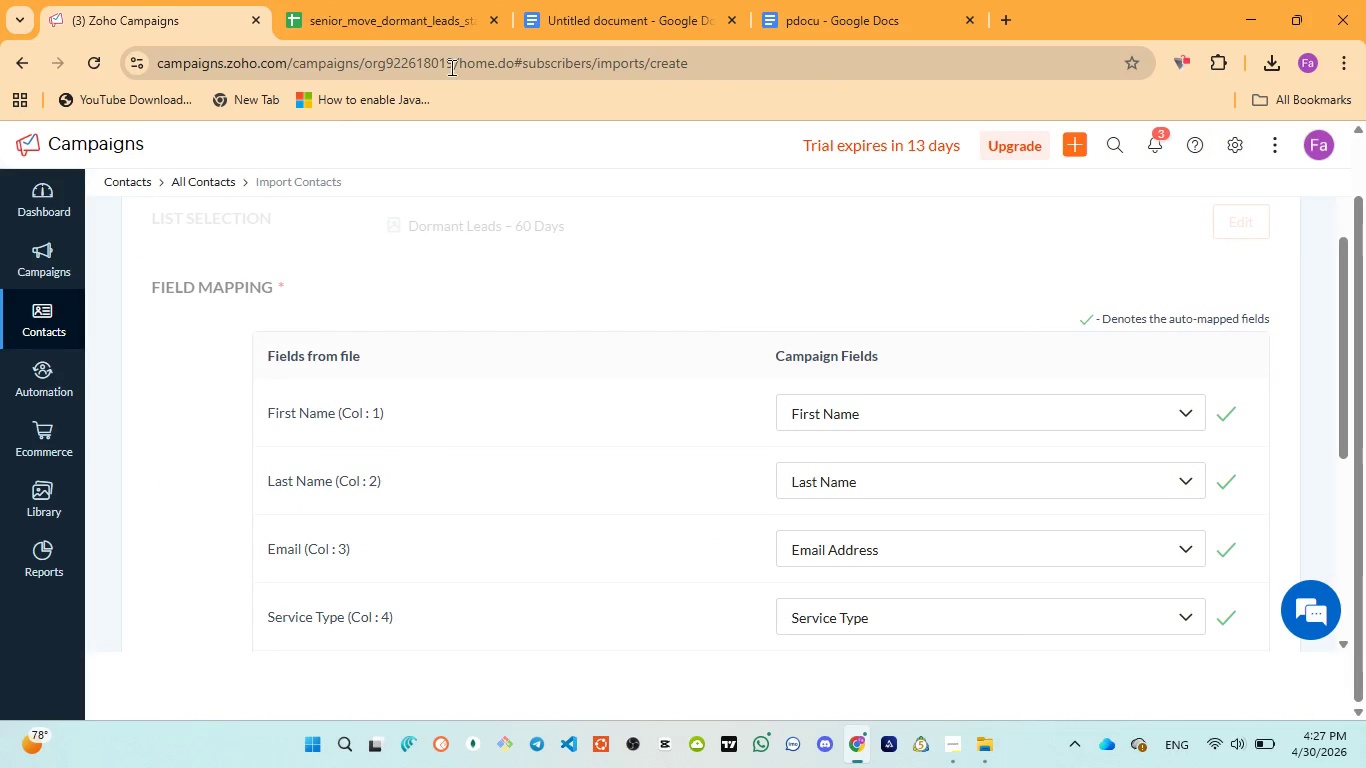 
left_click([388, 18])
 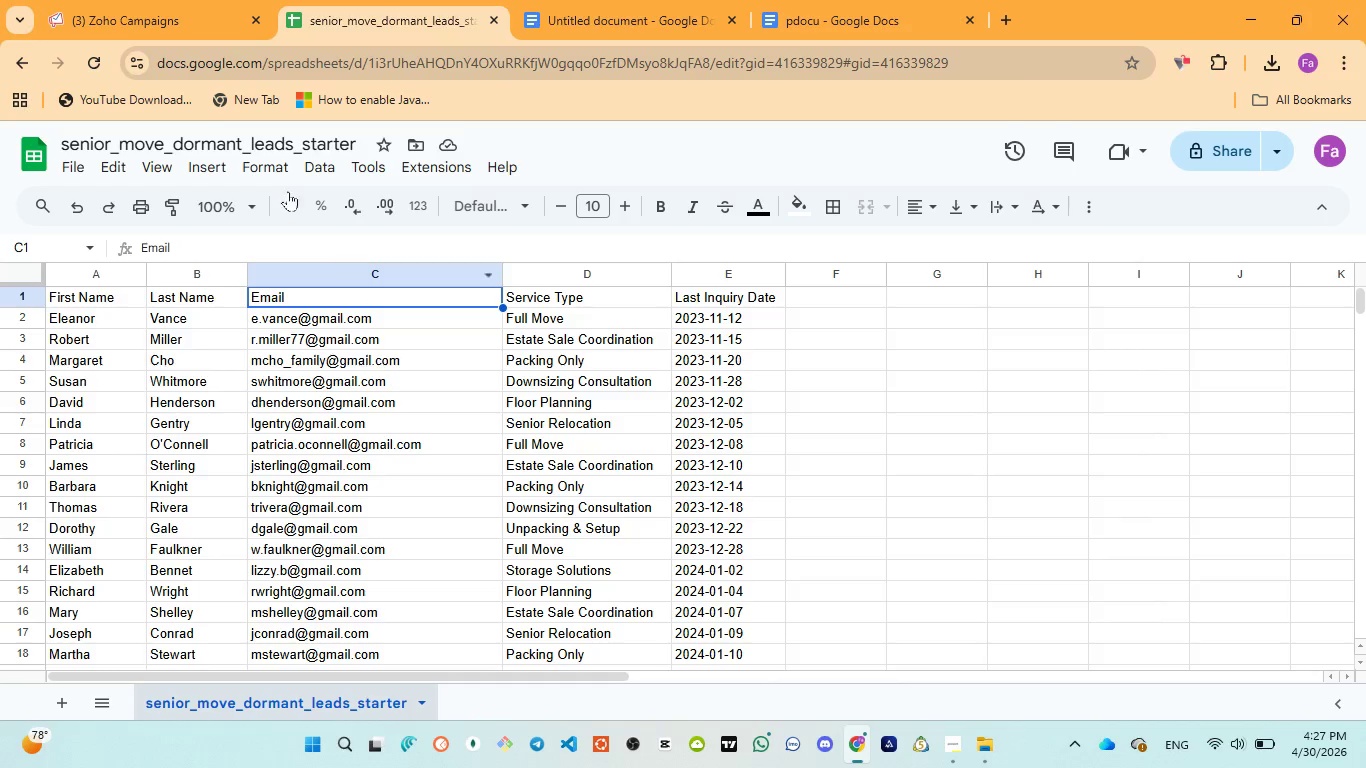 
left_click([146, 23])
 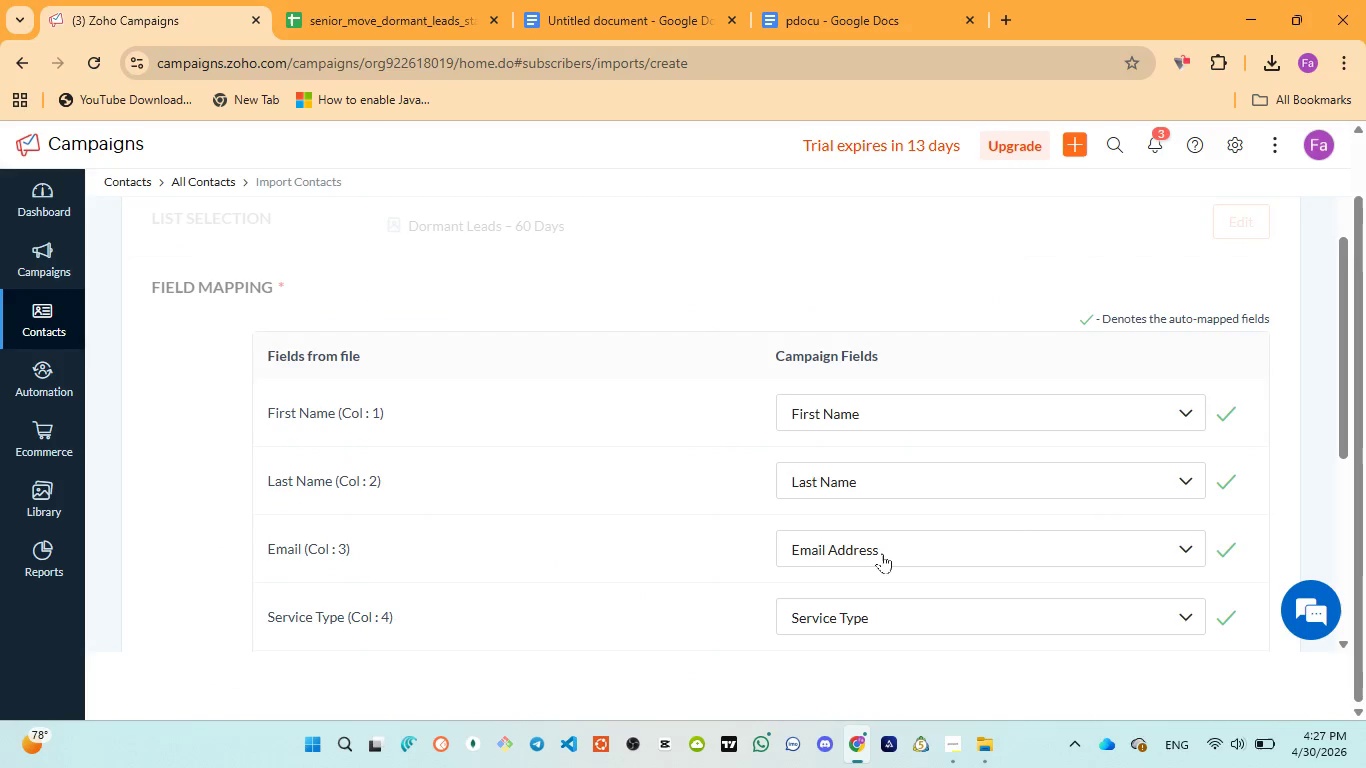 
scroll: coordinate [888, 553], scroll_direction: down, amount: 1.0
 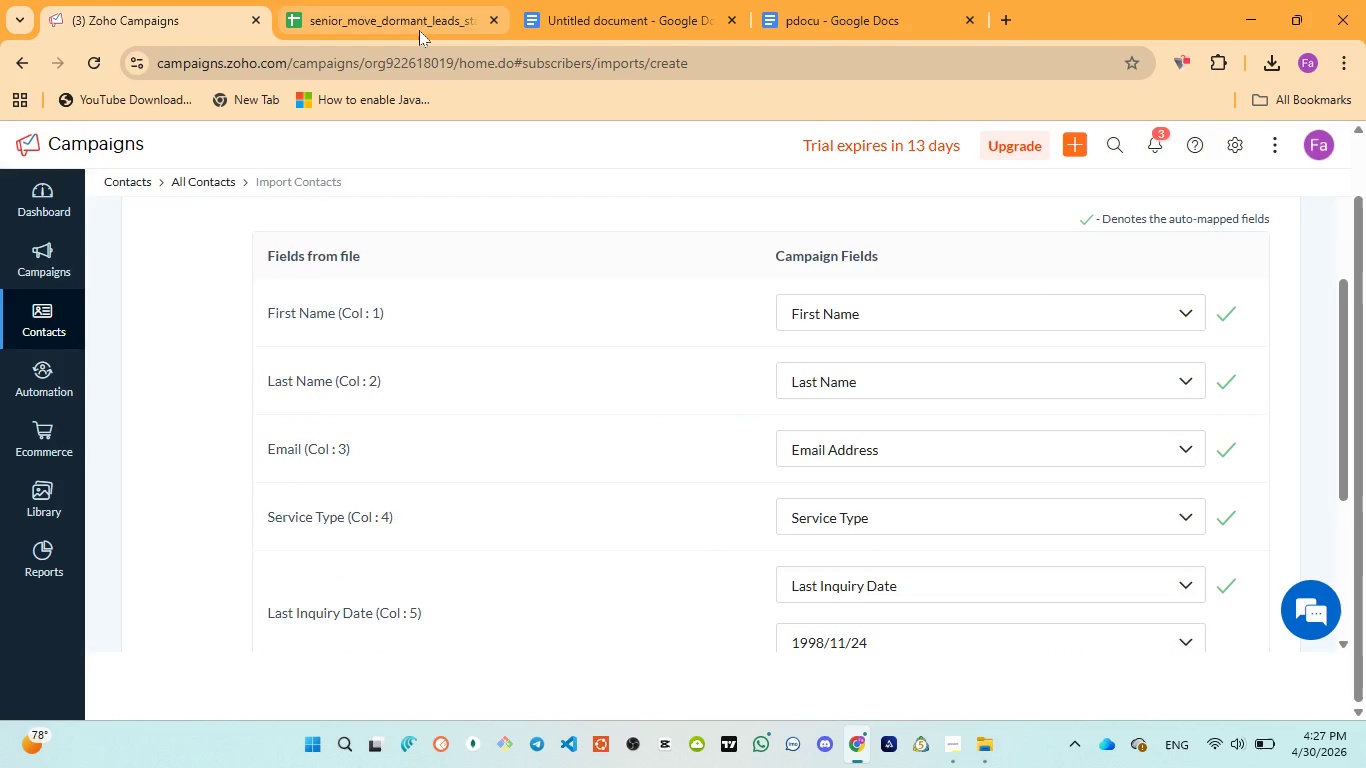 
left_click([418, 28])
 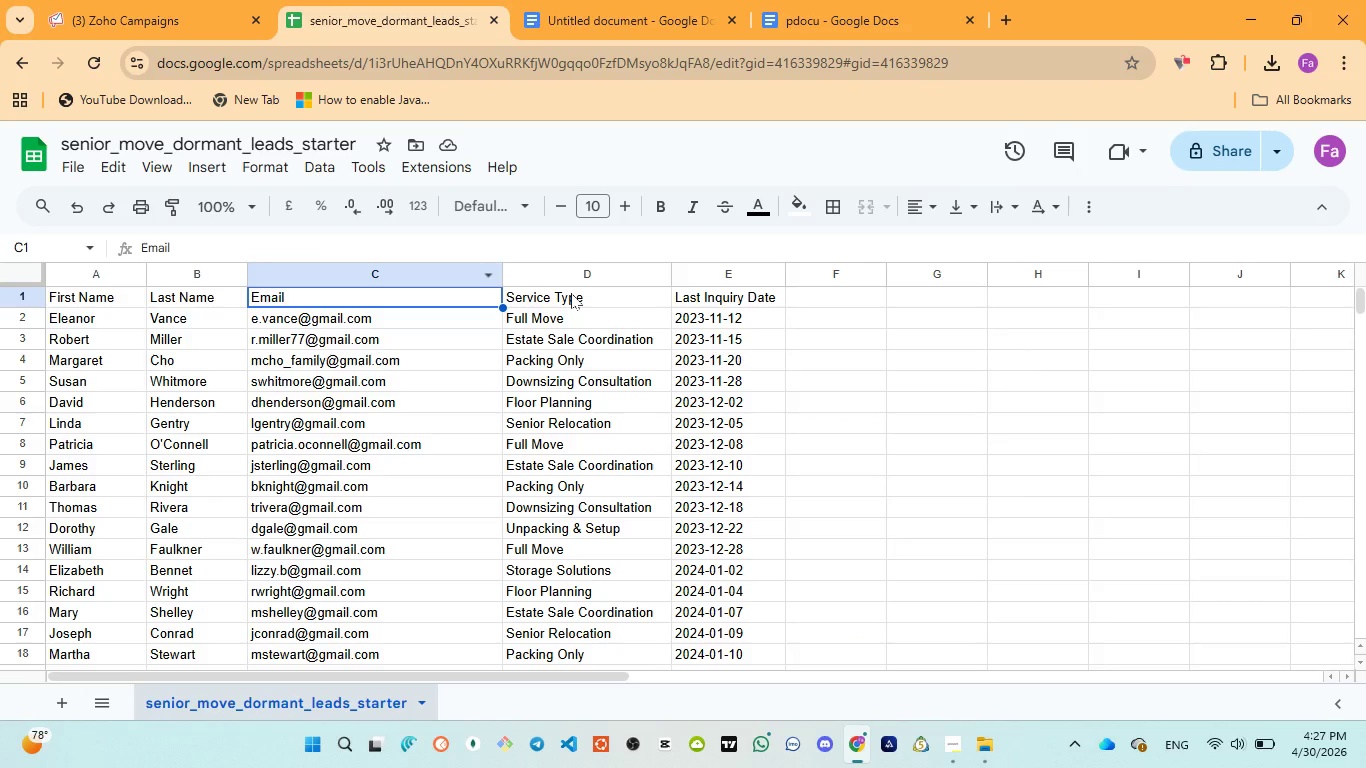 
left_click([573, 293])
 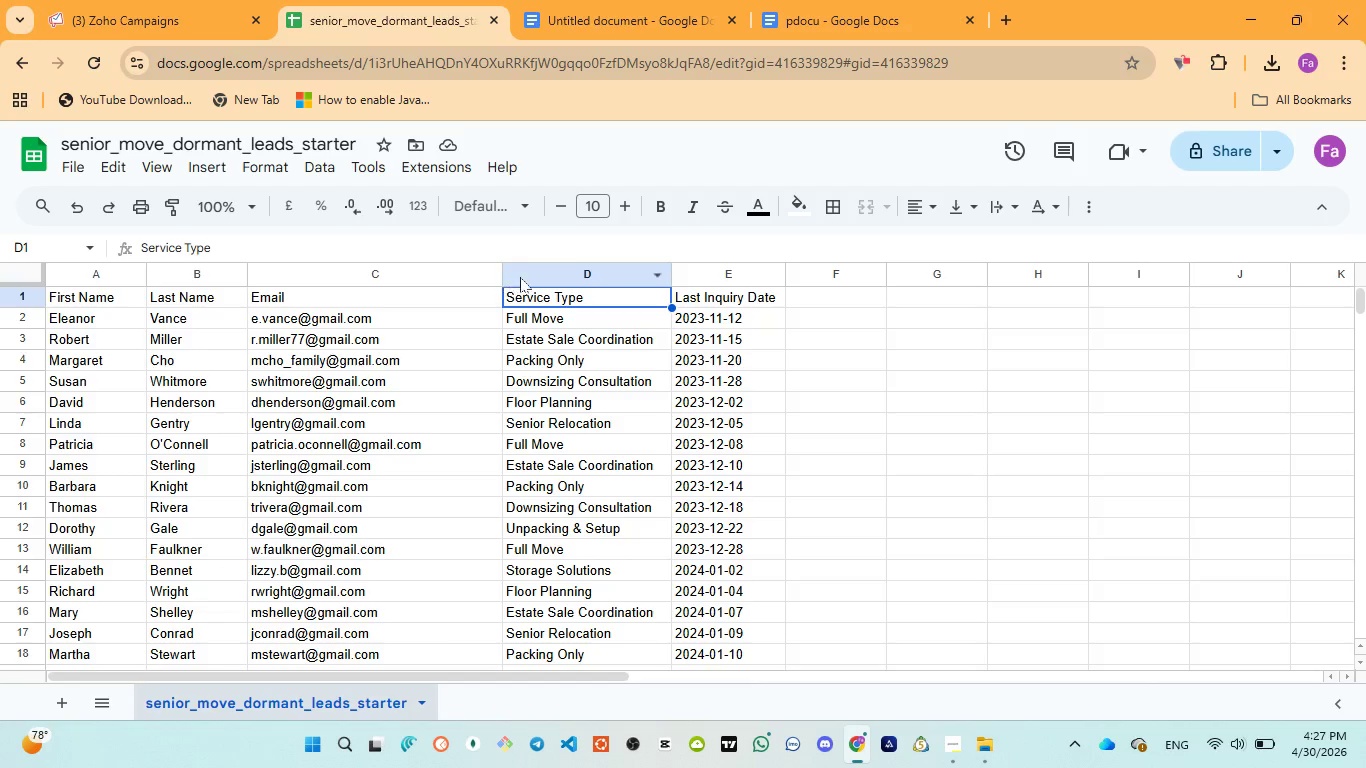 
left_click([529, 277])
 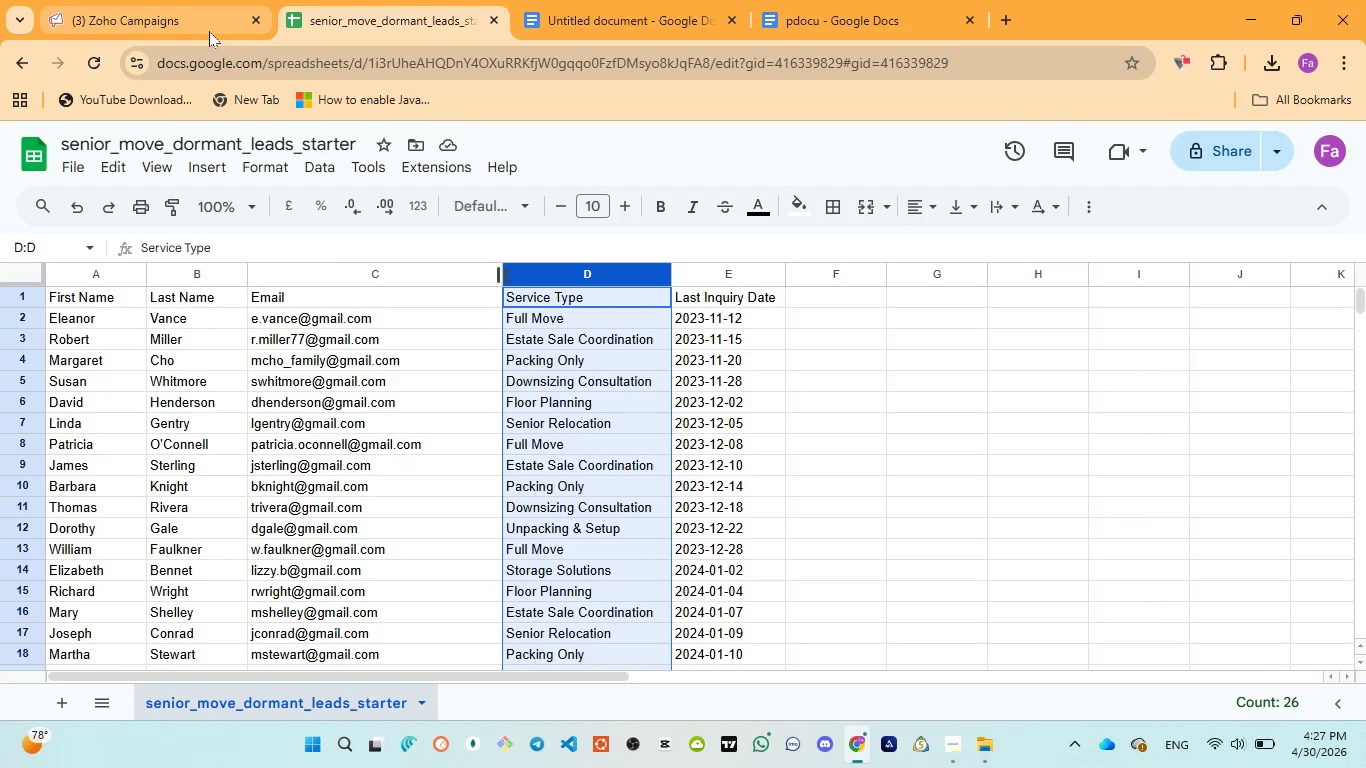 
left_click([208, 31])
 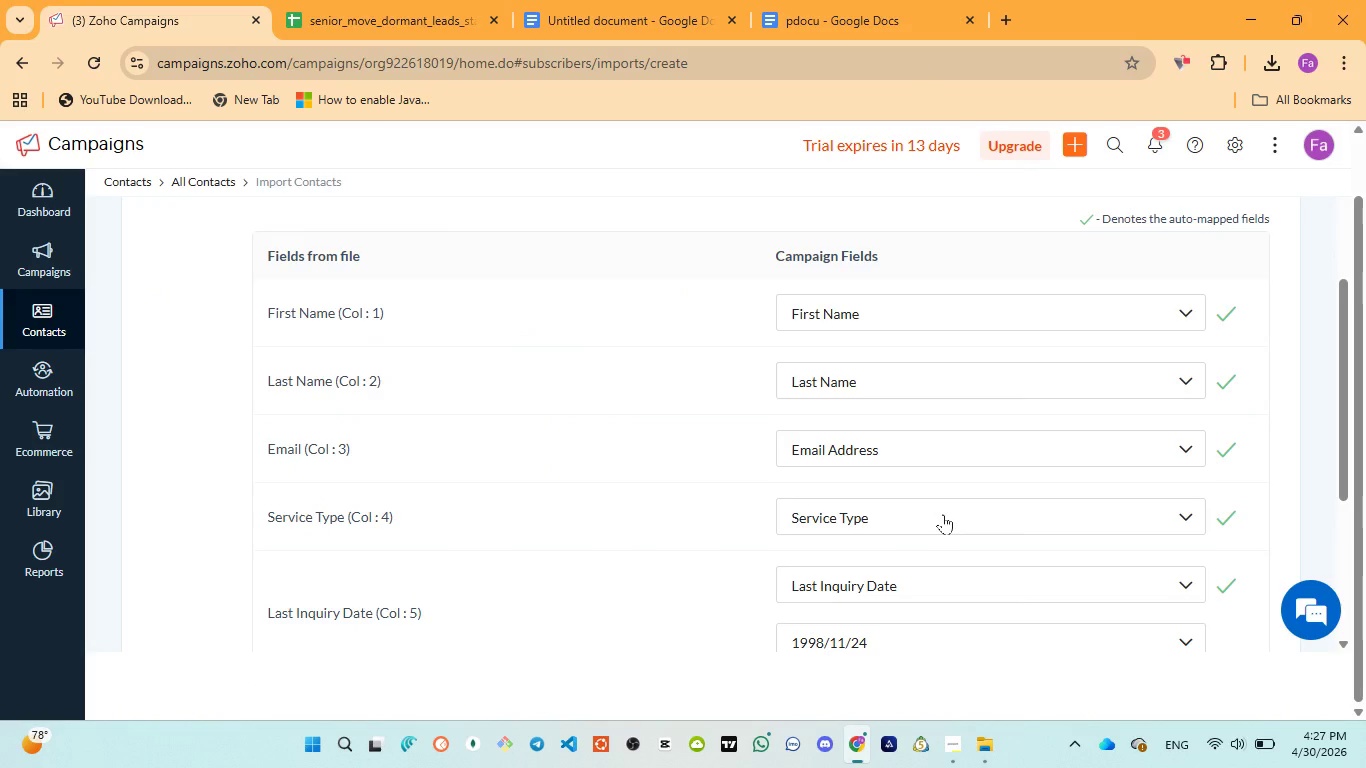 
scroll: coordinate [949, 514], scroll_direction: down, amount: 1.0
 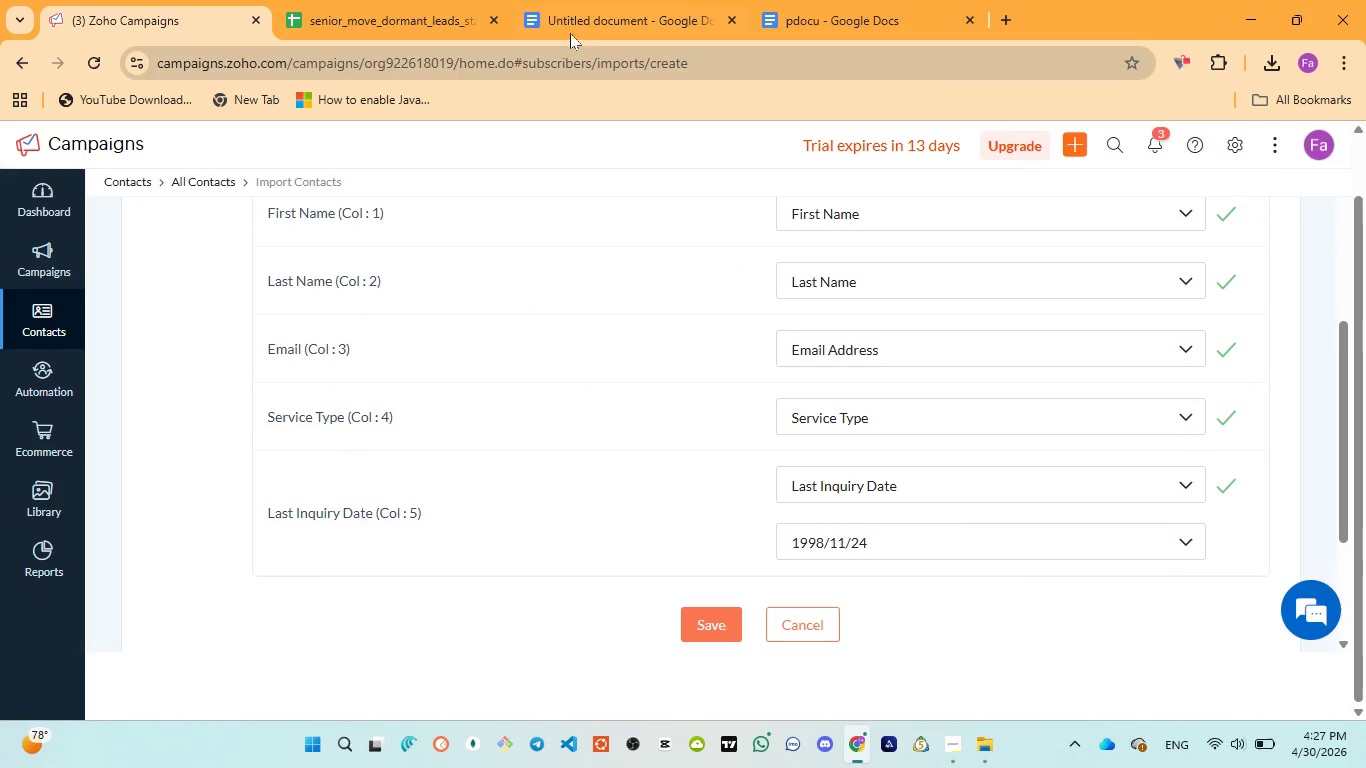 
left_click([563, 20])
 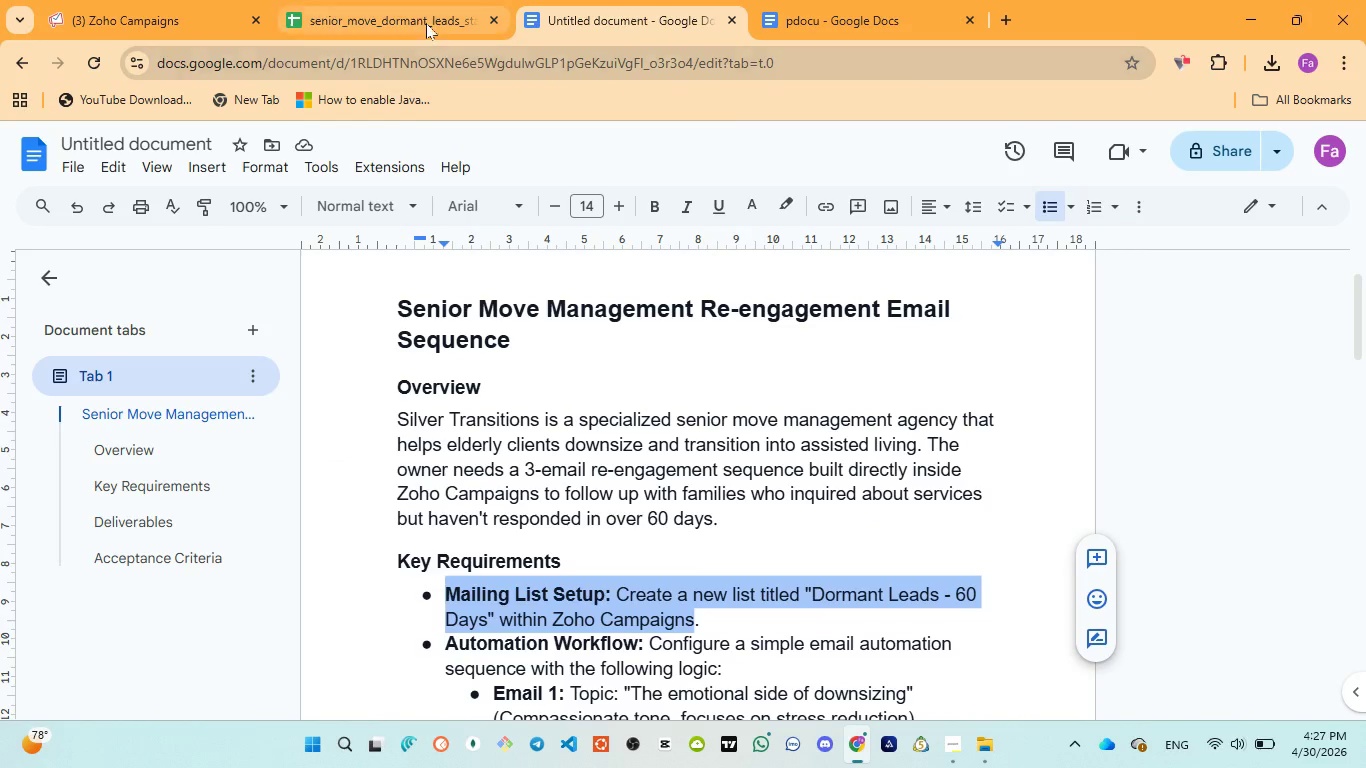 
left_click([426, 21])
 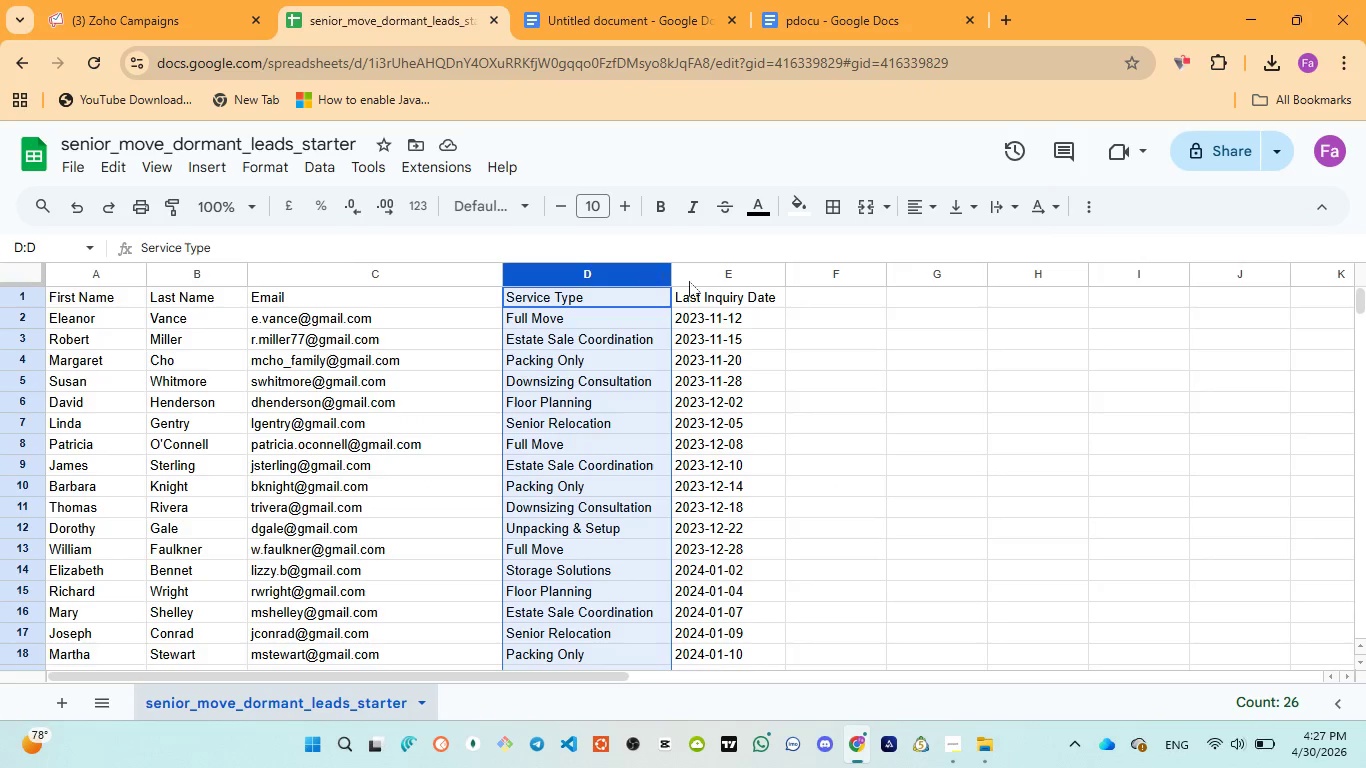 
left_click([689, 280])
 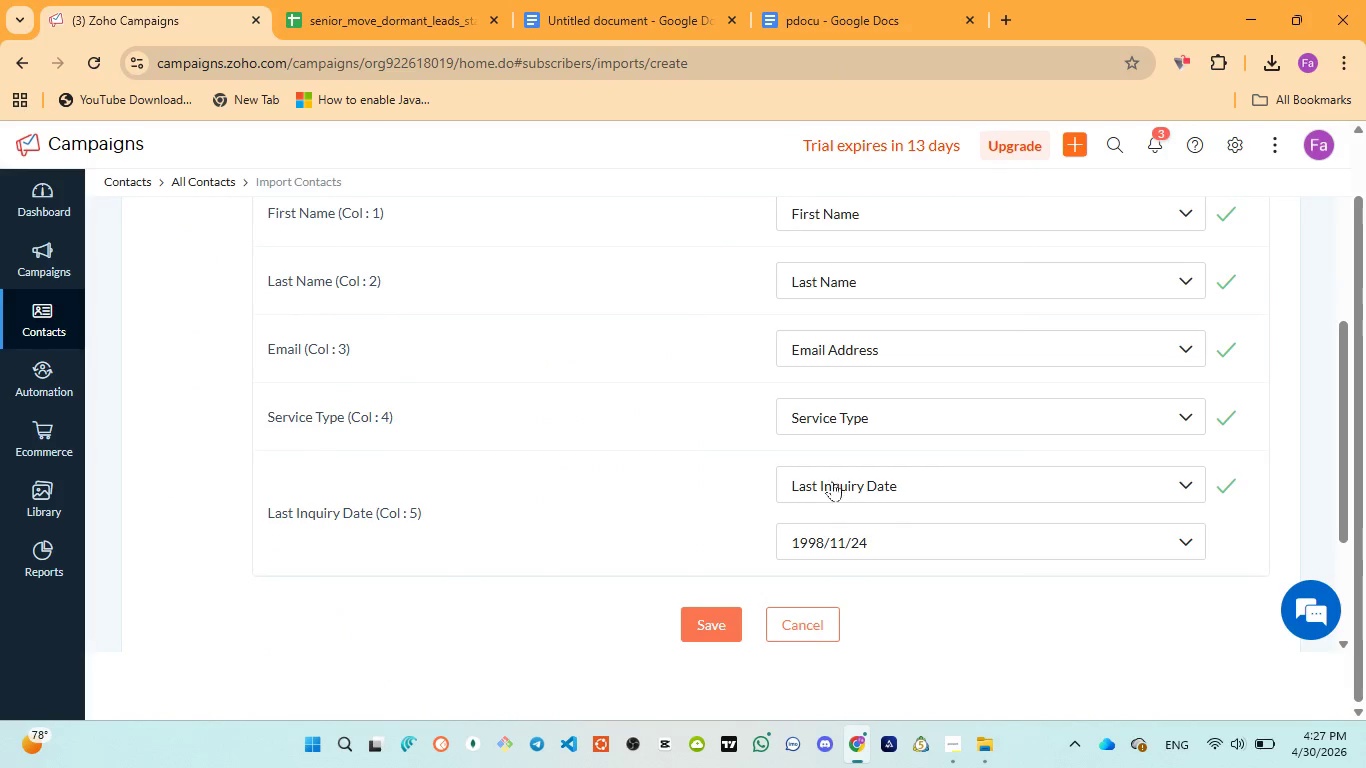 
wait(8.2)
 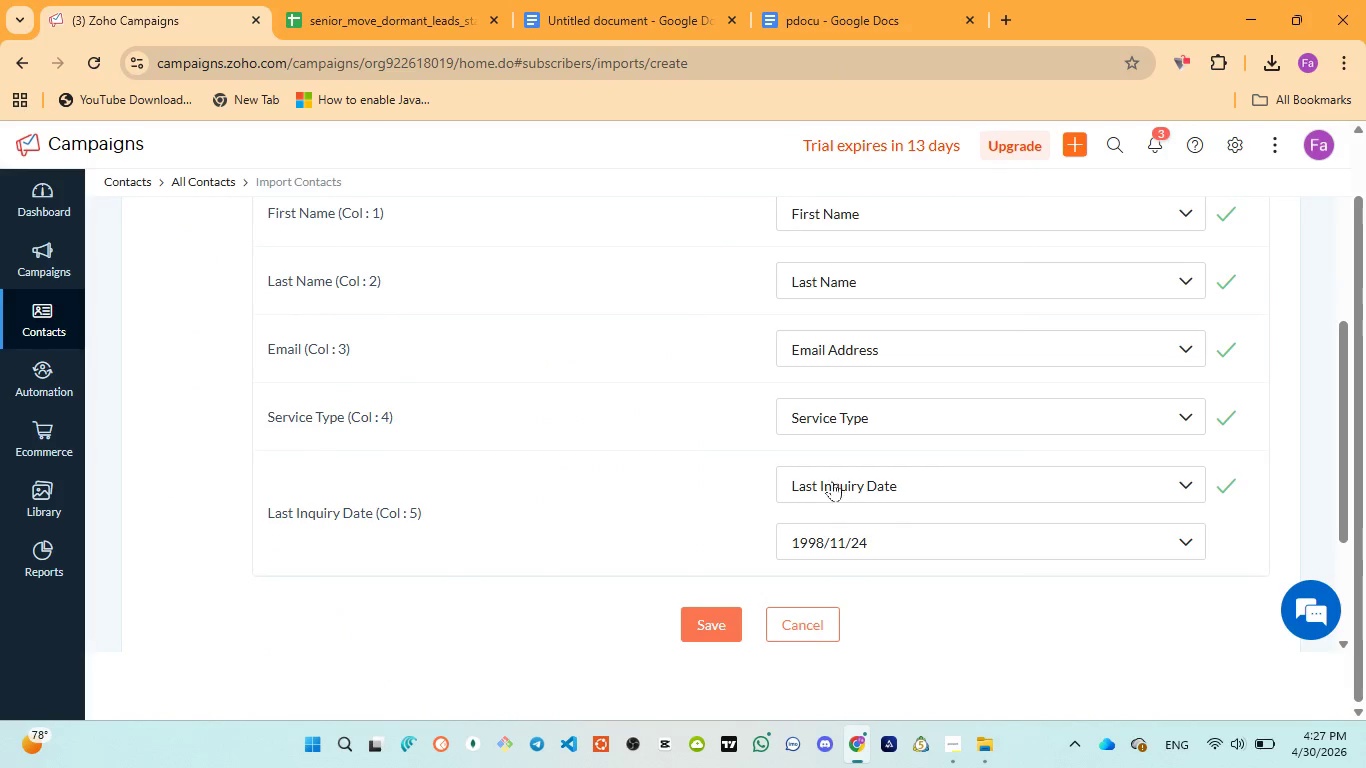 
left_click([723, 618])
 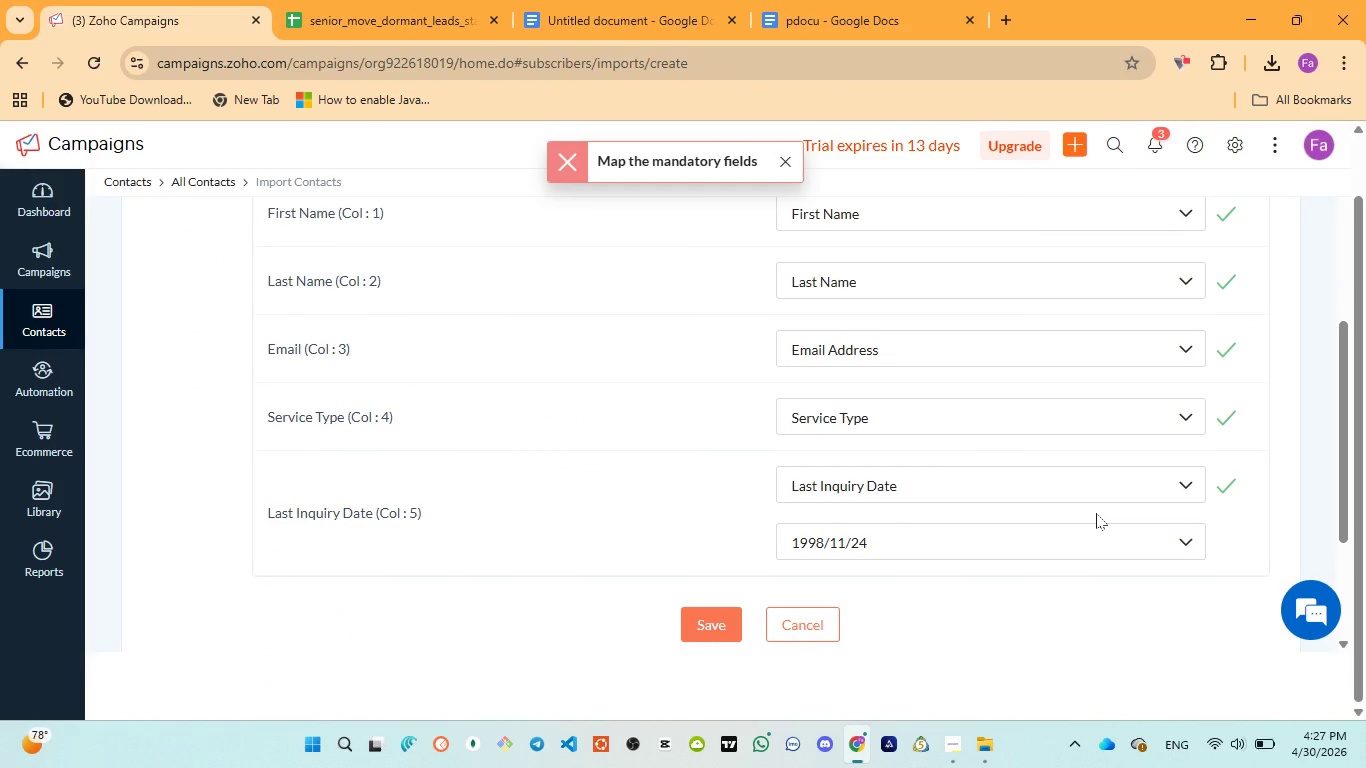 
scroll: coordinate [1079, 486], scroll_direction: up, amount: 3.0
 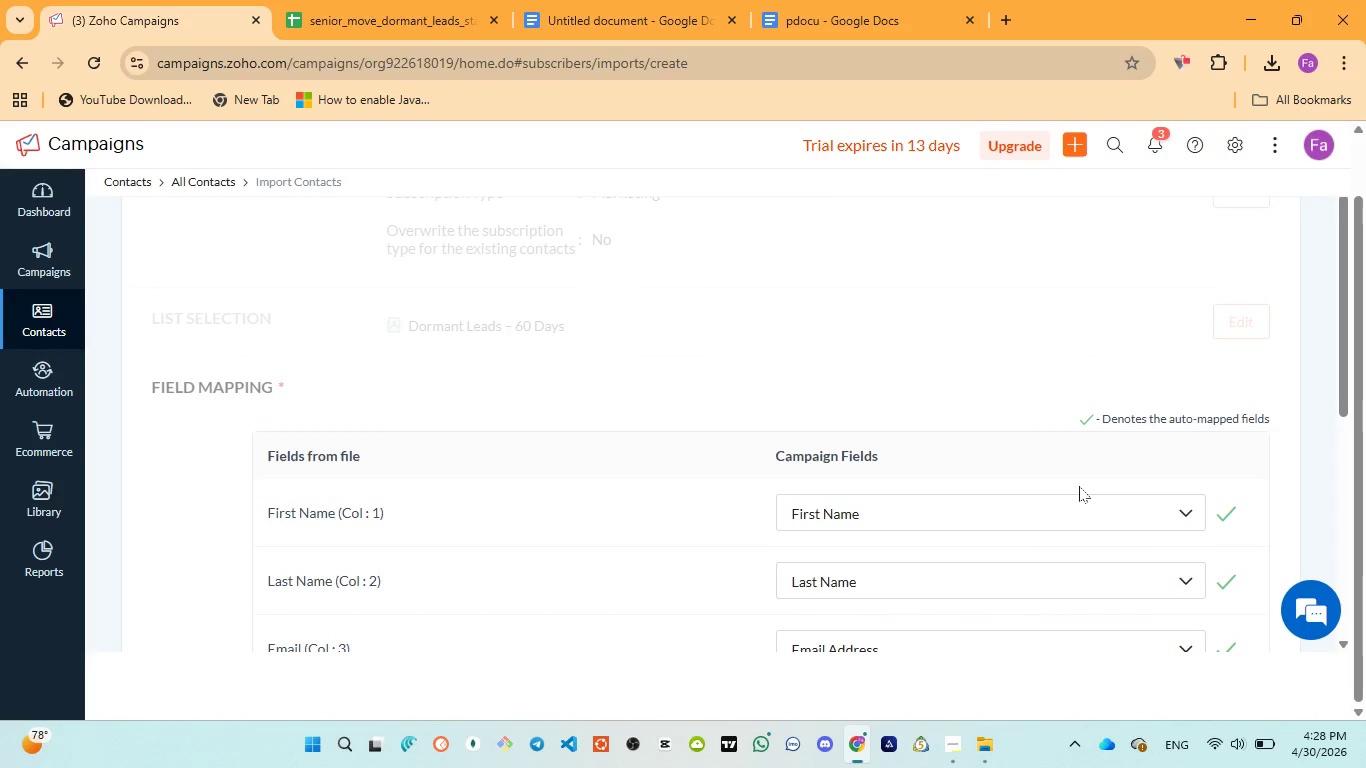 
scroll: coordinate [1090, 463], scroll_direction: down, amount: 4.0
 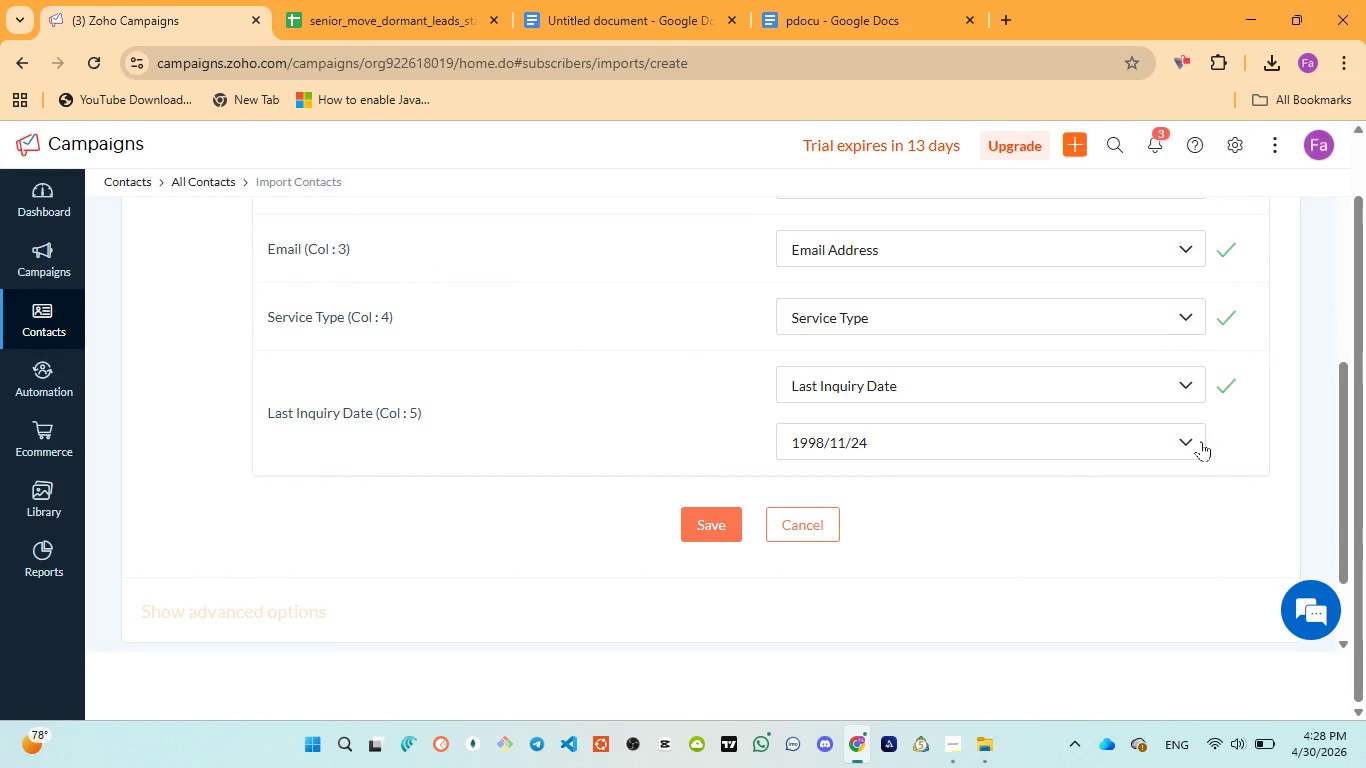 
left_click([1187, 443])
 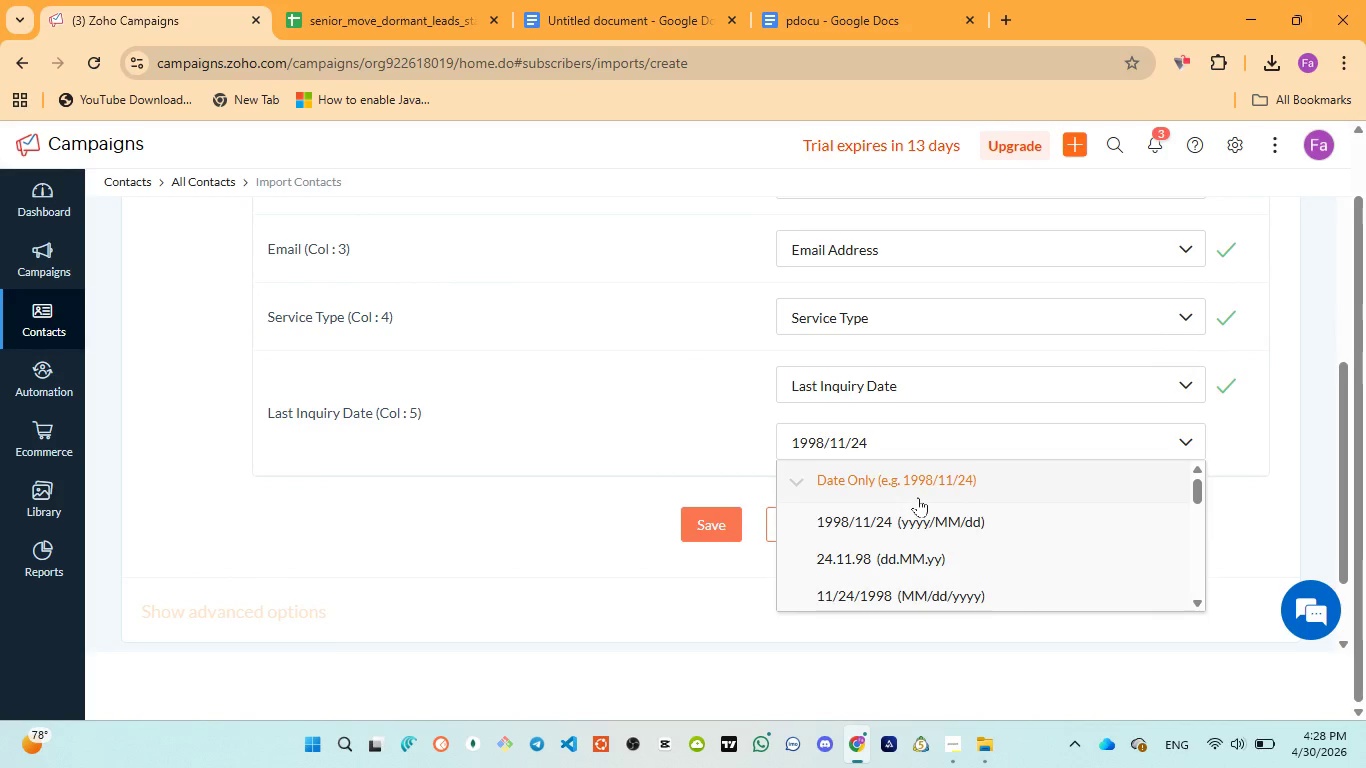 
left_click([898, 521])
 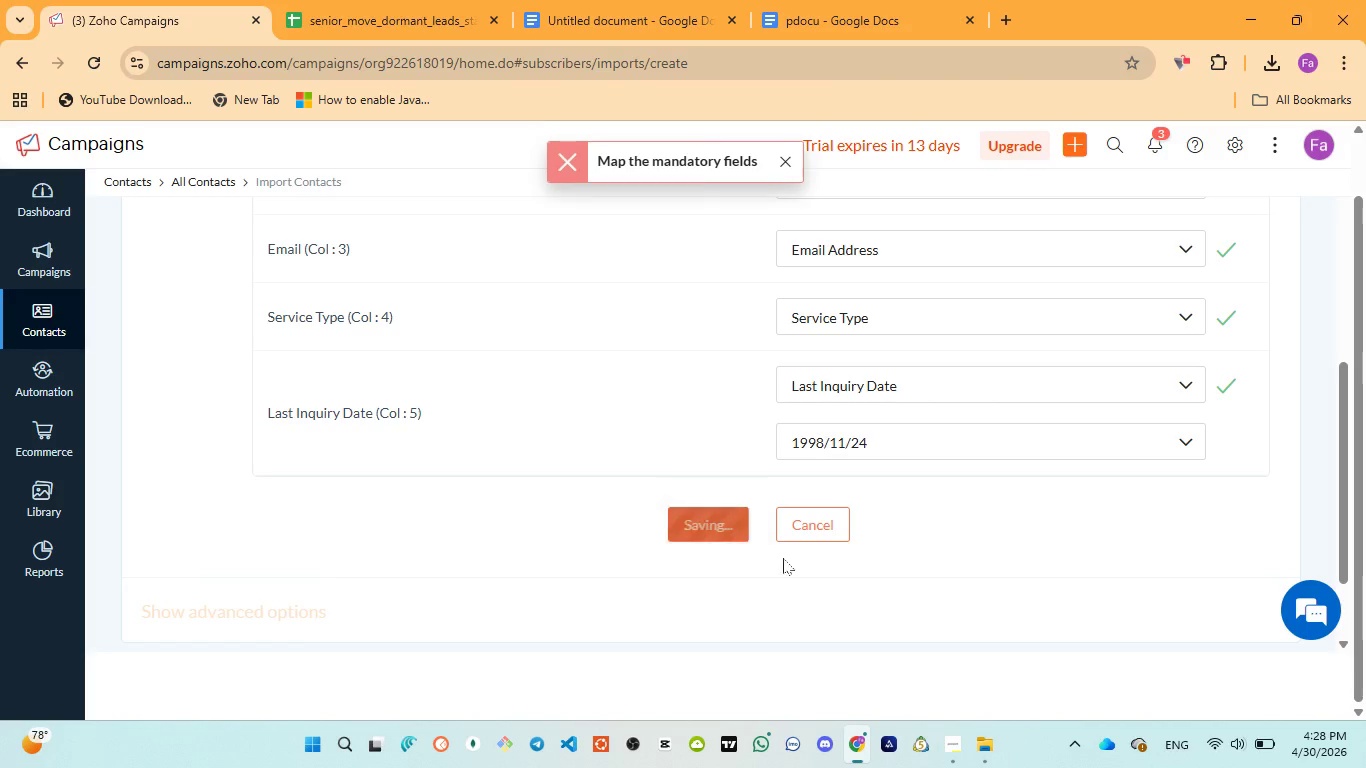 
scroll: coordinate [463, 464], scroll_direction: up, amount: 6.0
 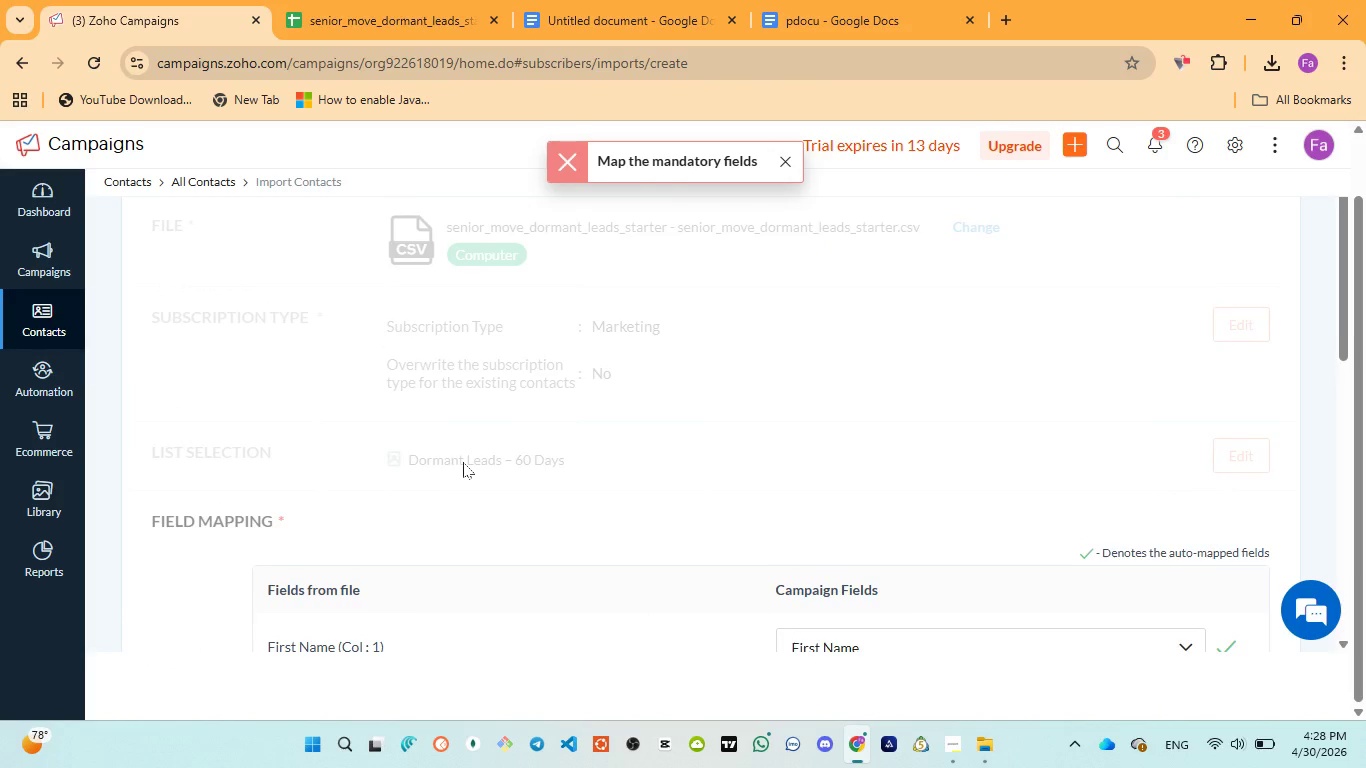 
scroll: coordinate [580, 496], scroll_direction: down, amount: 7.0
 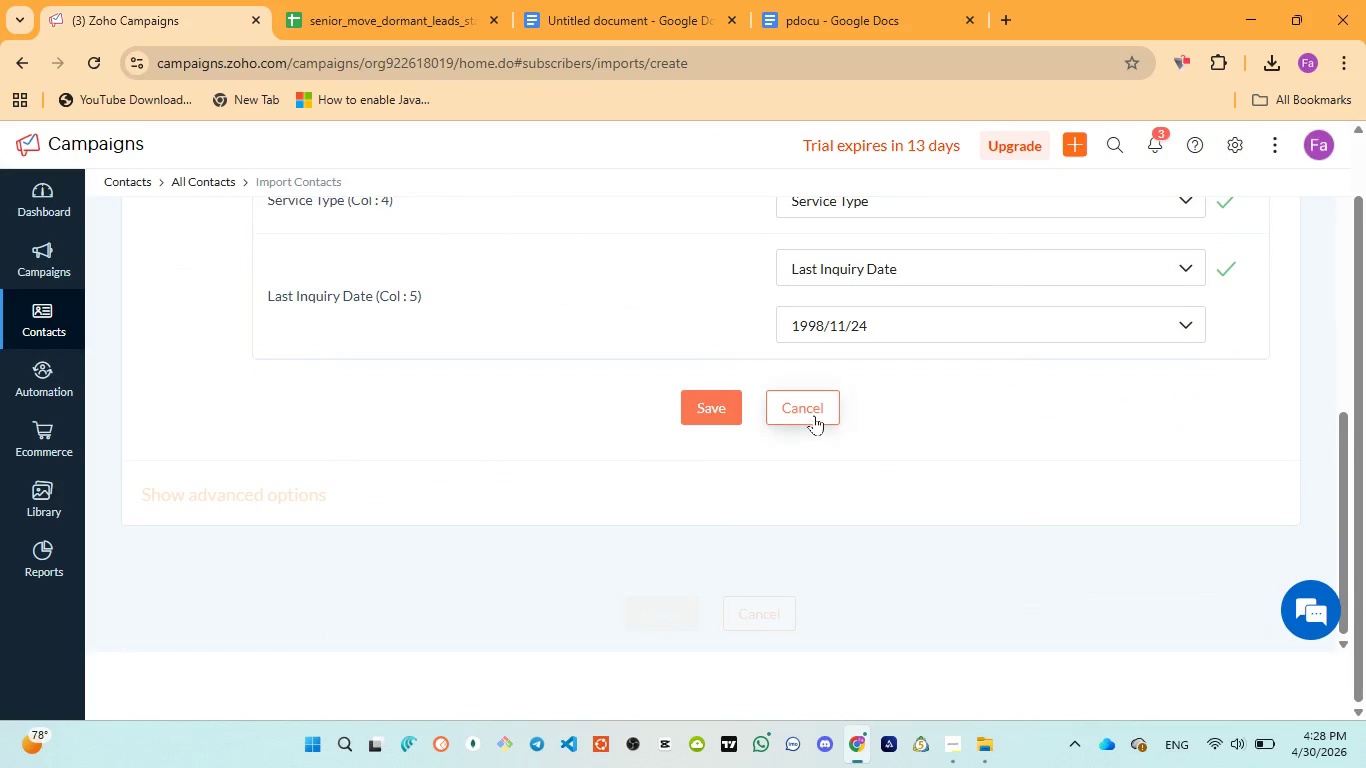 
left_click([814, 415])
 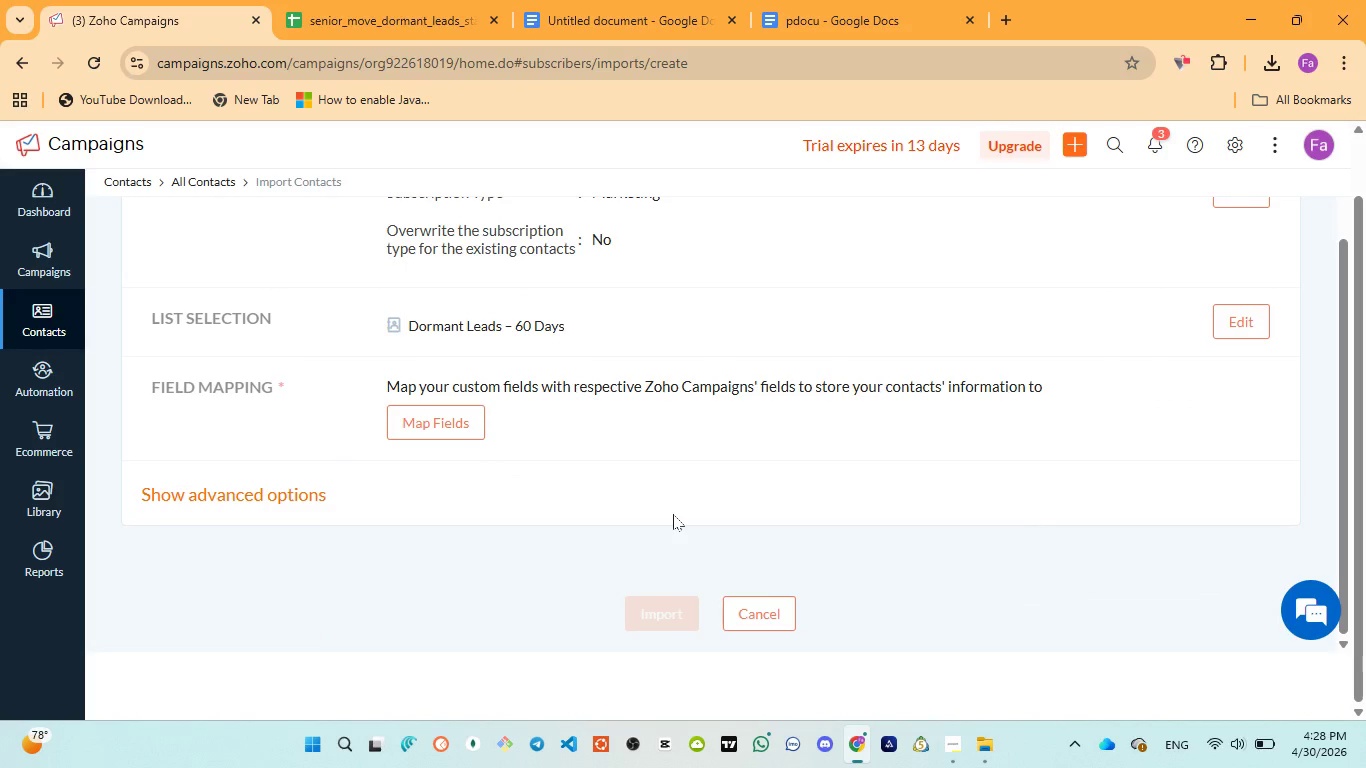 
scroll: coordinate [585, 359], scroll_direction: up, amount: 2.0
 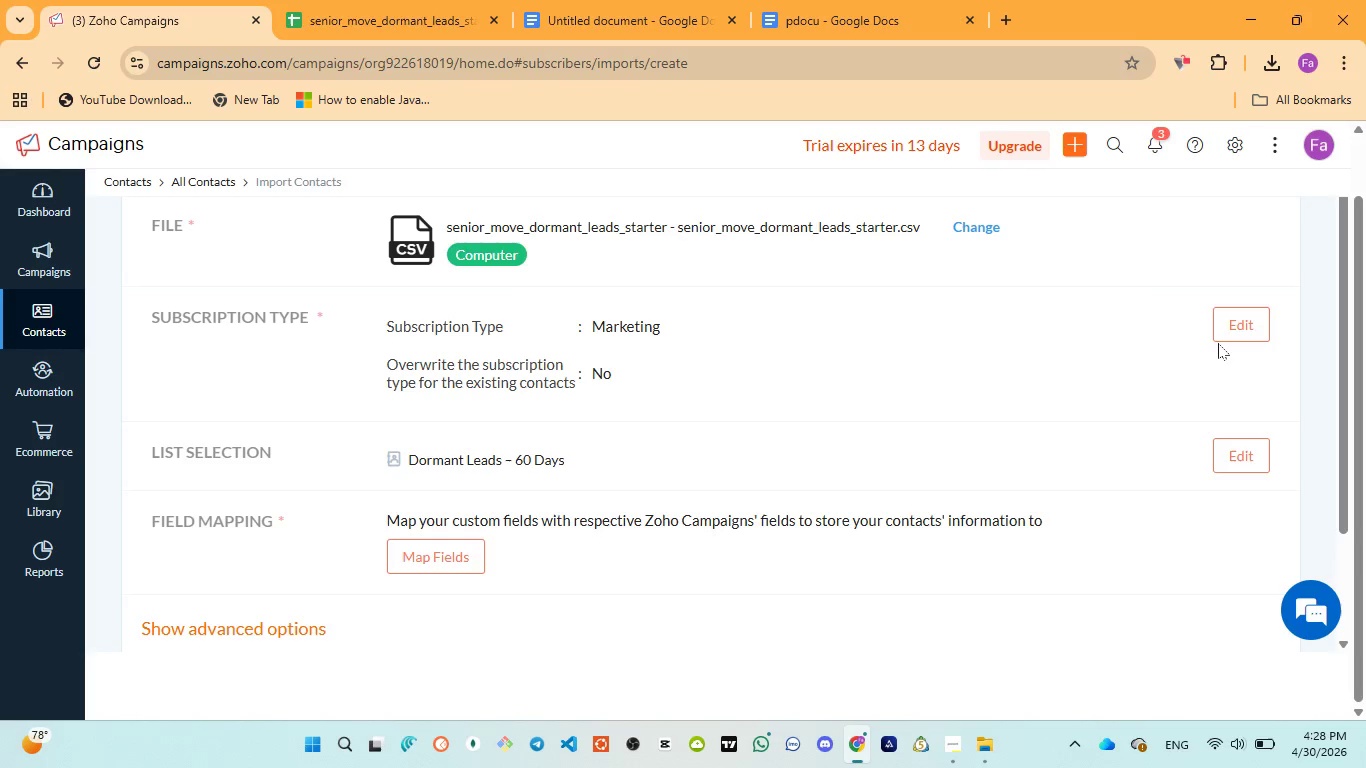 
left_click([1249, 325])
 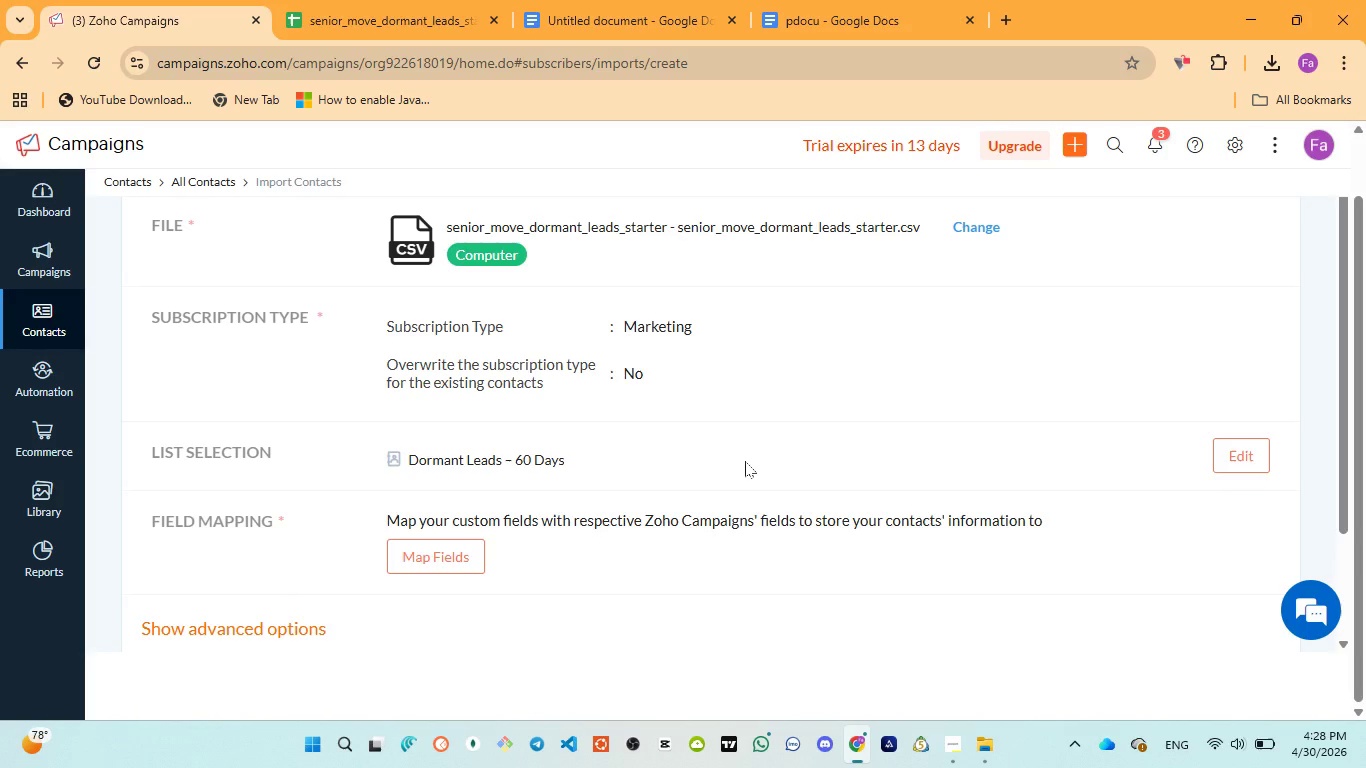 
scroll: coordinate [743, 463], scroll_direction: down, amount: 1.0
 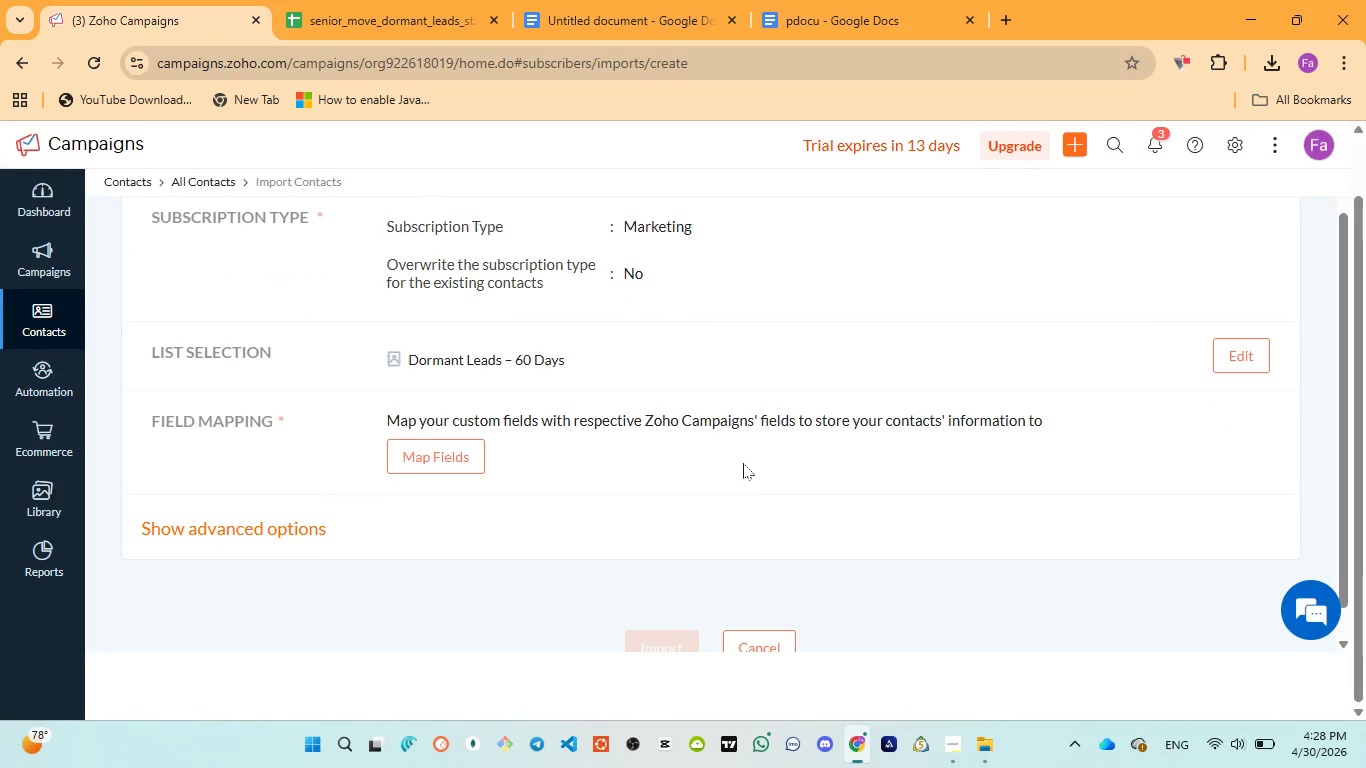 
scroll: coordinate [743, 463], scroll_direction: up, amount: 1.0
 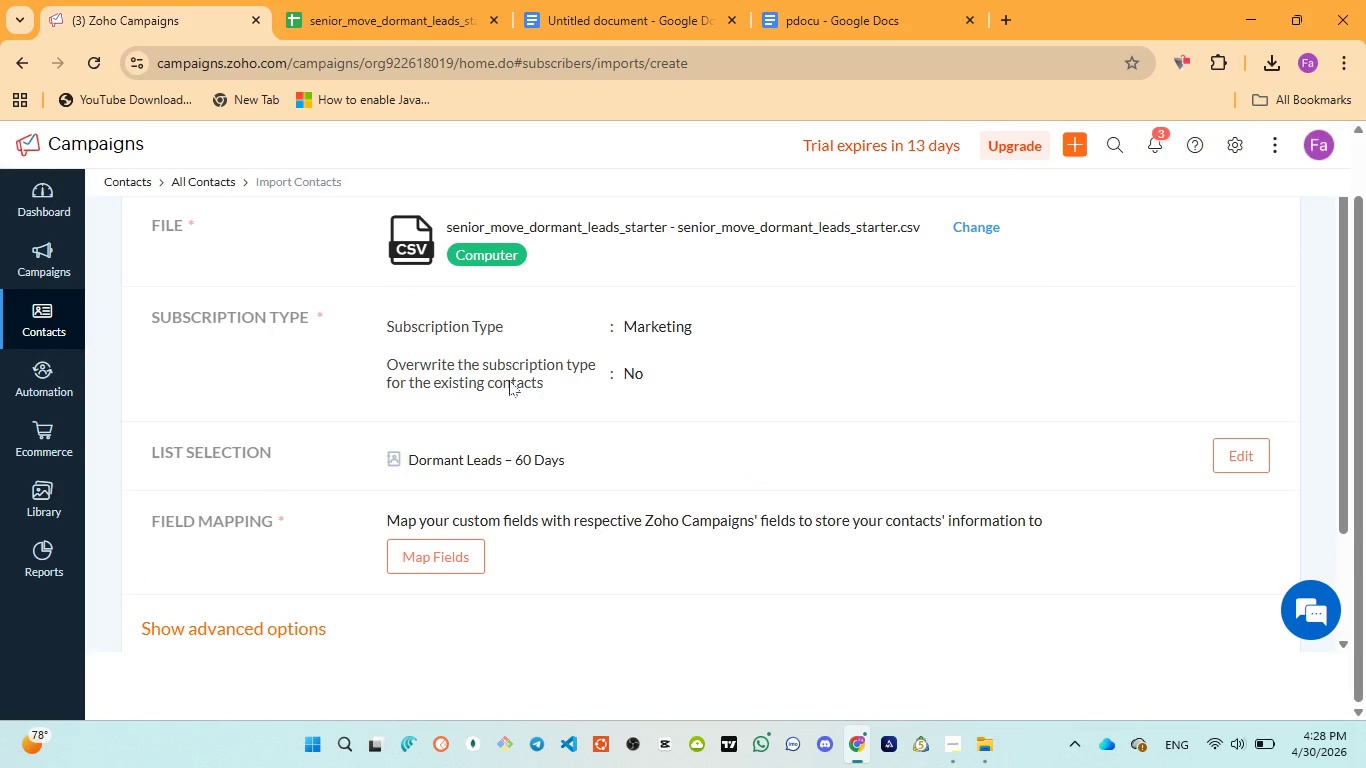 
left_click([509, 380])
 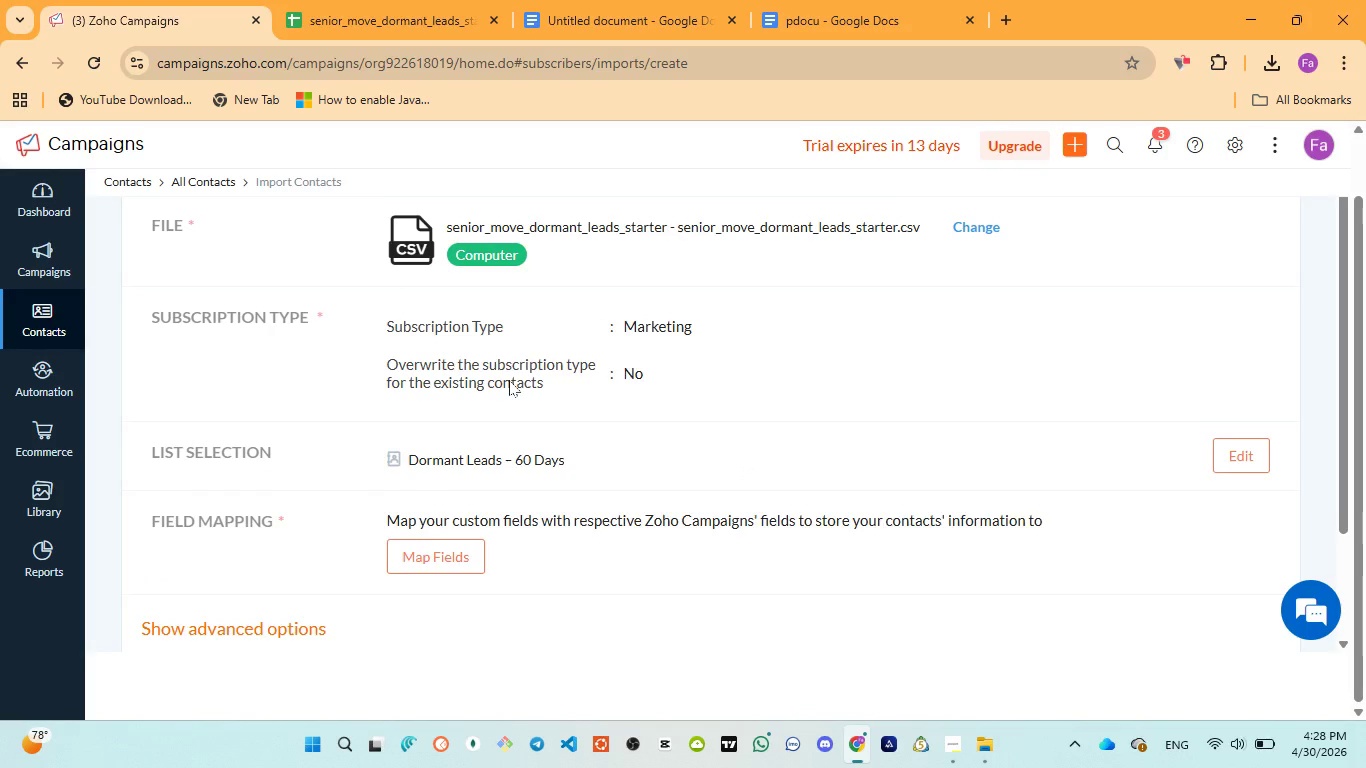 
scroll: coordinate [509, 380], scroll_direction: up, amount: 2.0
 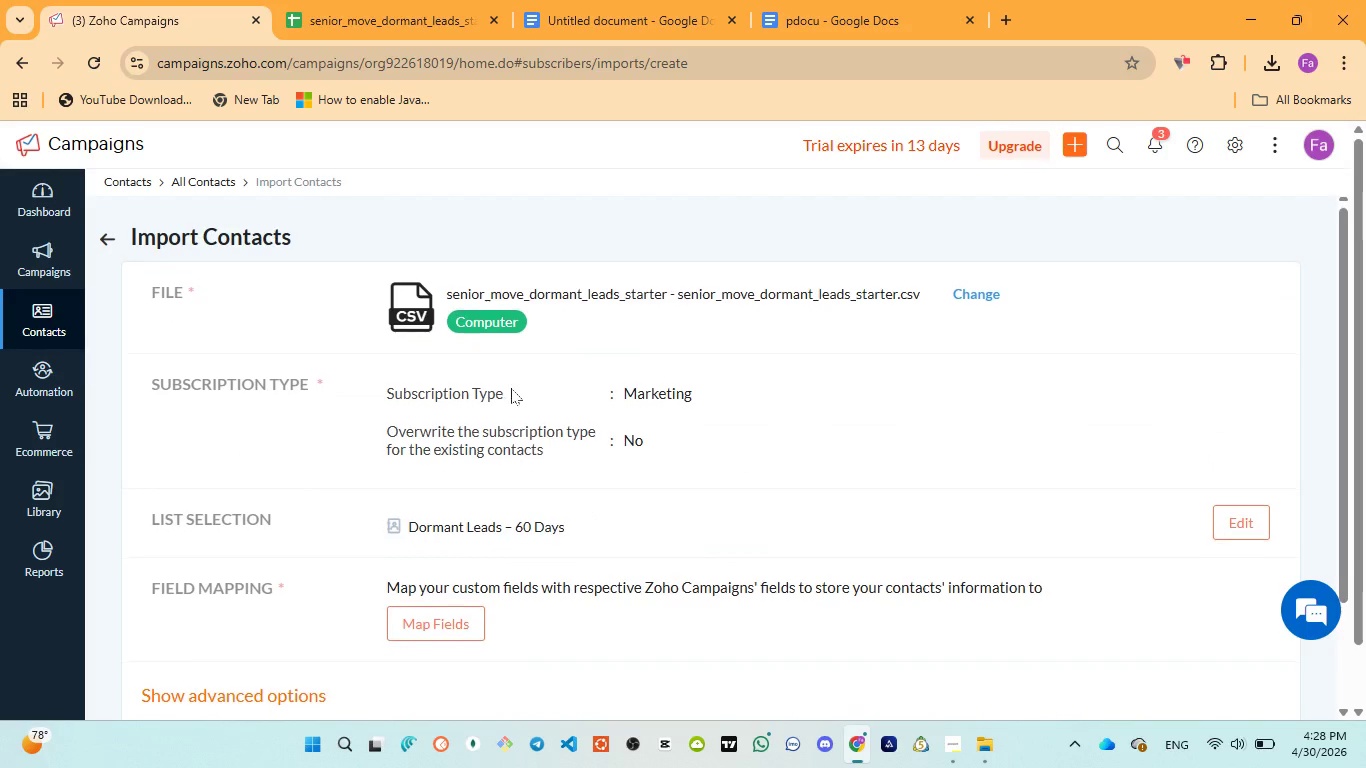 
scroll: coordinate [511, 388], scroll_direction: down, amount: 3.0
 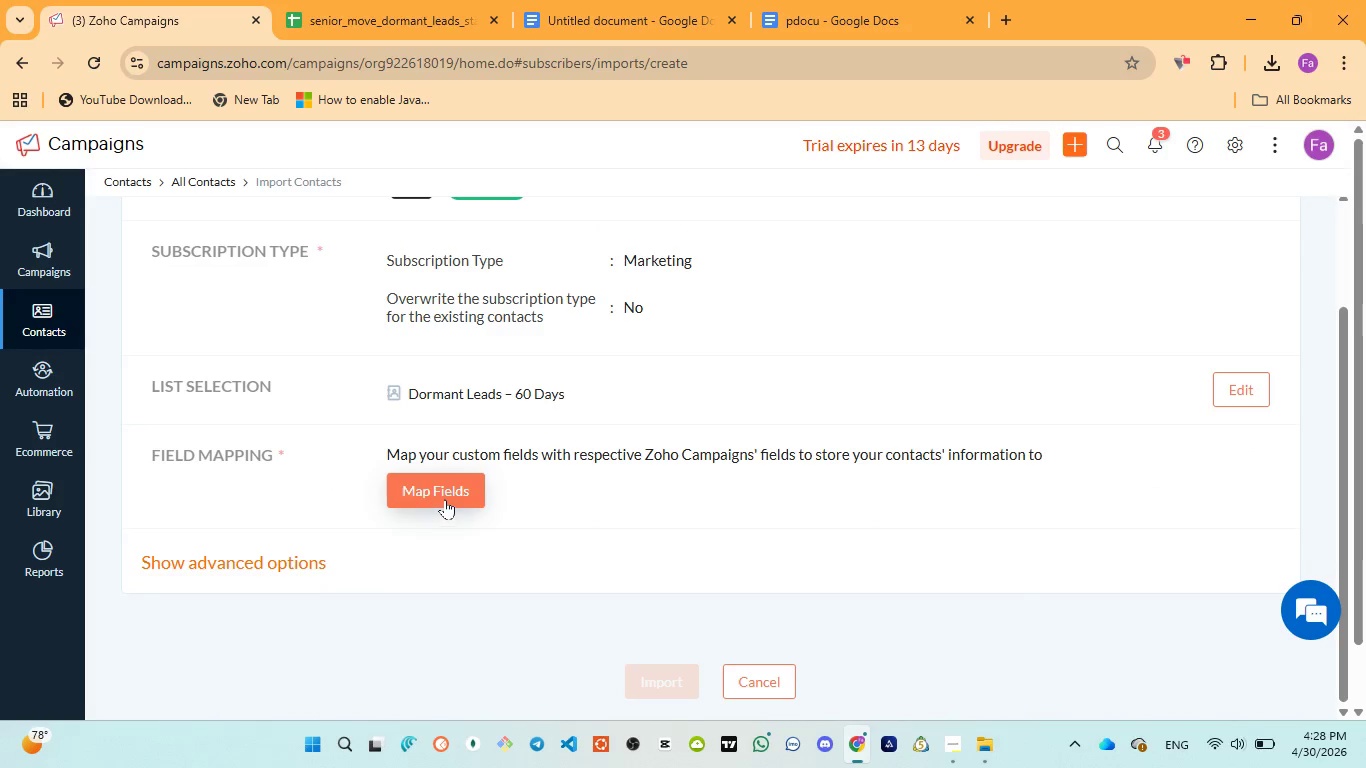 
left_click([447, 495])
 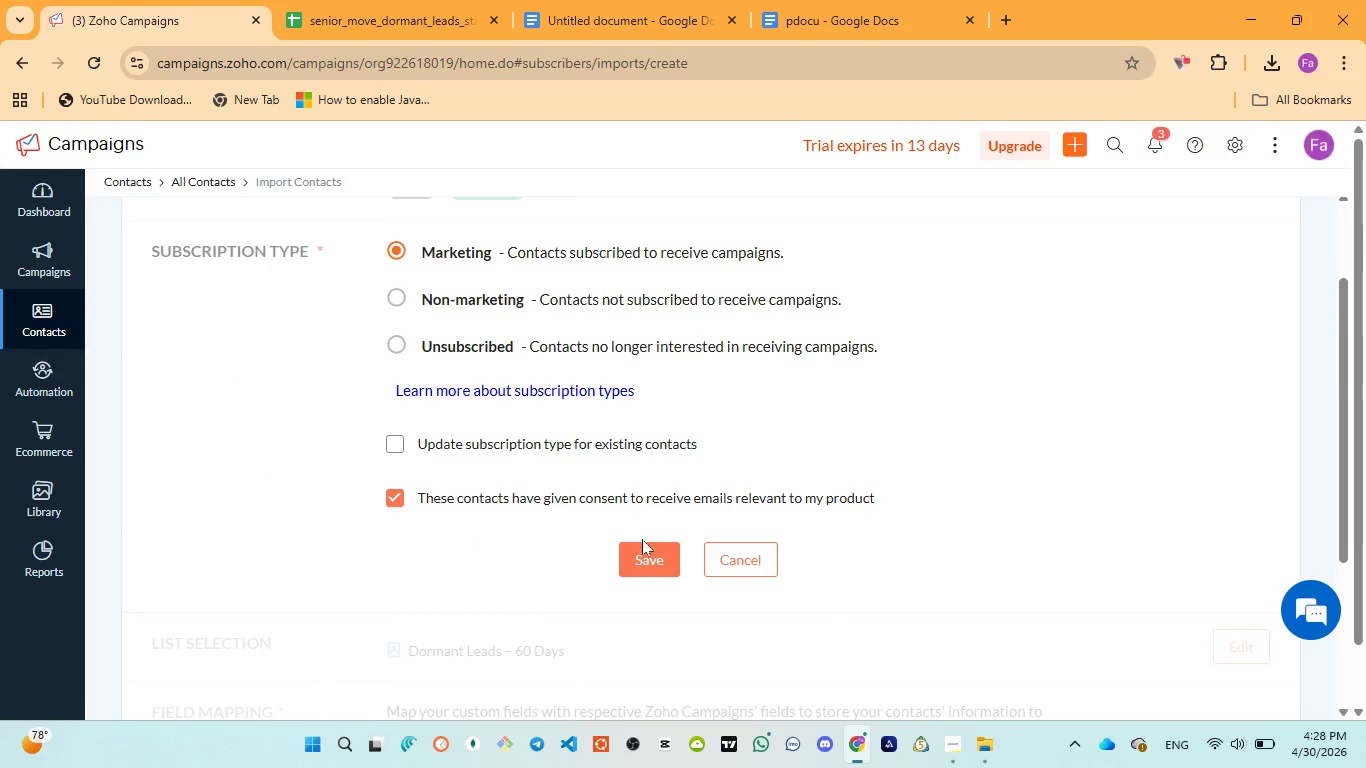 
left_click([642, 553])
 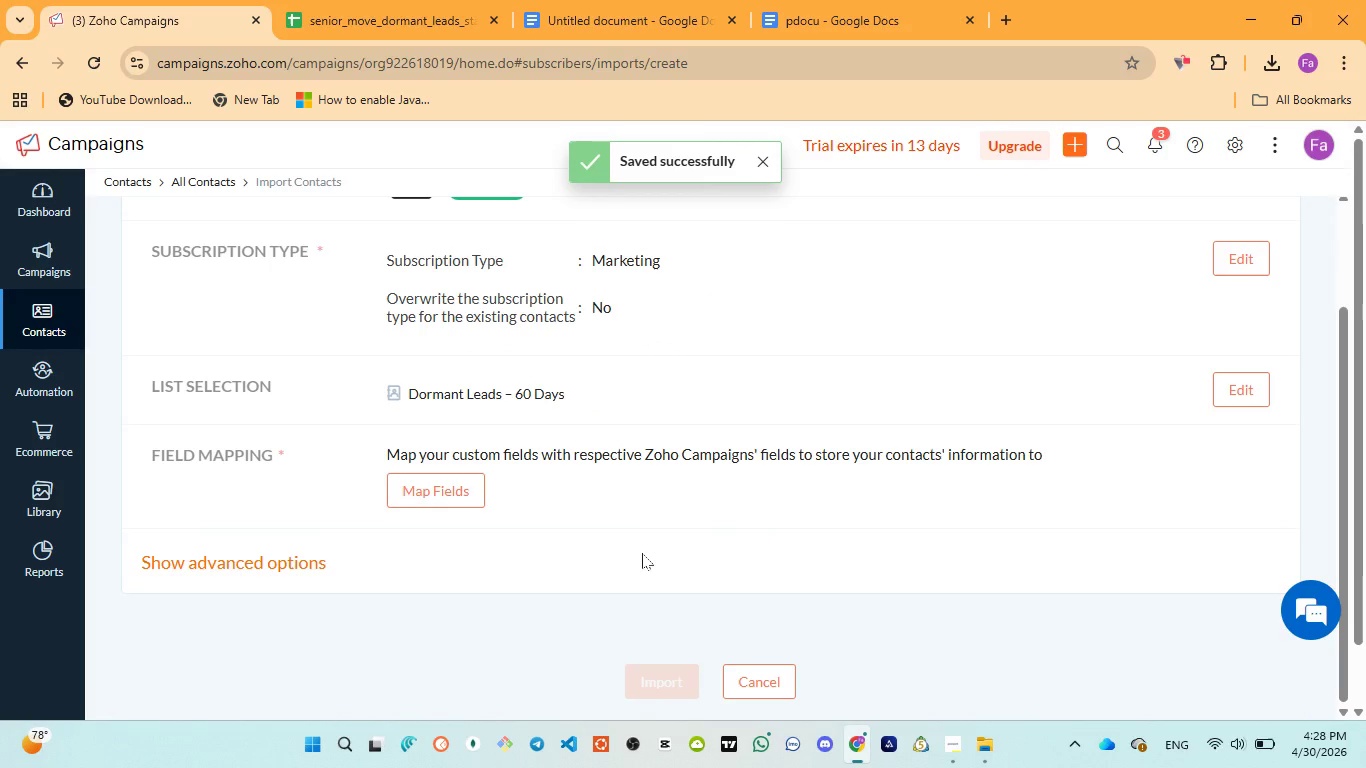 
wait(5.28)
 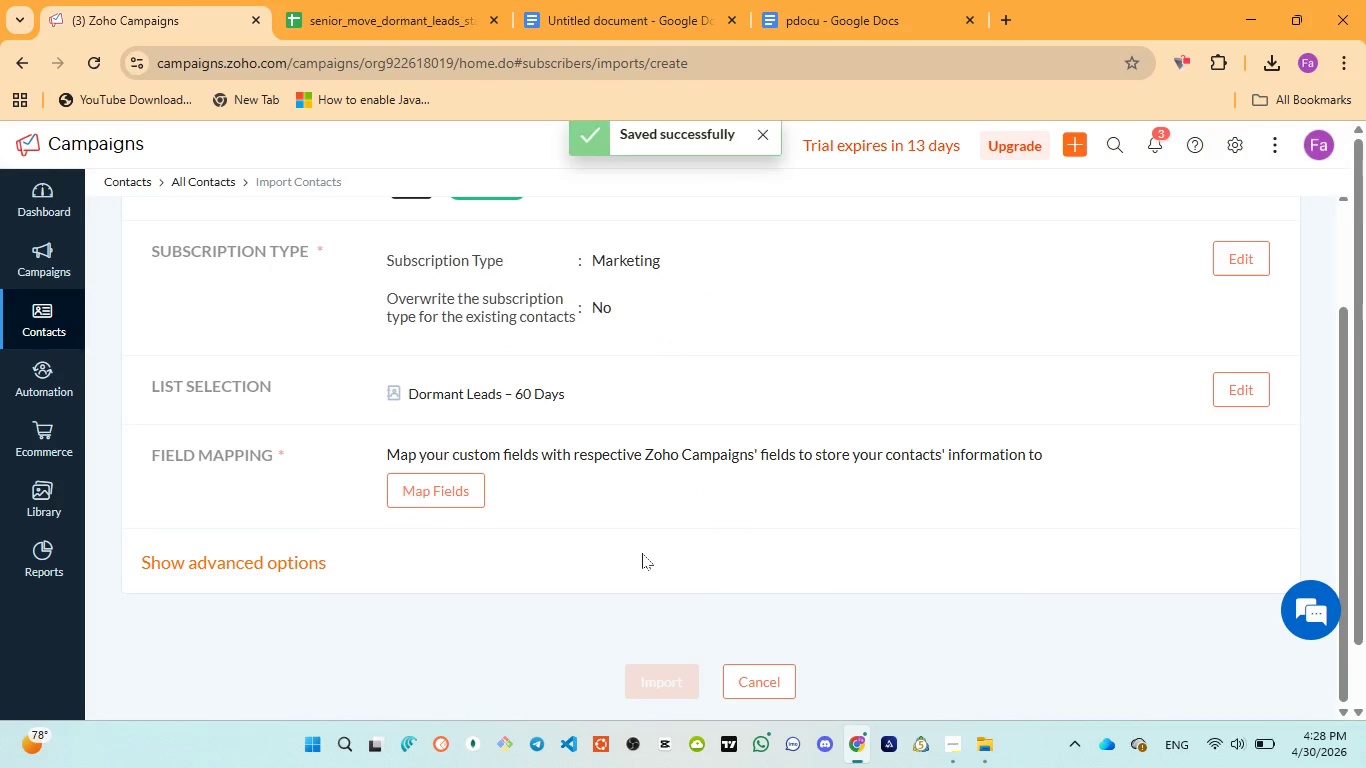 
scroll: coordinate [914, 477], scroll_direction: down, amount: 1.0
 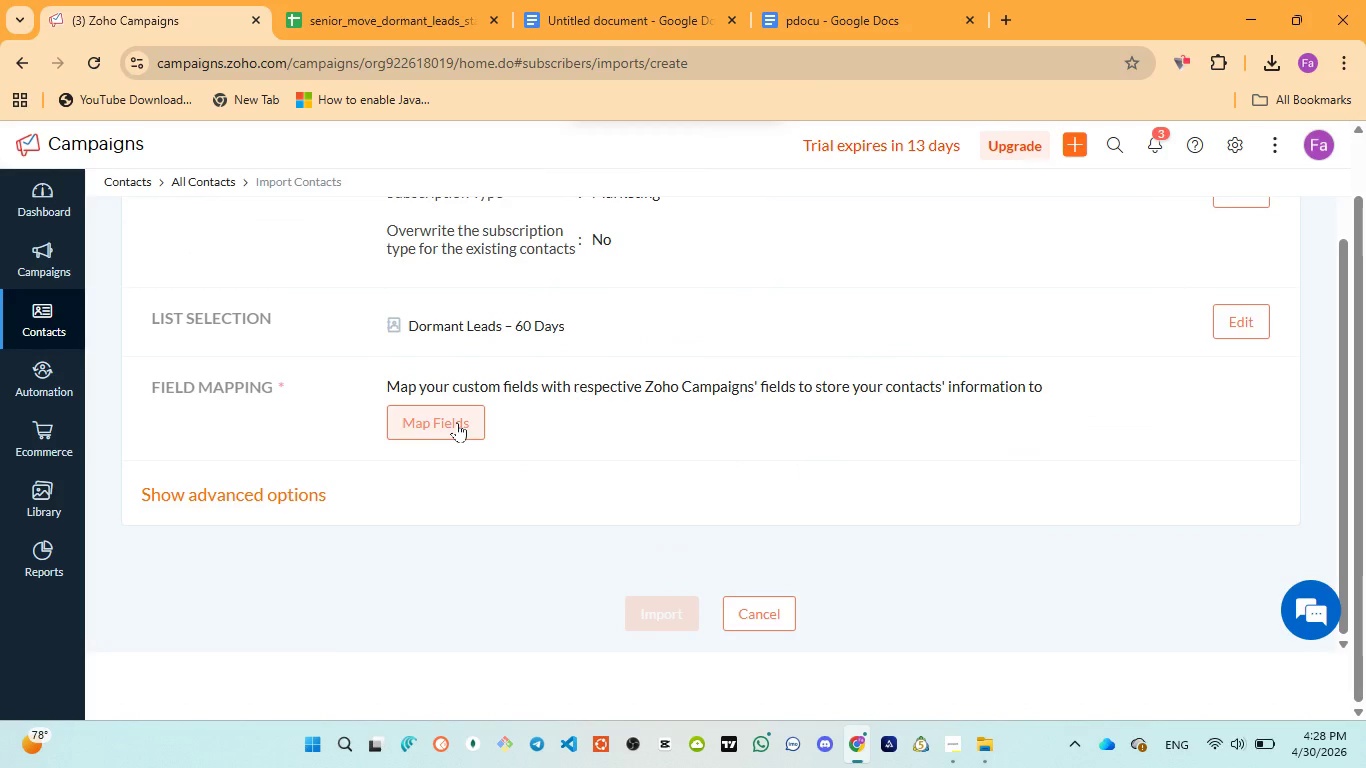 
left_click([455, 422])
 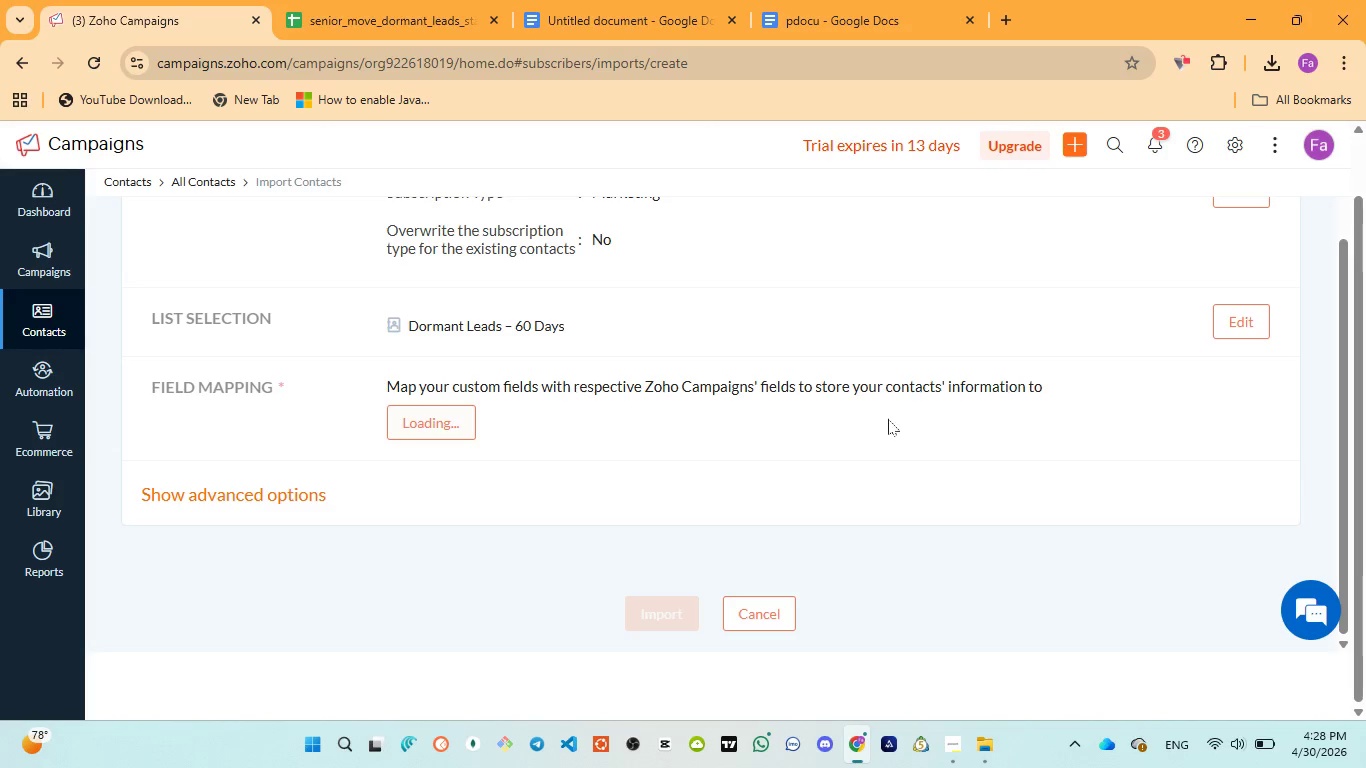 
mouse_move([909, 423])
 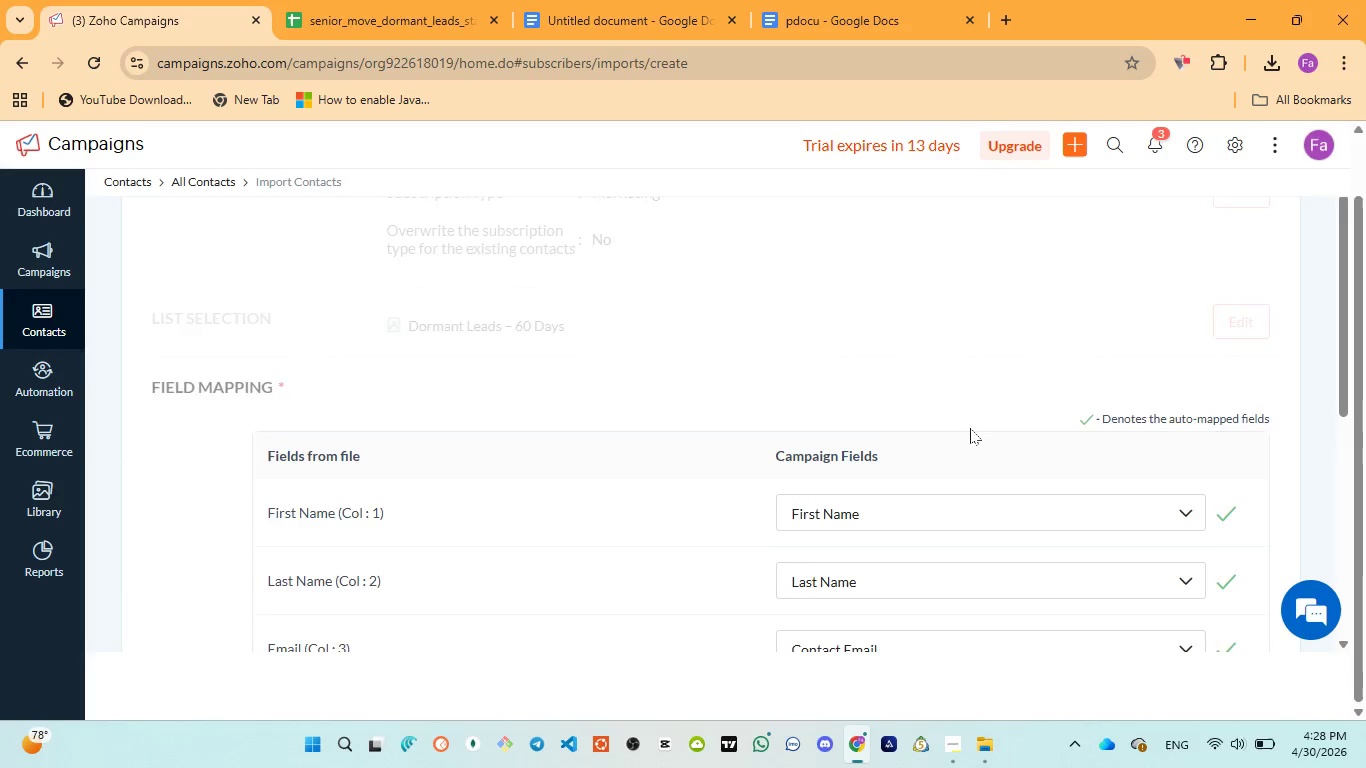 
scroll: coordinate [970, 428], scroll_direction: down, amount: 3.0
 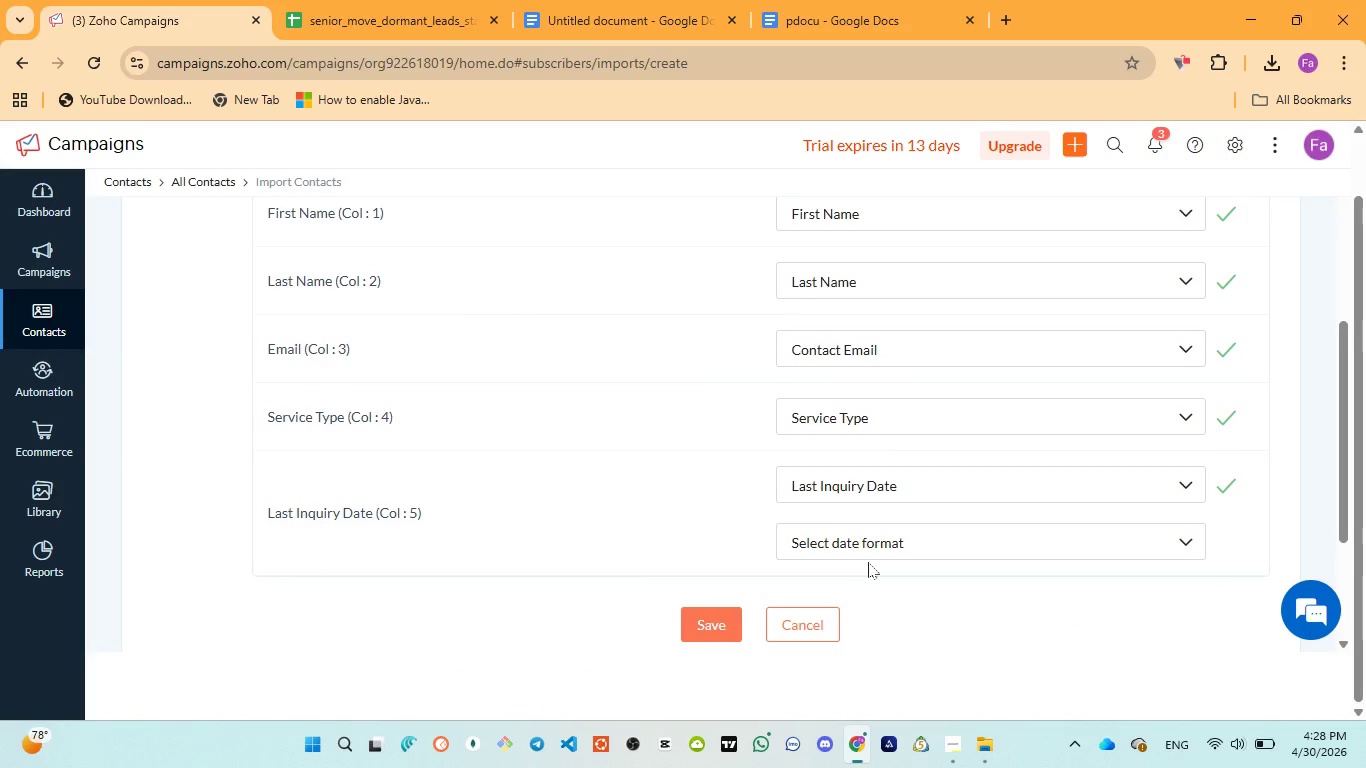 
left_click([875, 549])
 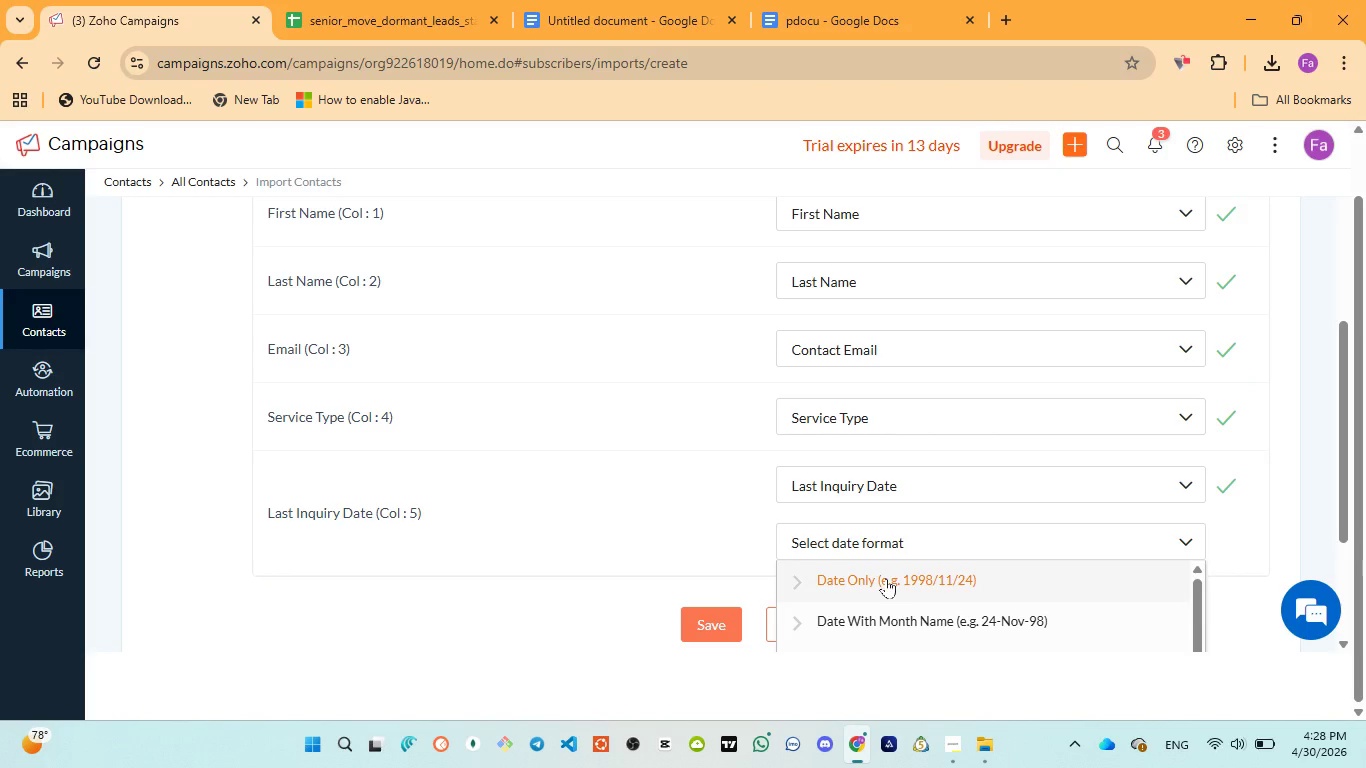 
left_click([888, 579])
 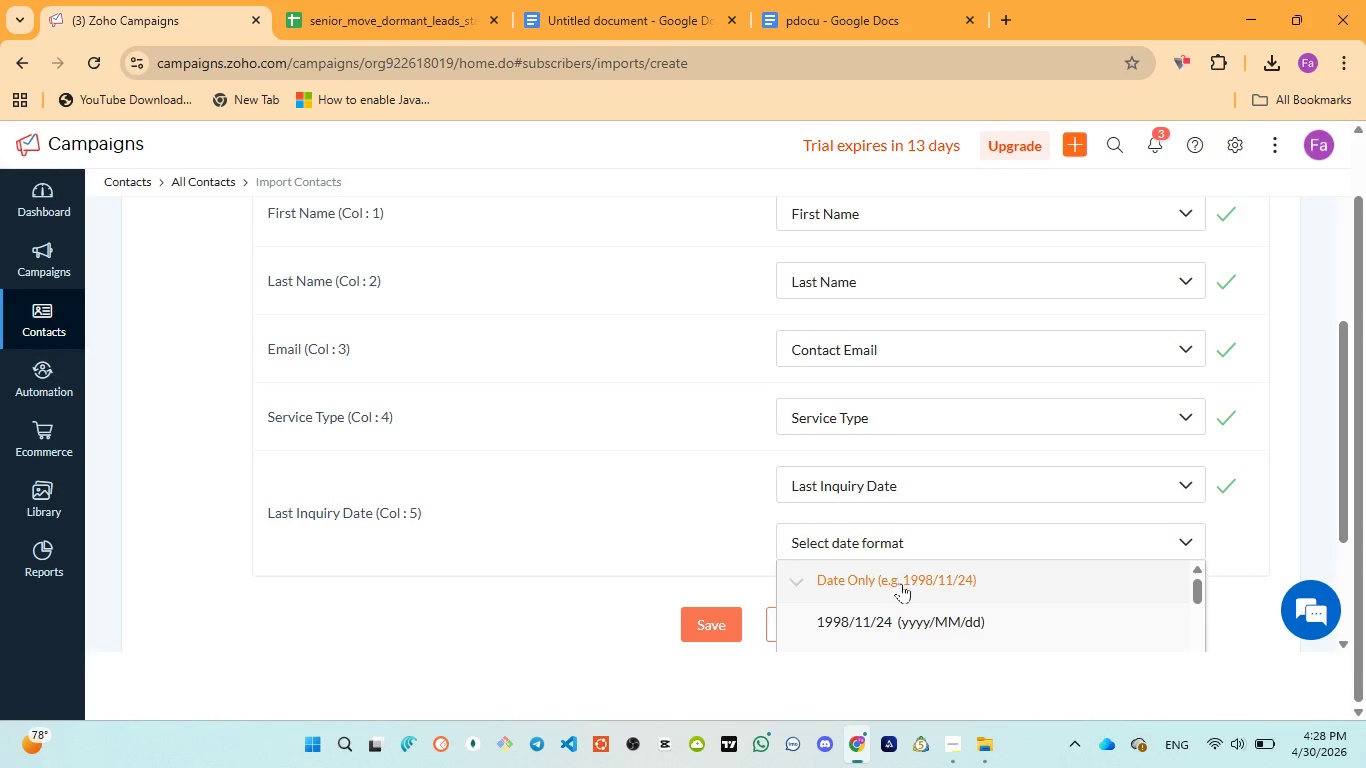 
left_click([901, 617])
 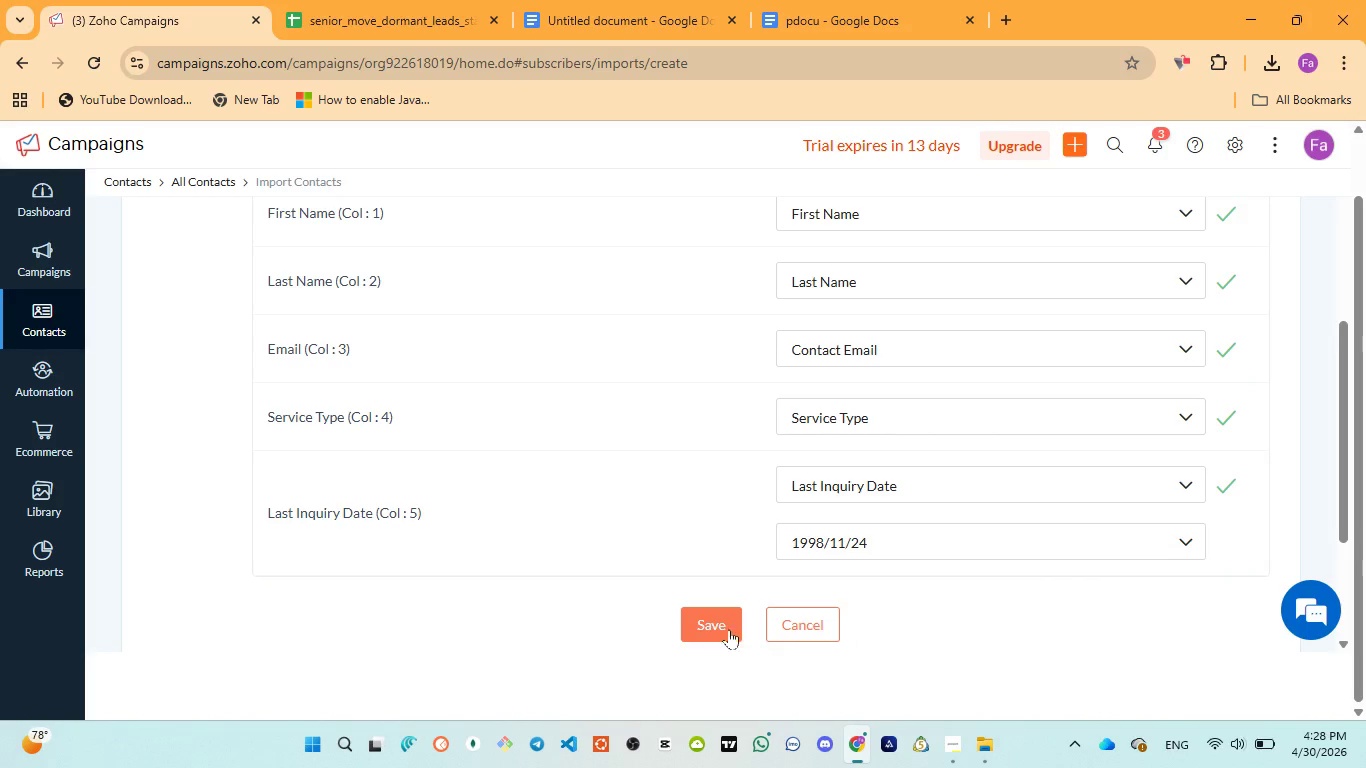 
left_click([721, 628])
 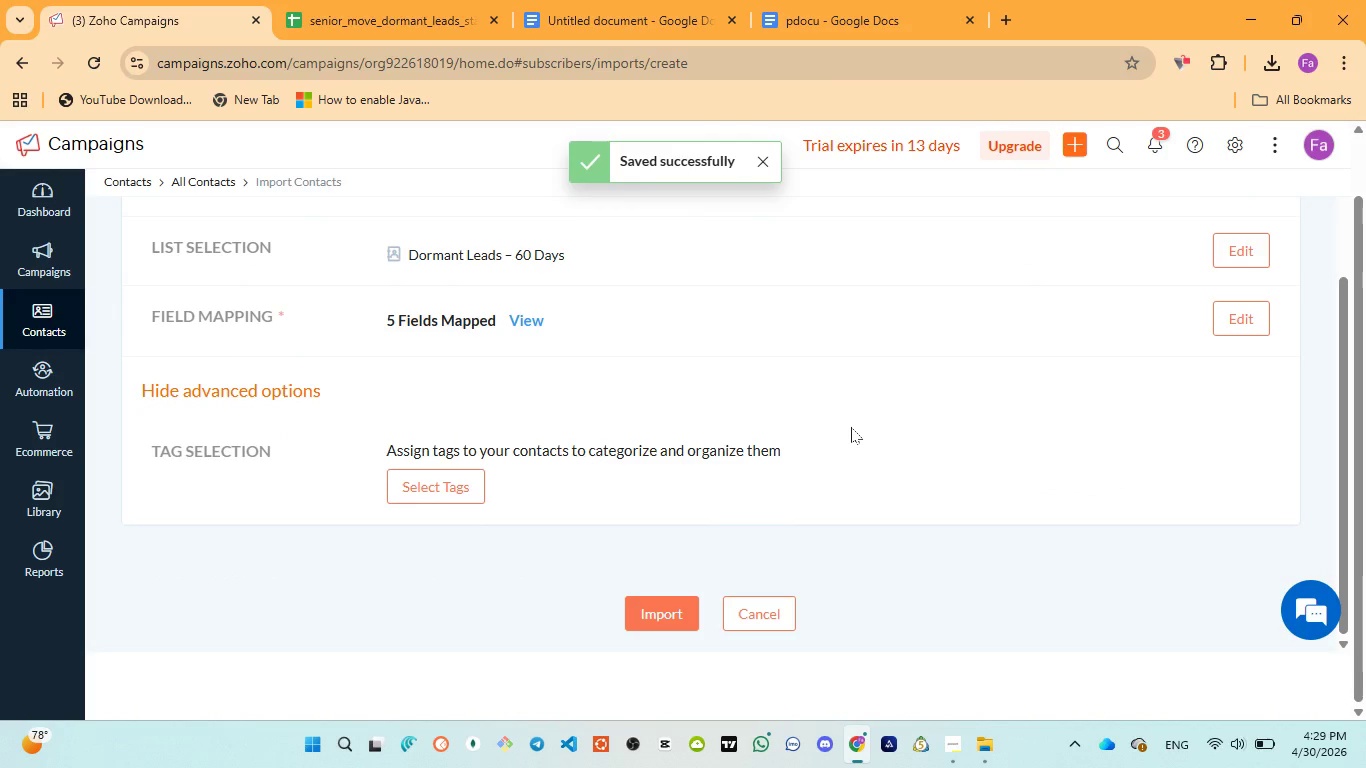 
wait(5.3)
 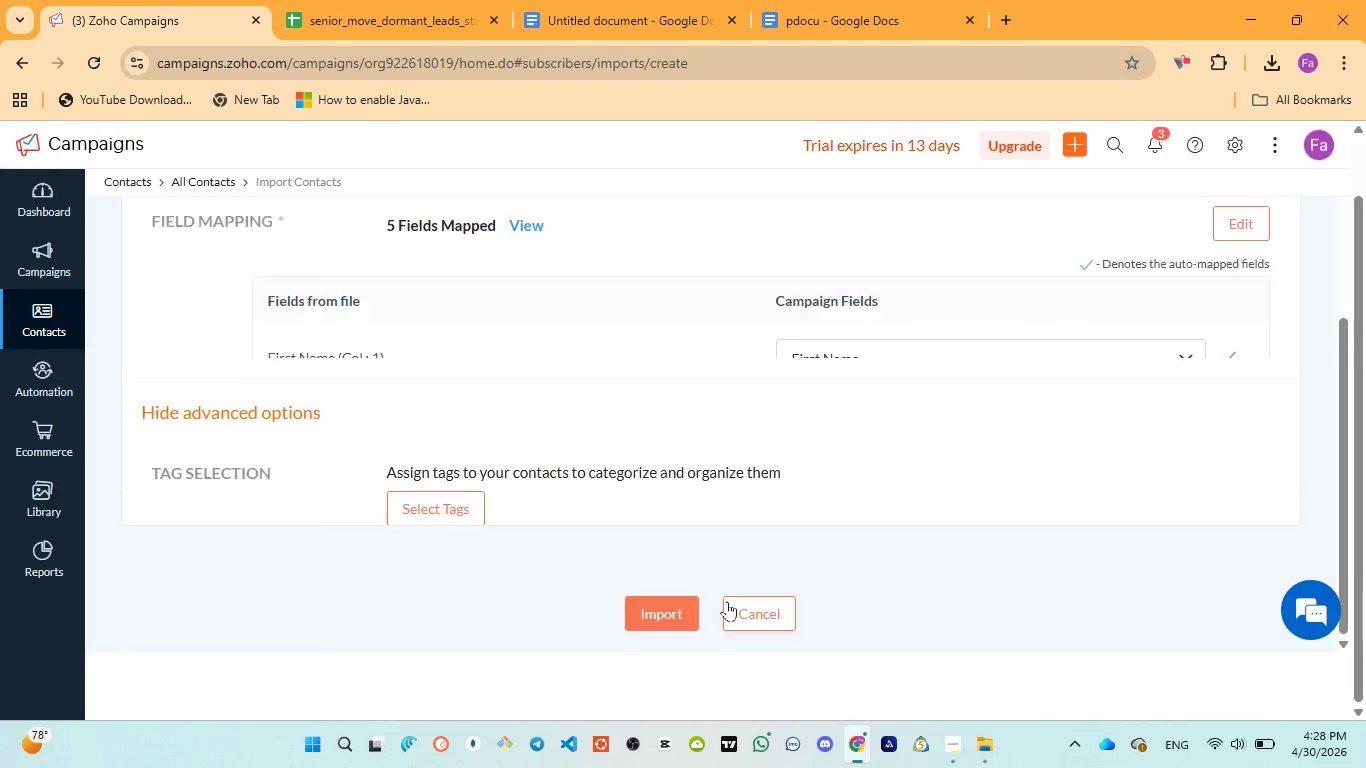 
scroll: coordinate [851, 427], scroll_direction: up, amount: 2.0
 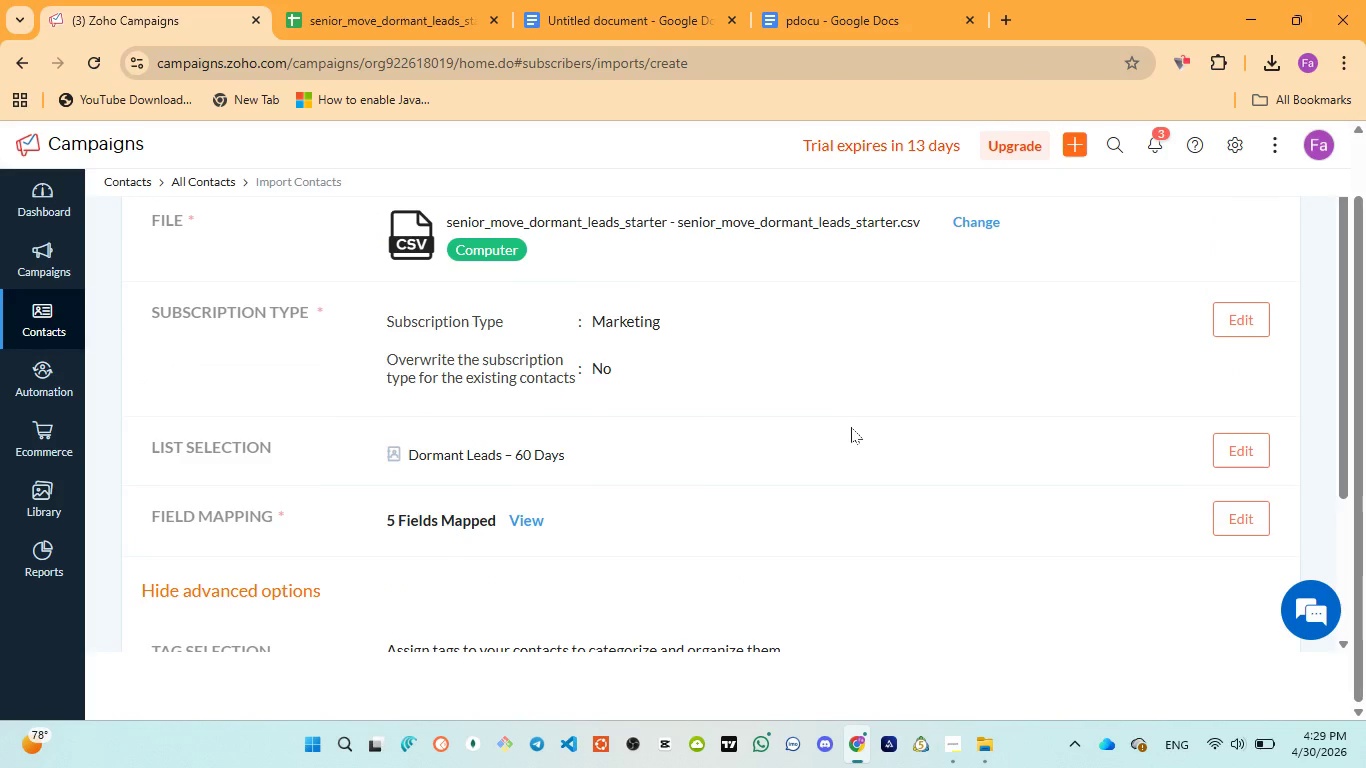 
scroll: coordinate [851, 427], scroll_direction: down, amount: 1.0
 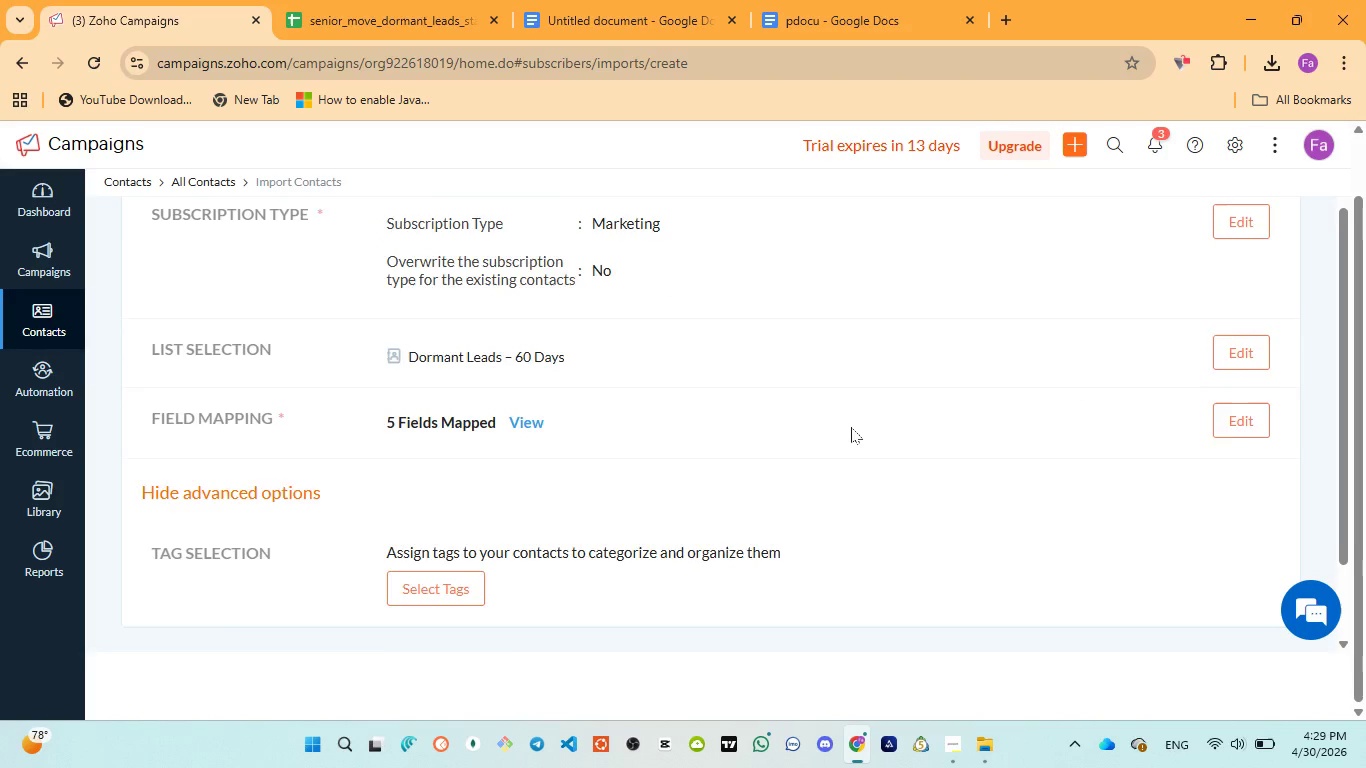 
scroll: coordinate [824, 502], scroll_direction: up, amount: 3.0
 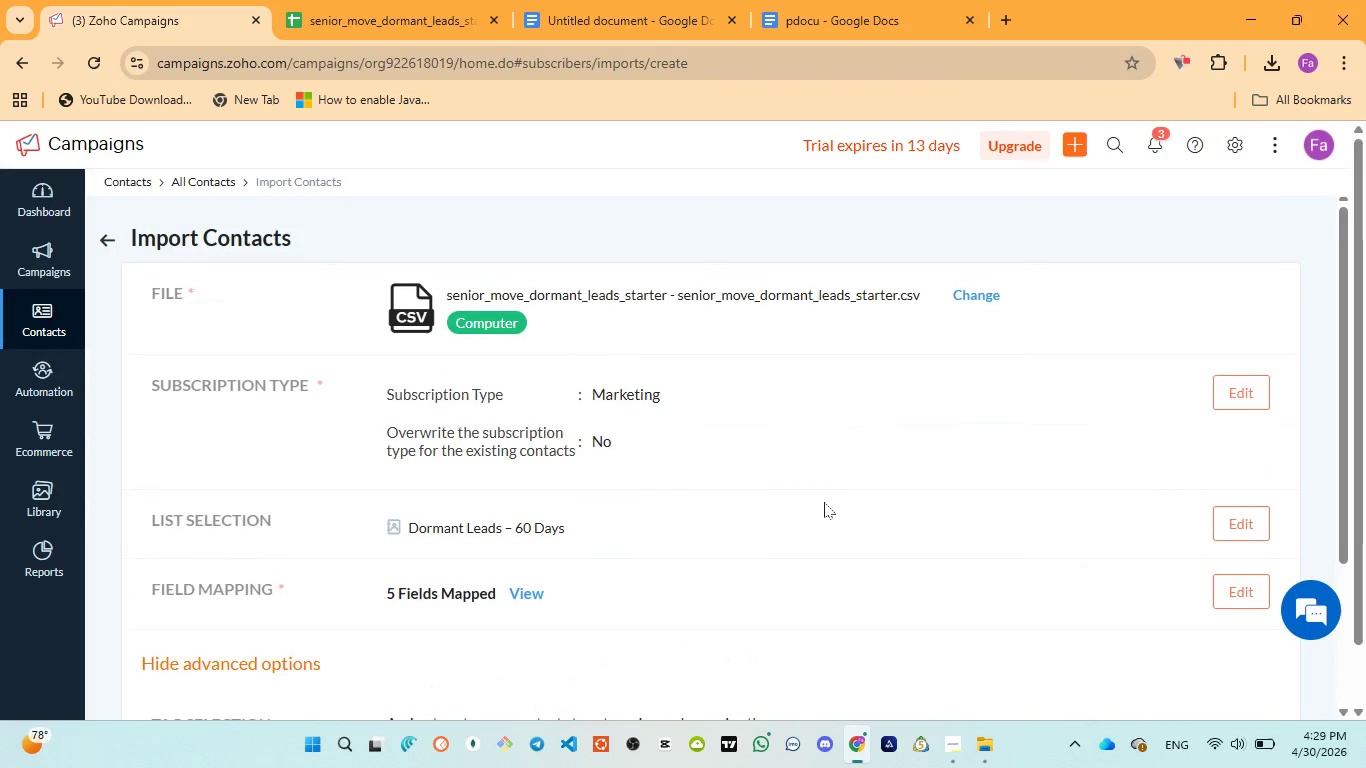 
scroll: coordinate [824, 502], scroll_direction: down, amount: 2.0
 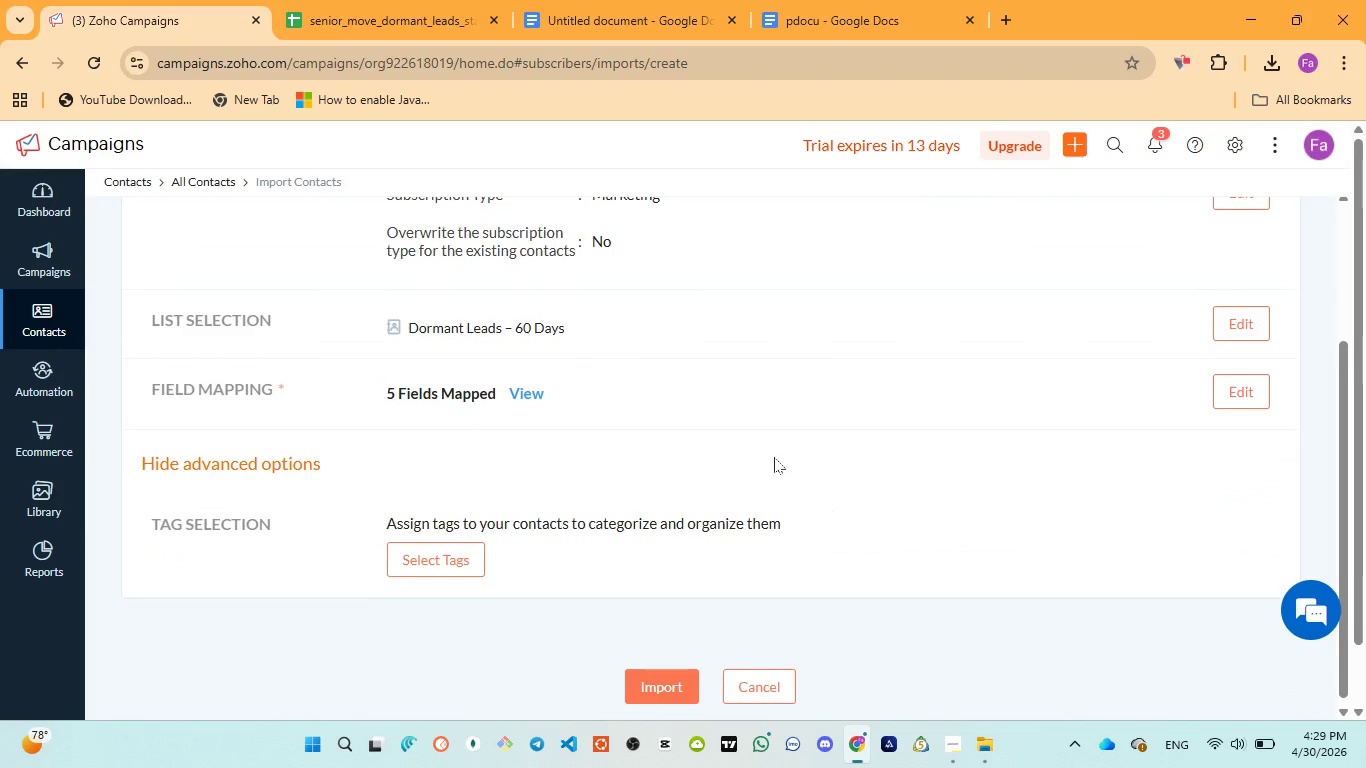 
left_click([327, 3])
 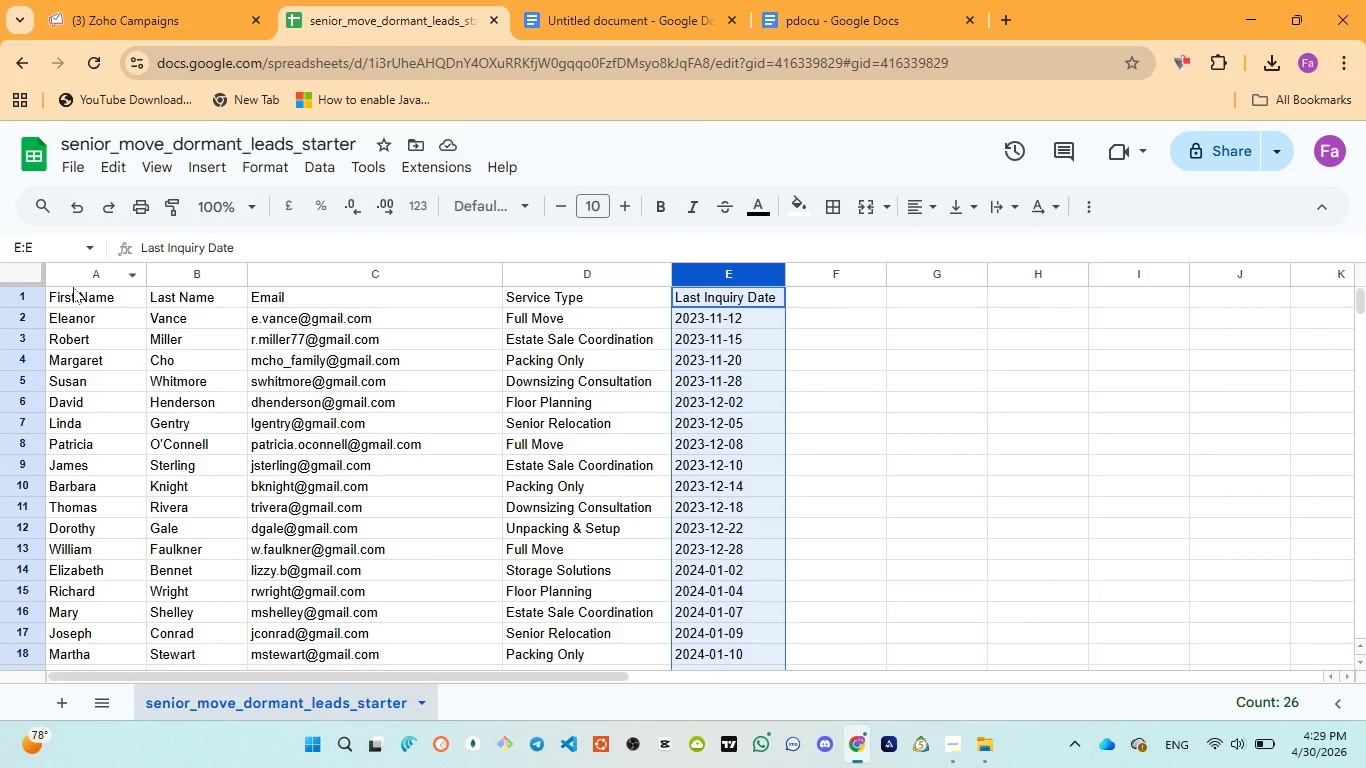 
left_click([66, 275])
 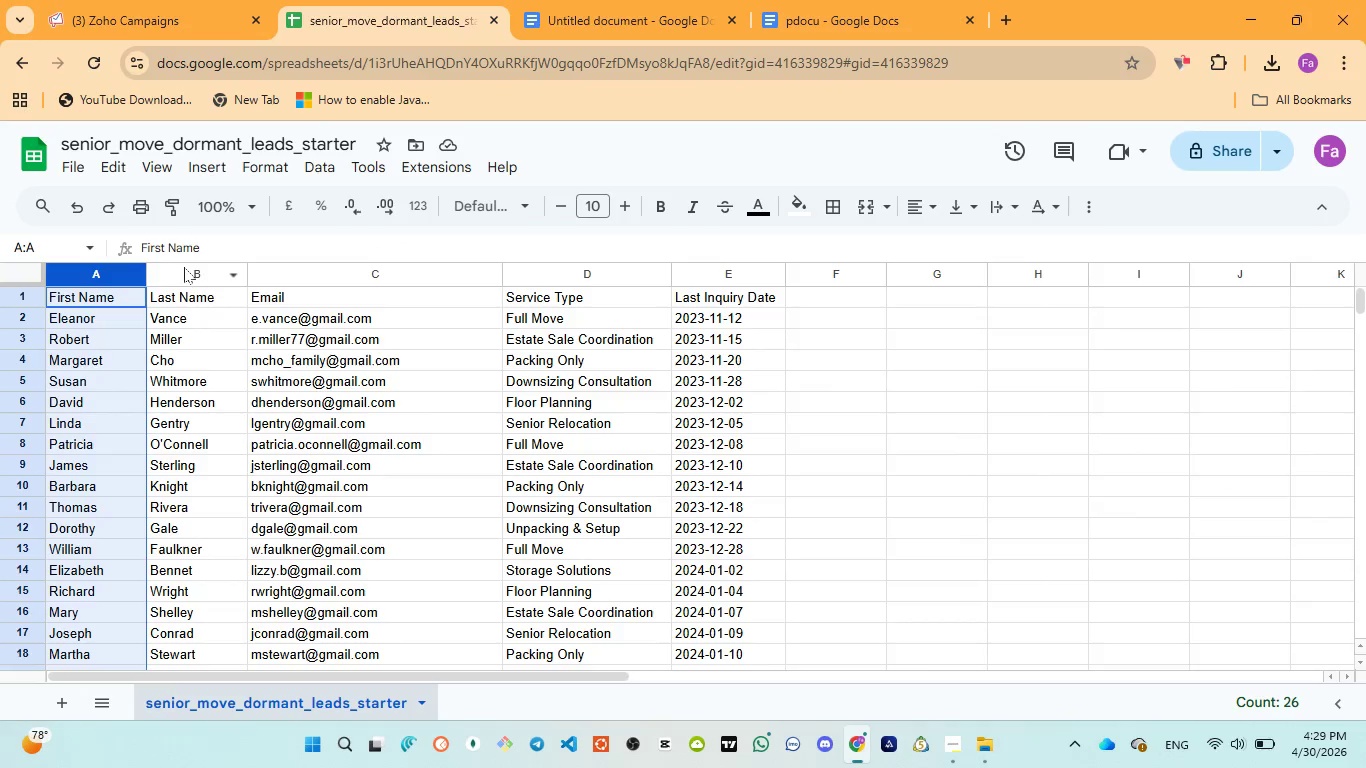 
left_click([185, 267])
 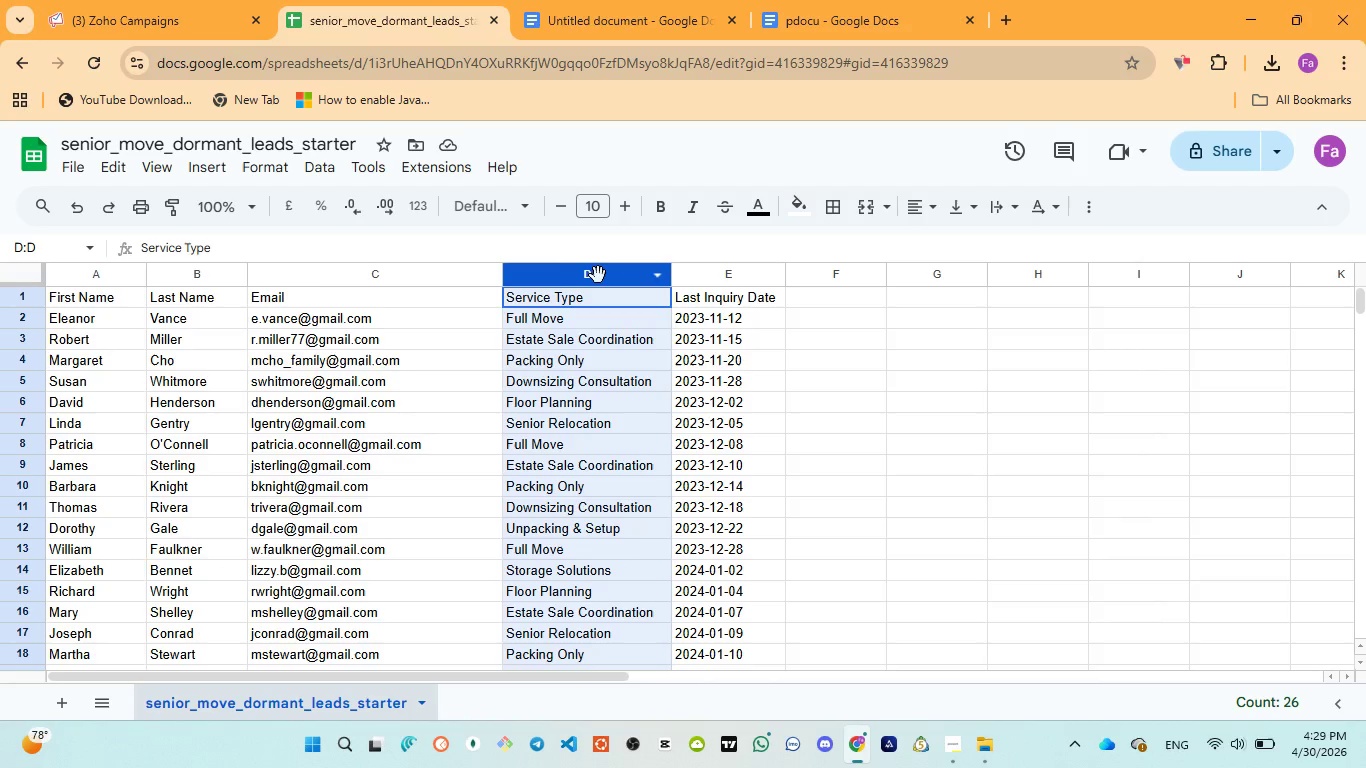 
left_click([713, 275])
 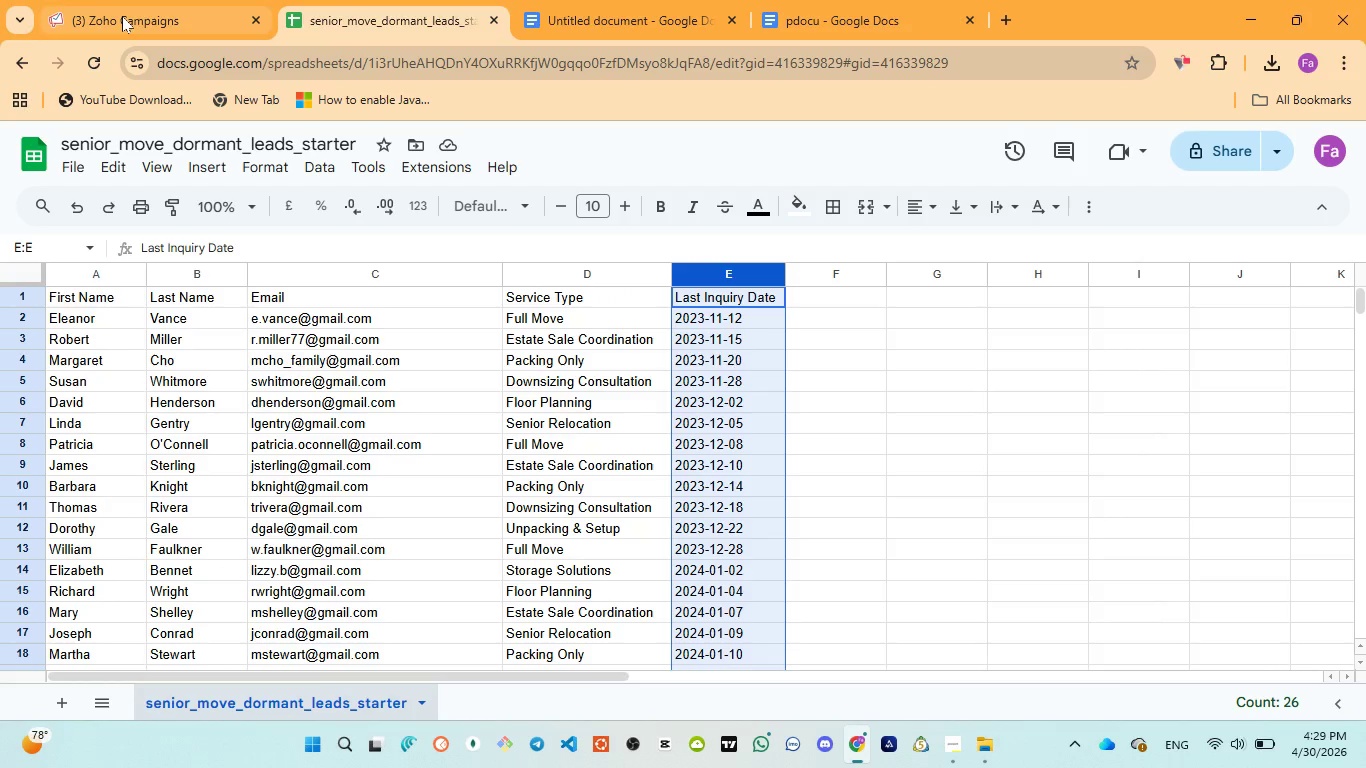 
left_click([122, 15])
 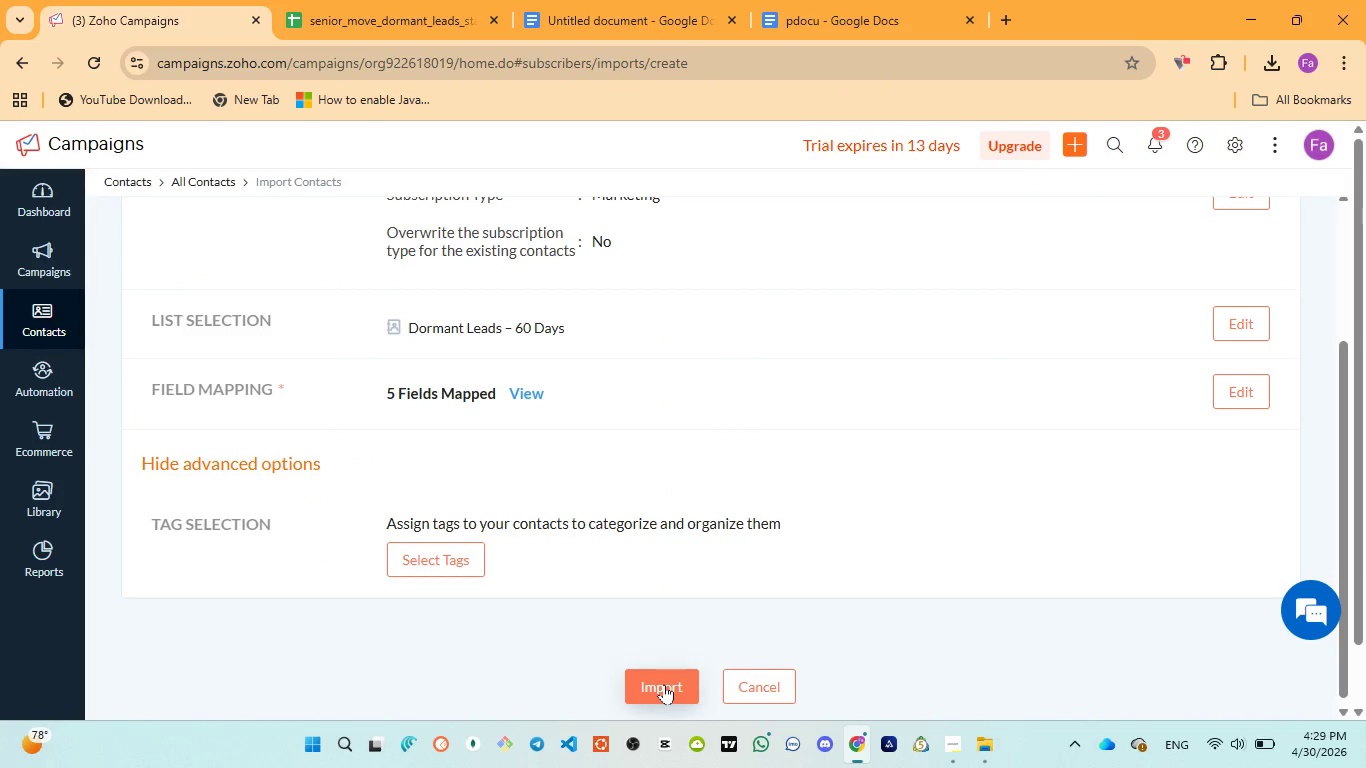 
scroll: coordinate [670, 522], scroll_direction: up, amount: 3.0
 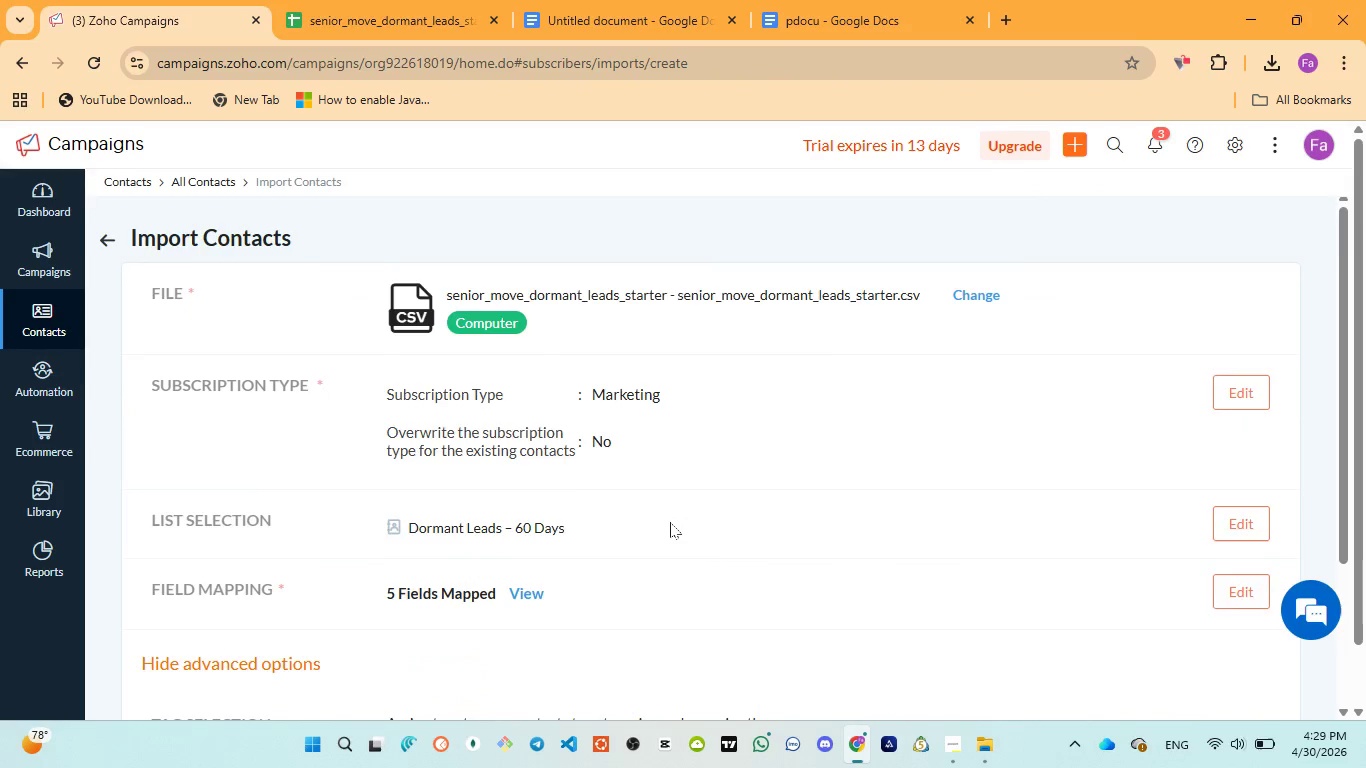 
scroll: coordinate [670, 524], scroll_direction: down, amount: 5.0
 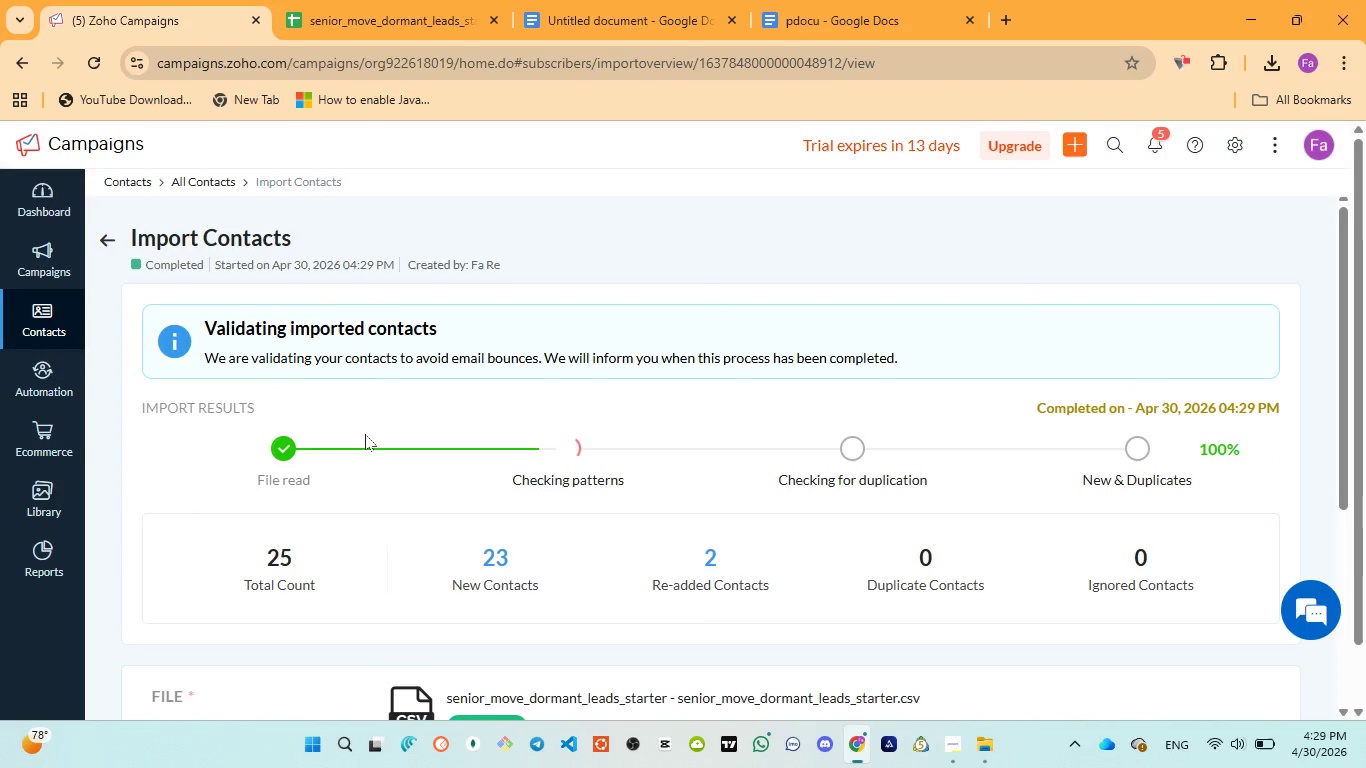 
wait(28.59)
 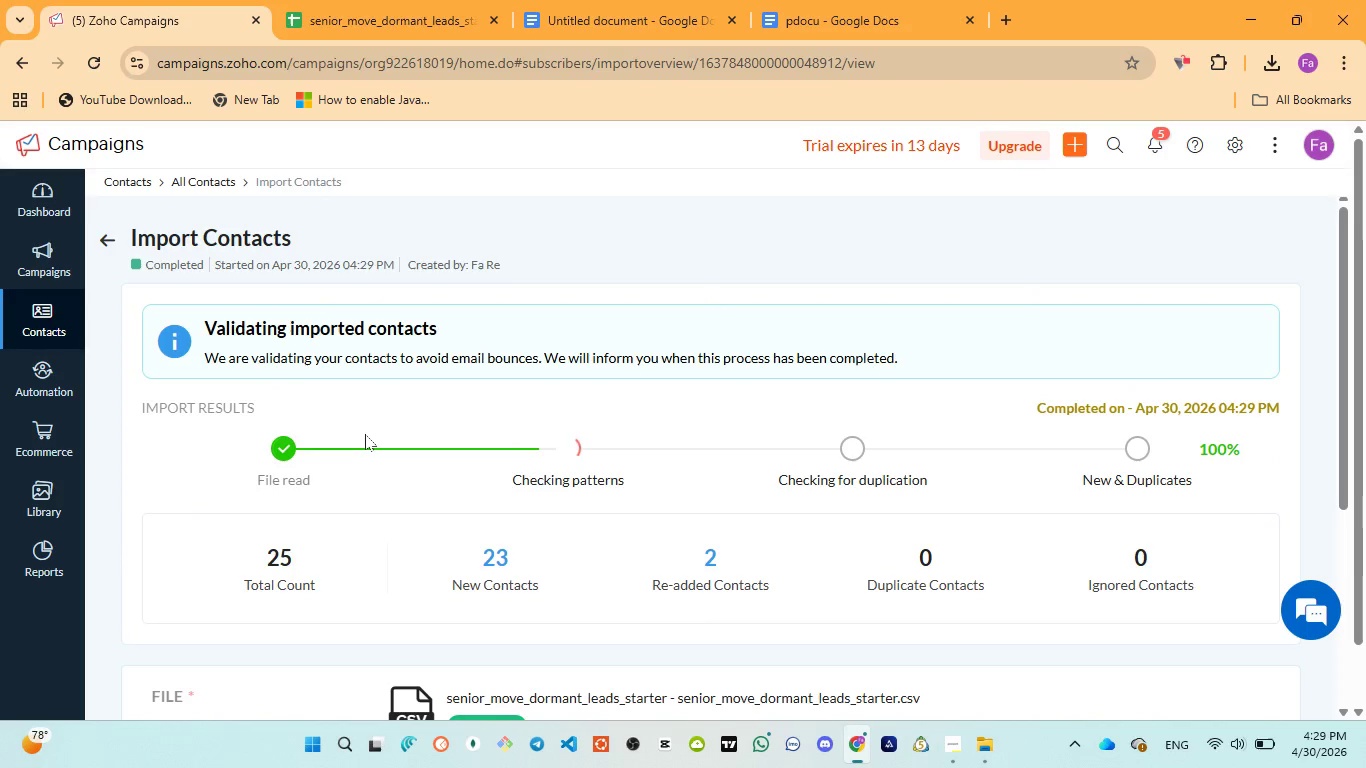 
scroll: coordinate [318, 471], scroll_direction: down, amount: 1.0
 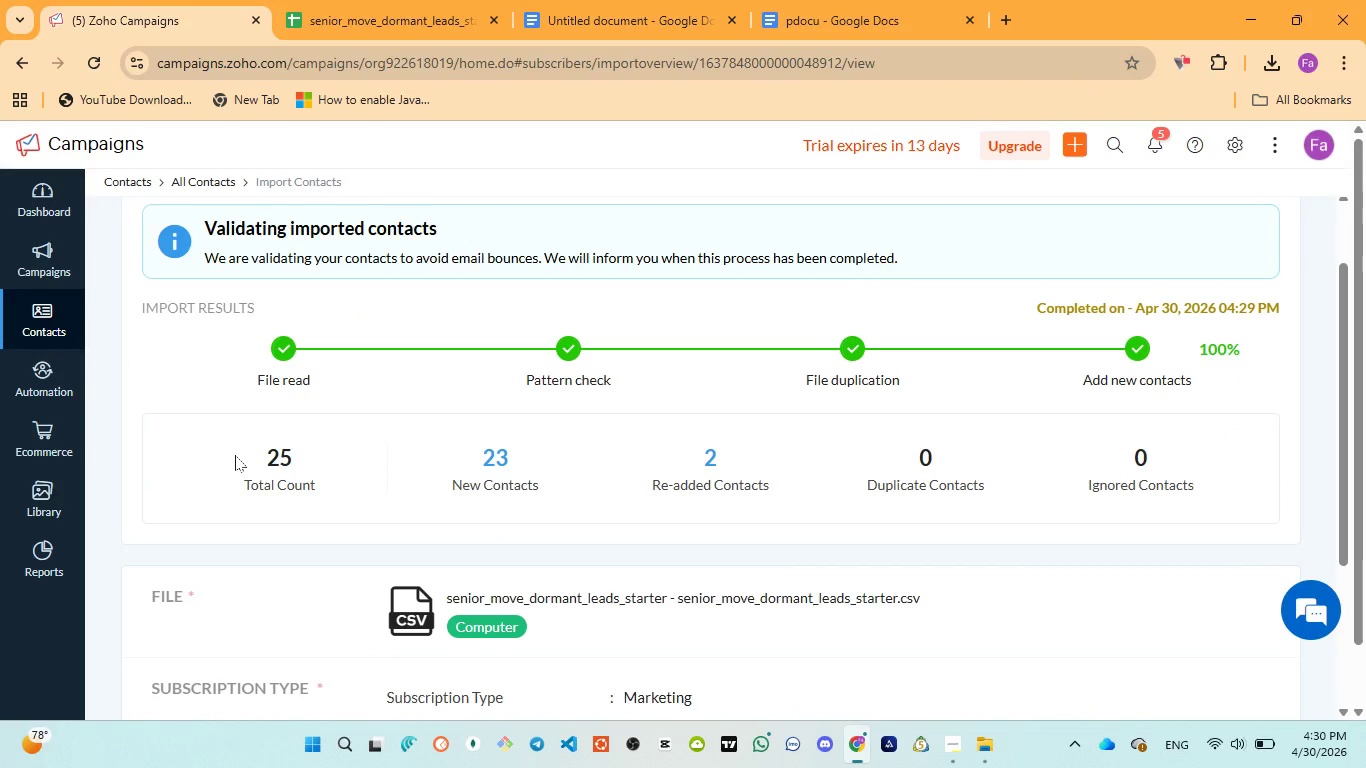 
left_click_drag(start_coordinate=[235, 454], to_coordinate=[333, 490])
 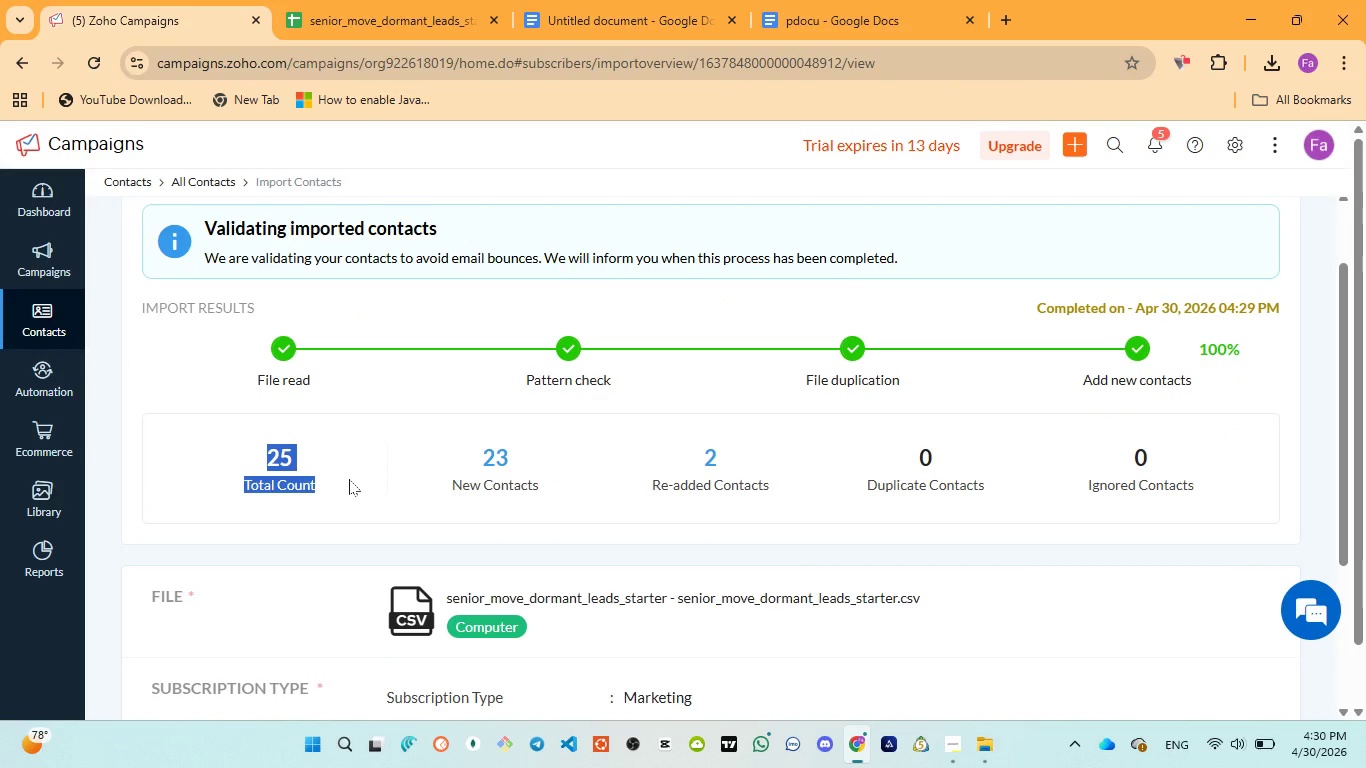 
left_click([349, 479])
 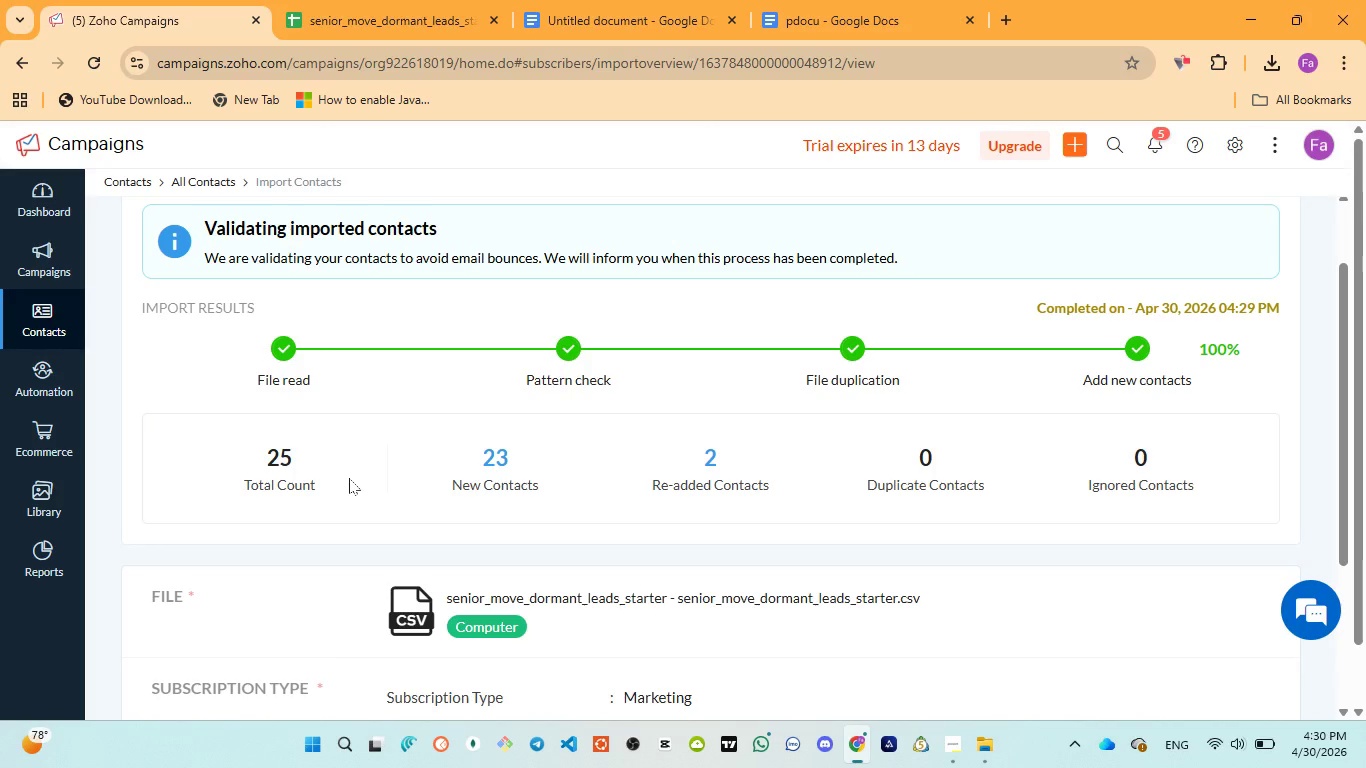 
scroll: coordinate [349, 478], scroll_direction: down, amount: 6.0
 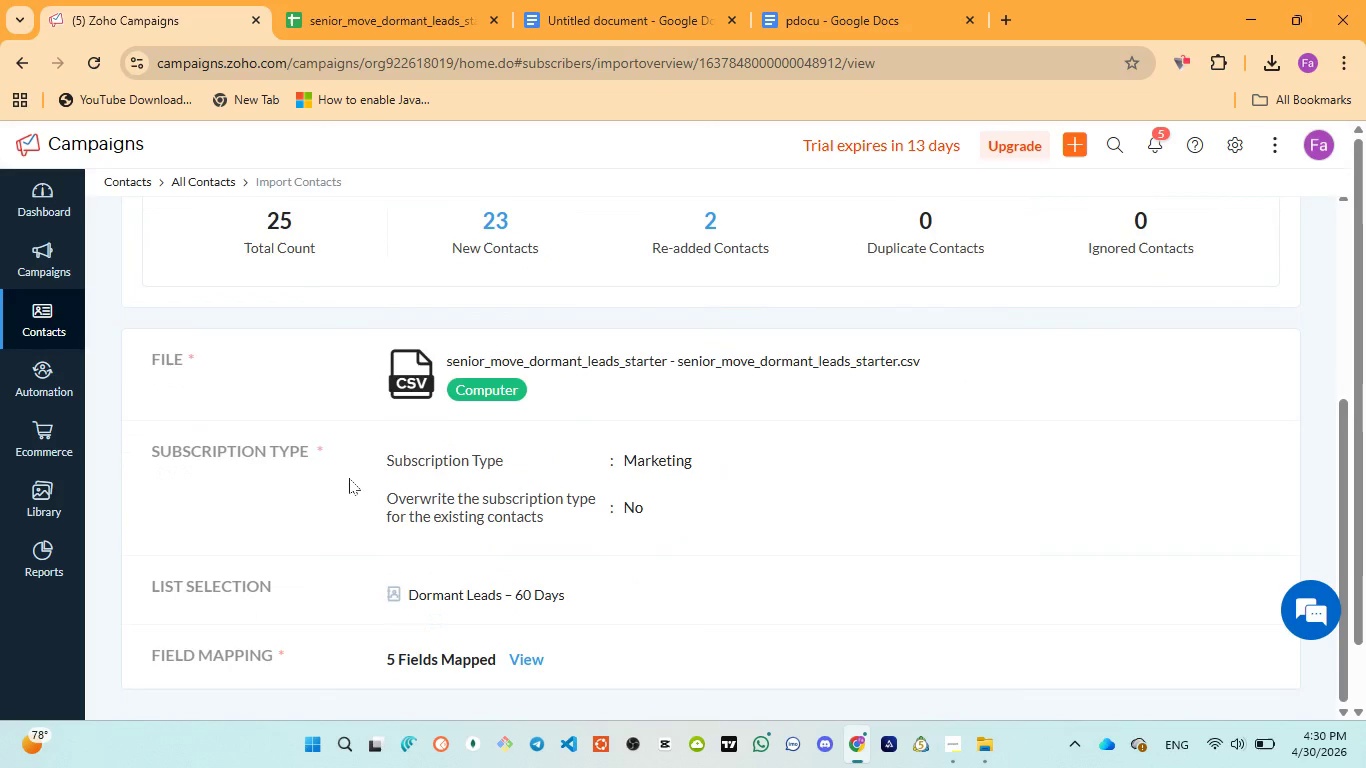 
scroll: coordinate [349, 478], scroll_direction: up, amount: 4.0
 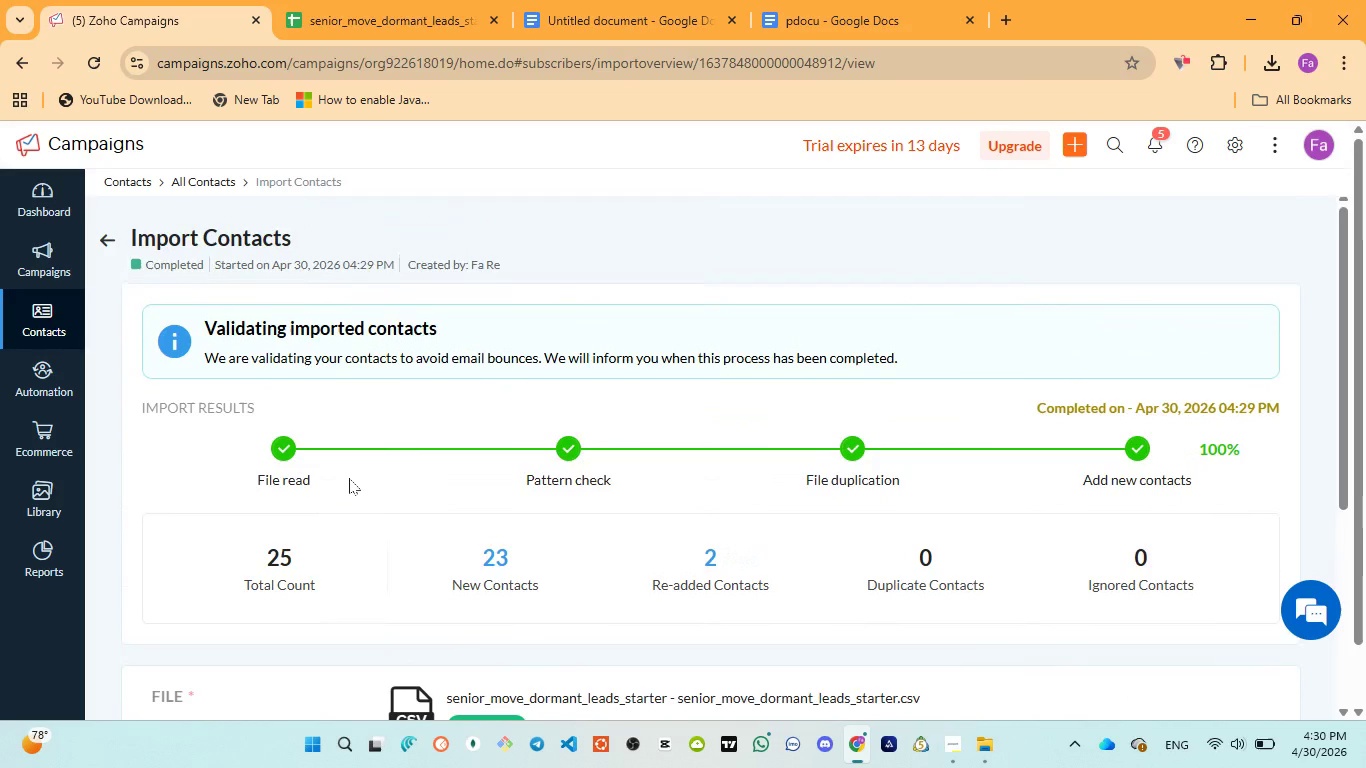 
wait(10.05)
 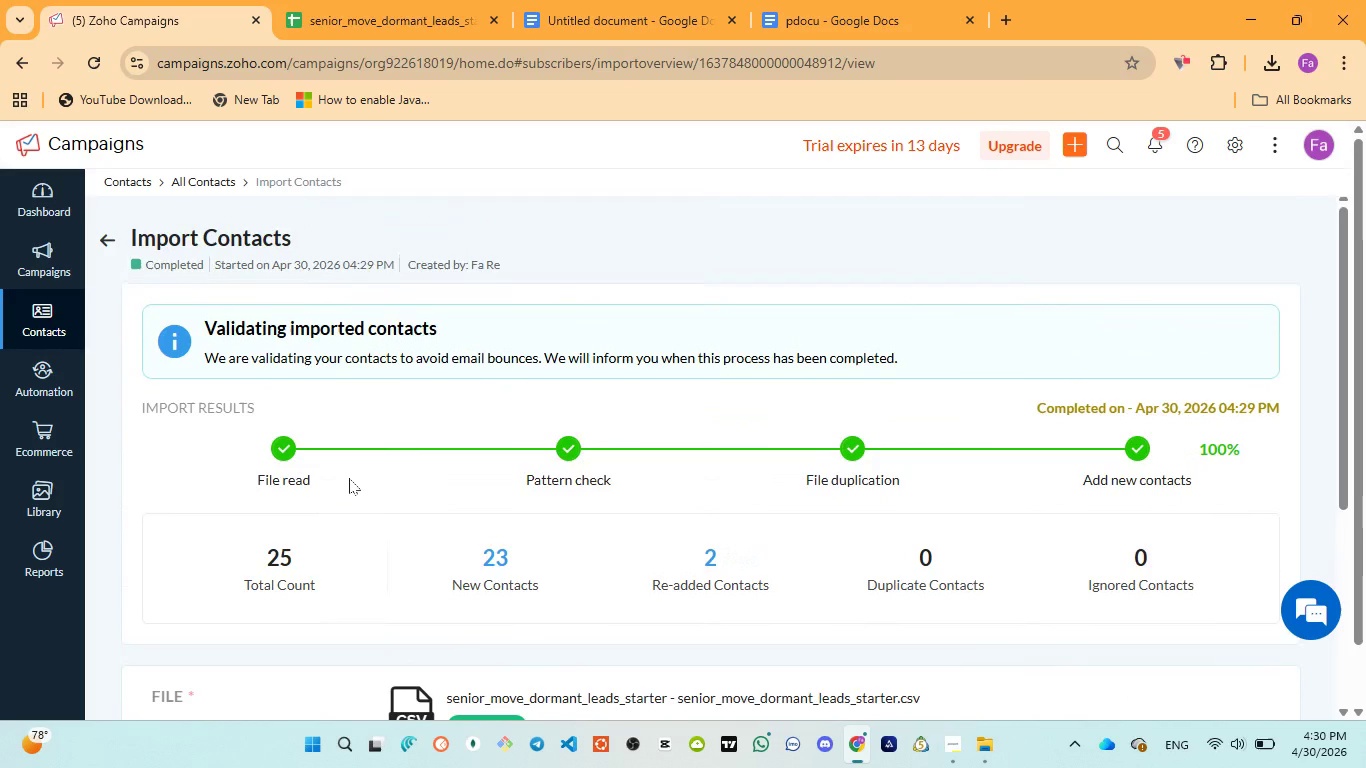 
scroll: coordinate [349, 478], scroll_direction: up, amount: 1.0
 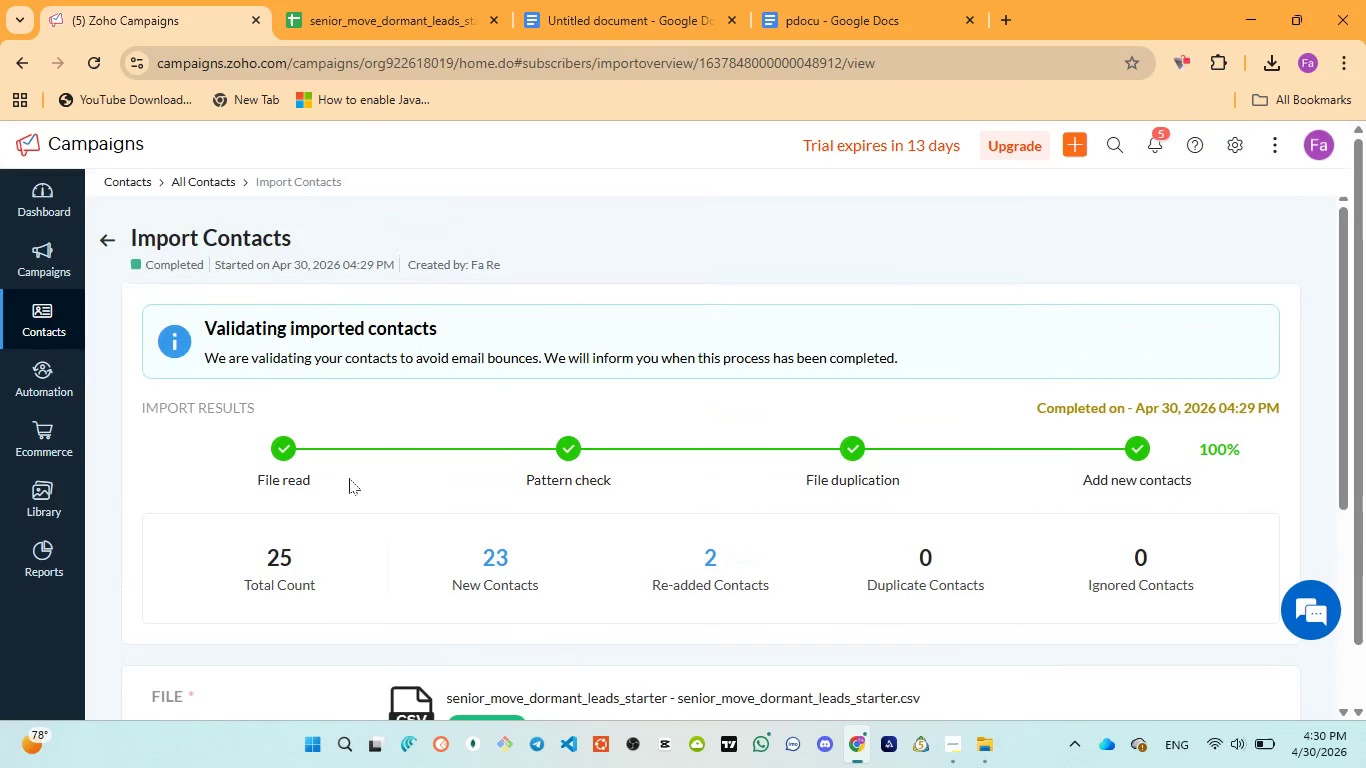 
scroll: coordinate [349, 478], scroll_direction: down, amount: 5.0
 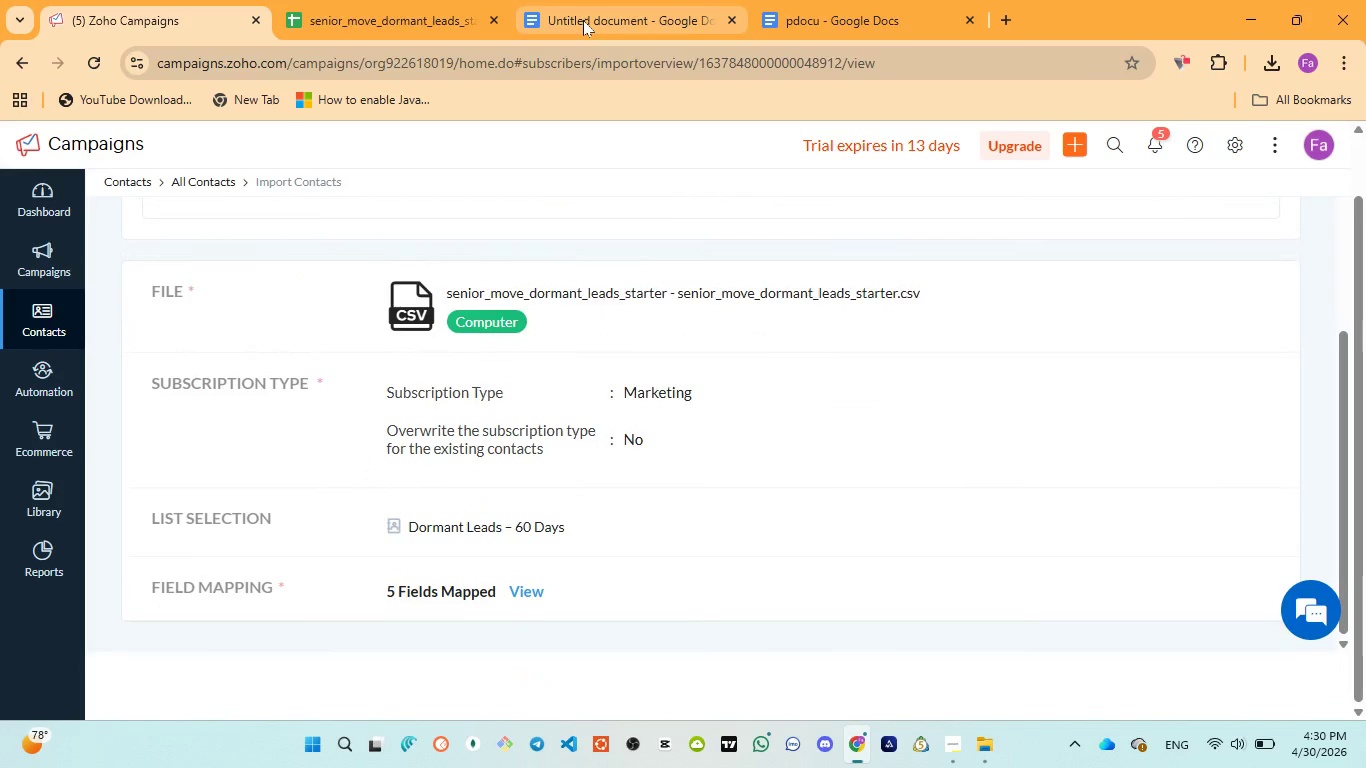 
left_click([795, 12])
 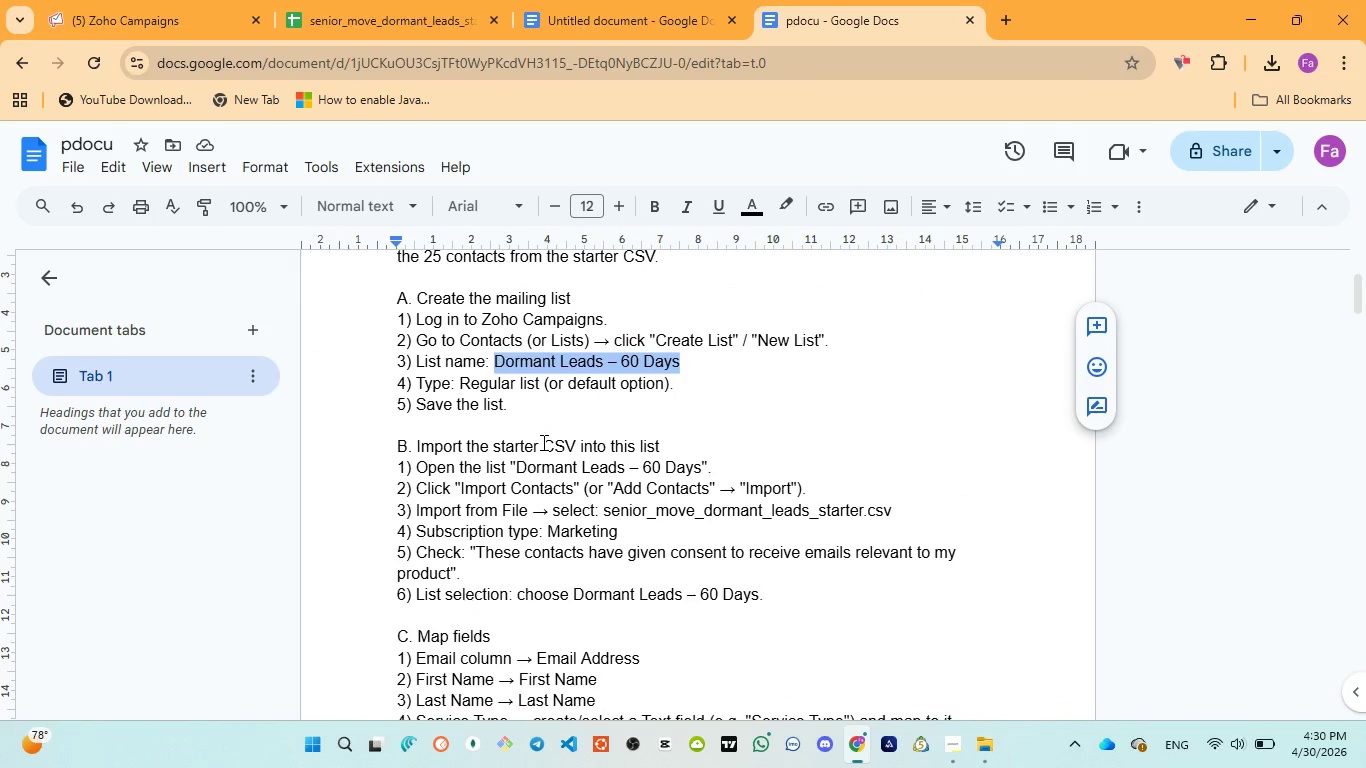 
scroll: coordinate [536, 448], scroll_direction: down, amount: 5.0
 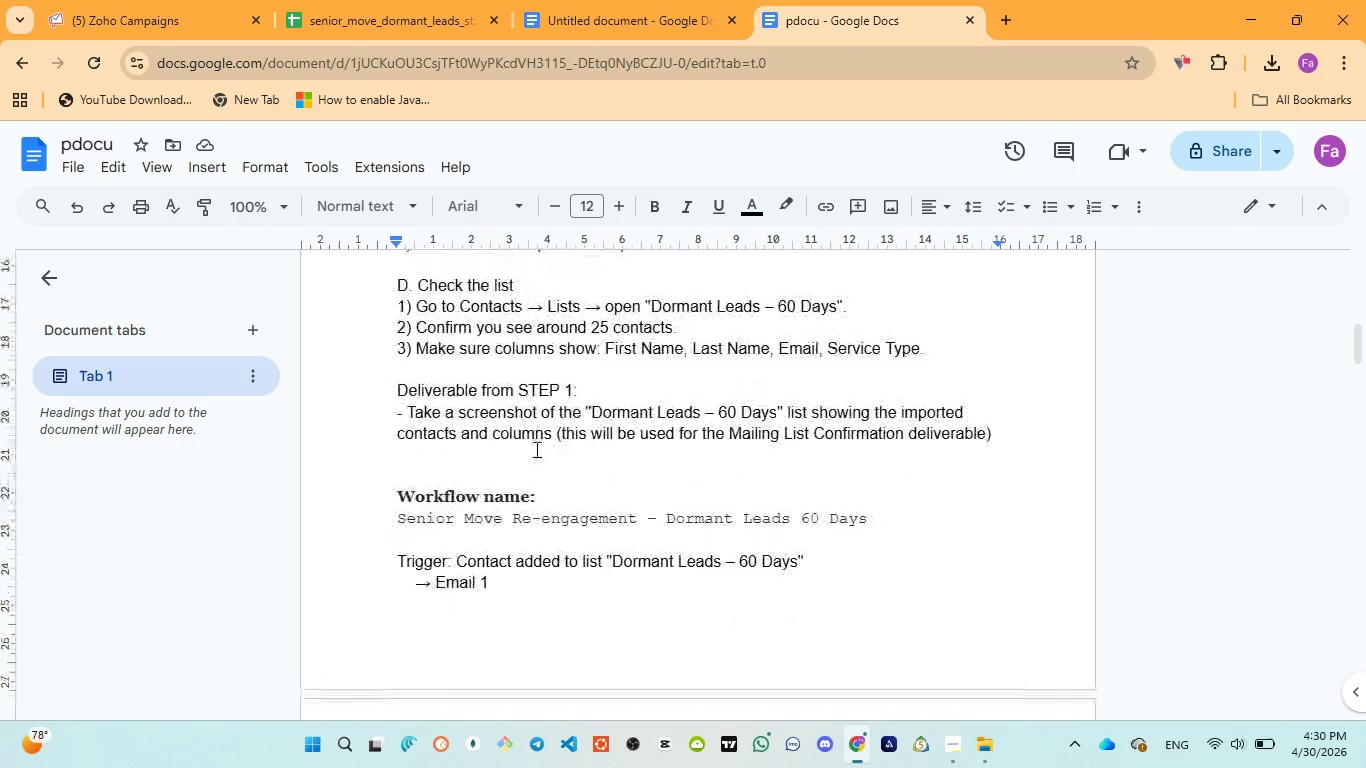 
scroll: coordinate [535, 449], scroll_direction: down, amount: 1.0
 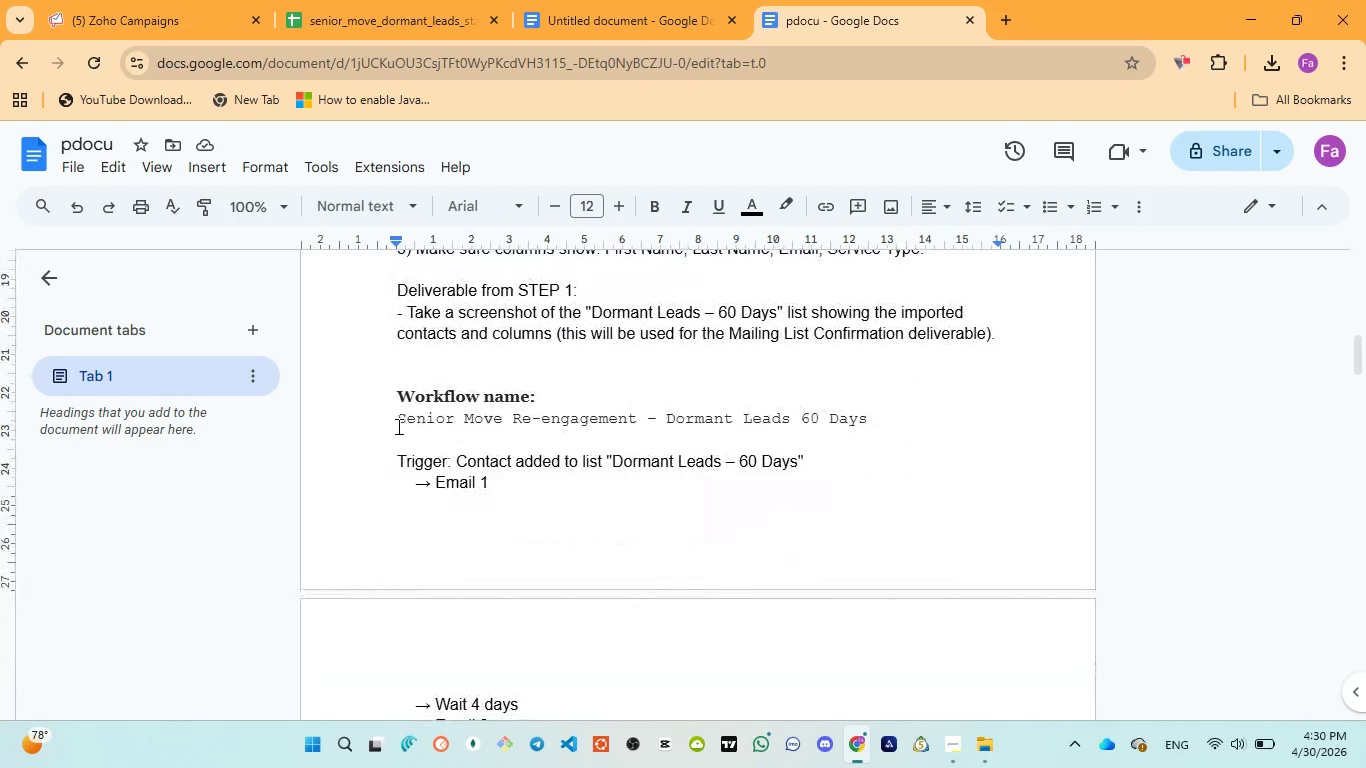 
left_click_drag(start_coordinate=[396, 422], to_coordinate=[885, 420])
 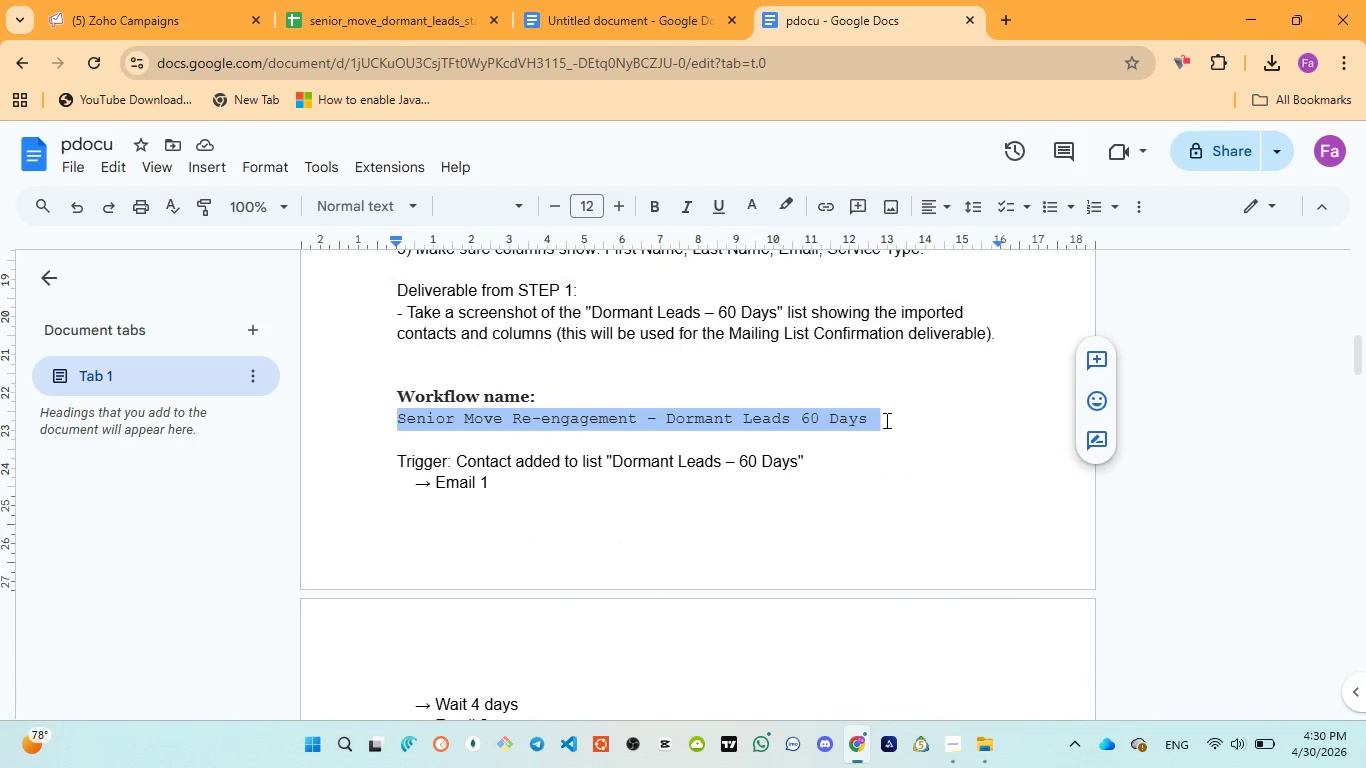 
key(Control+C)
 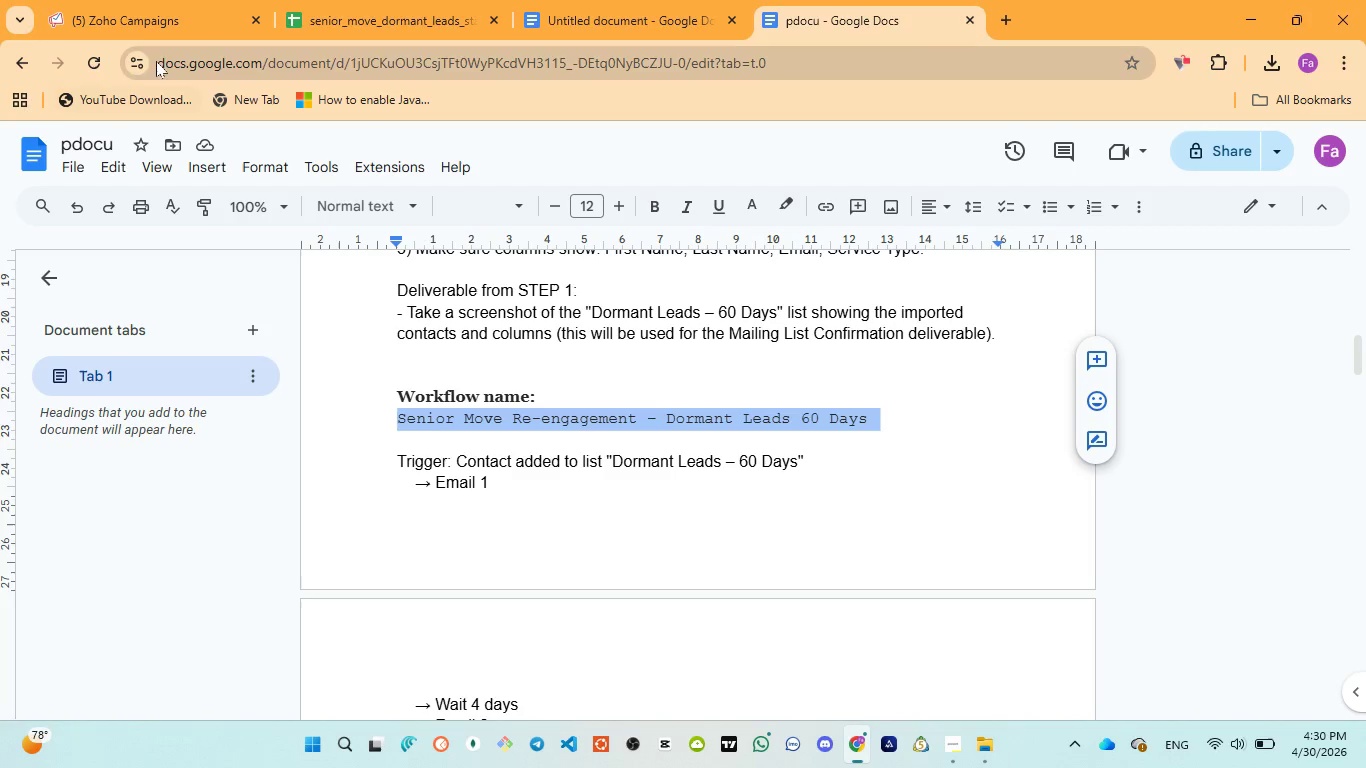 
left_click([140, 20])
 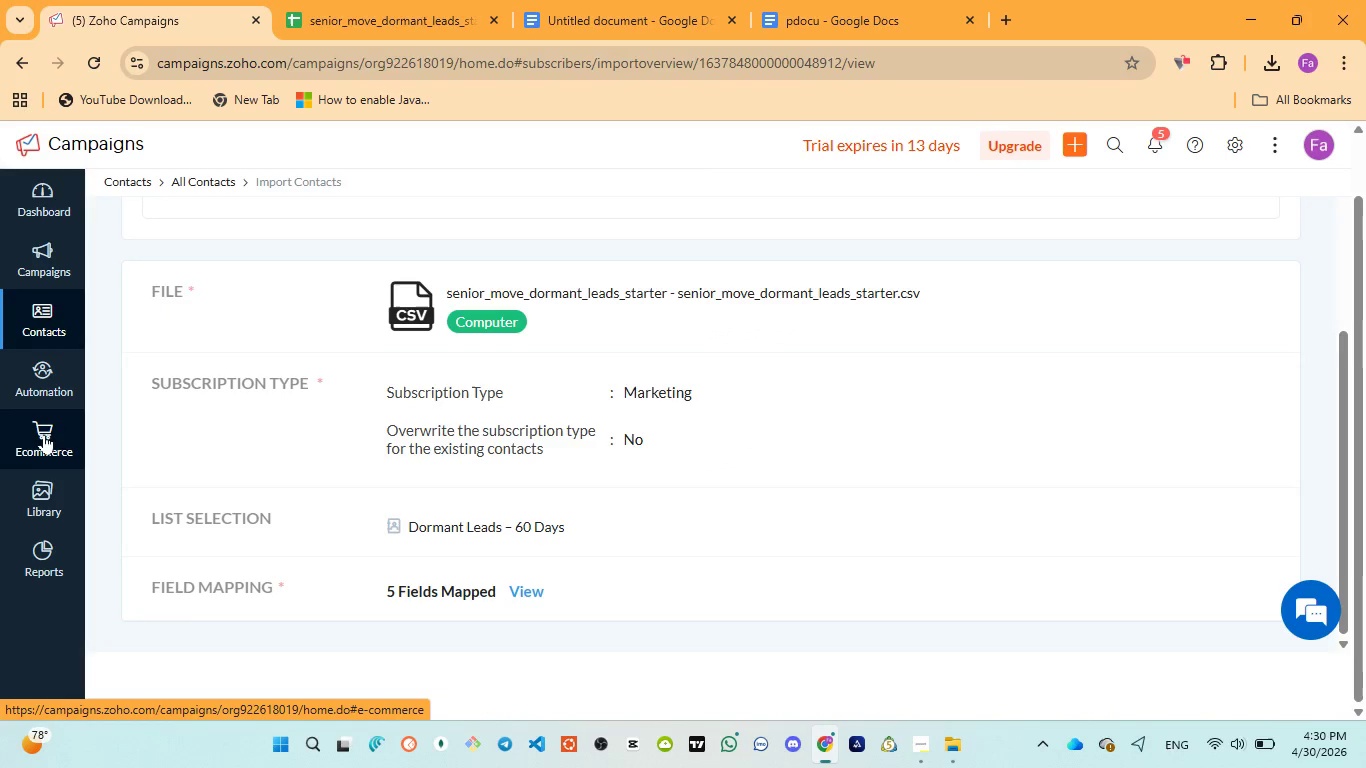 
wait(5.78)
 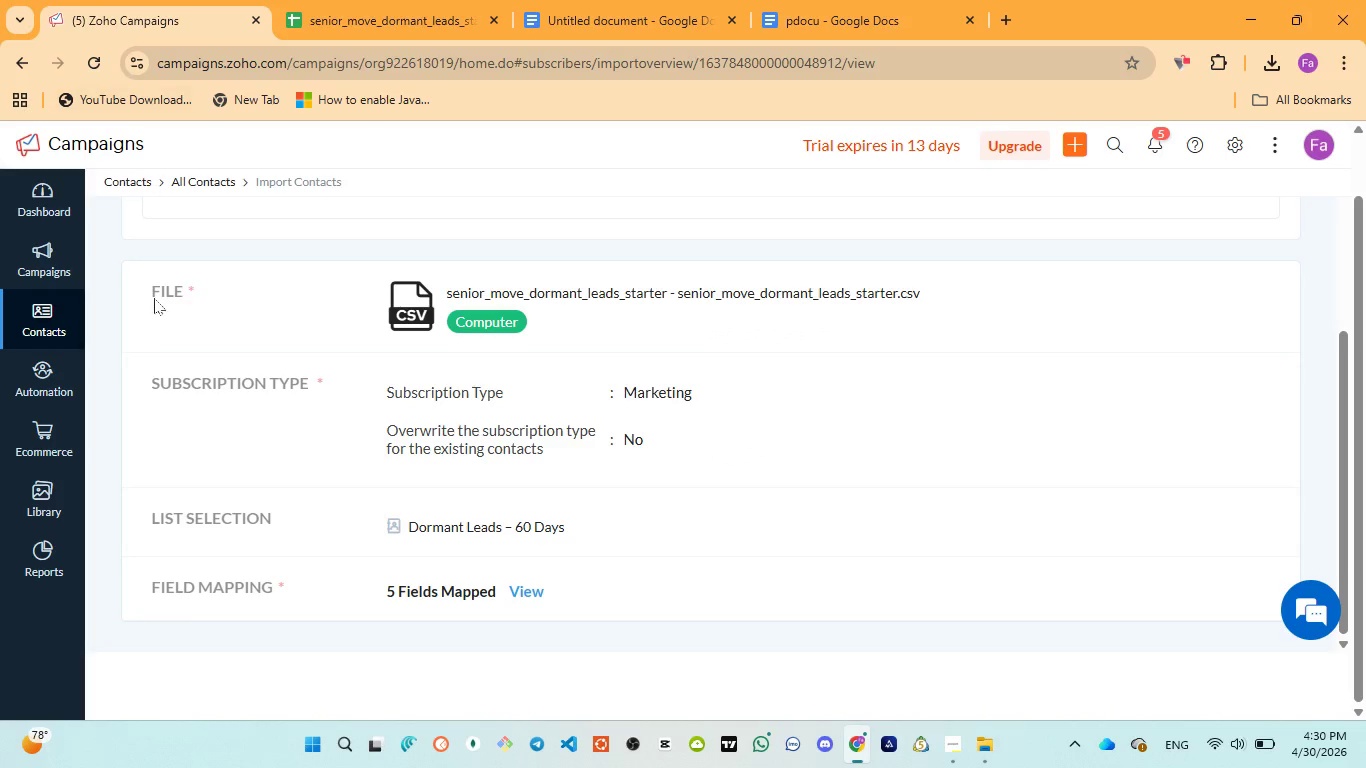 
left_click([45, 317])
 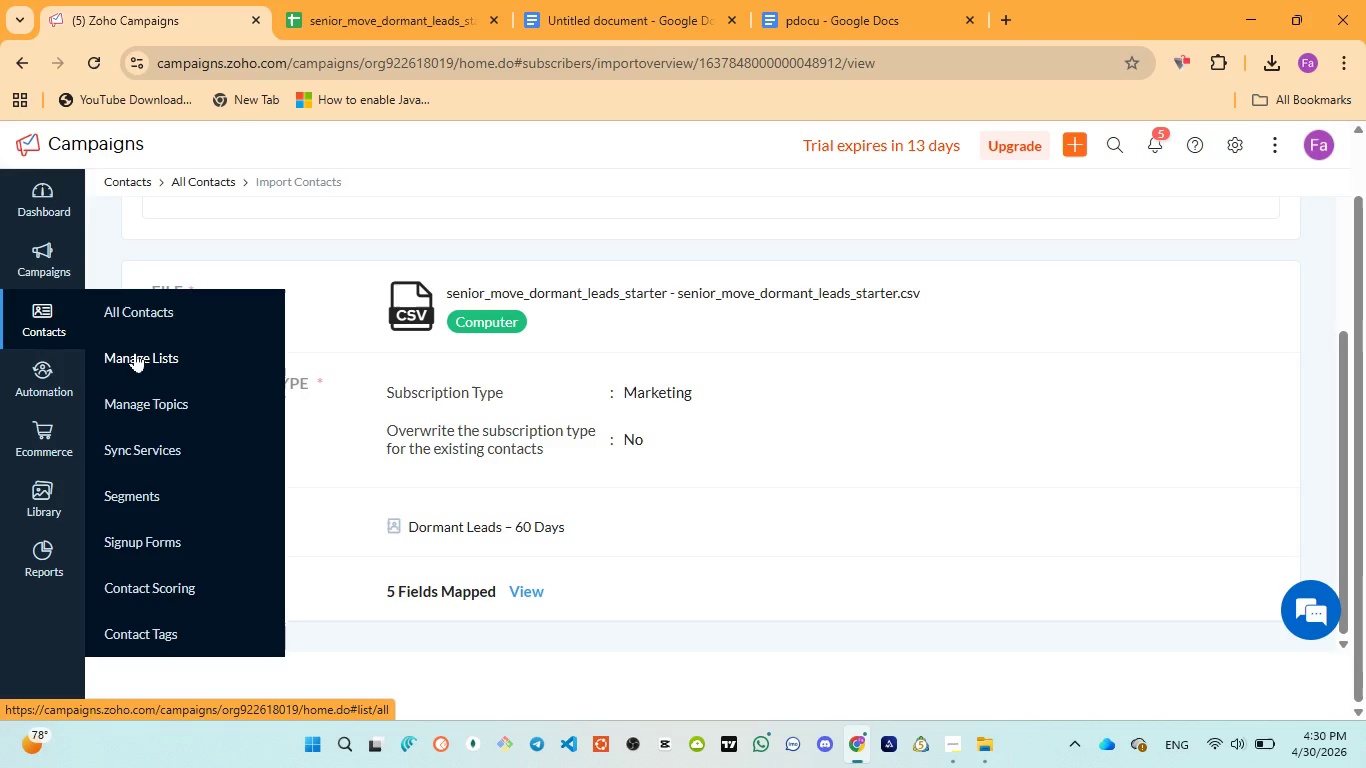 
left_click([135, 352])
 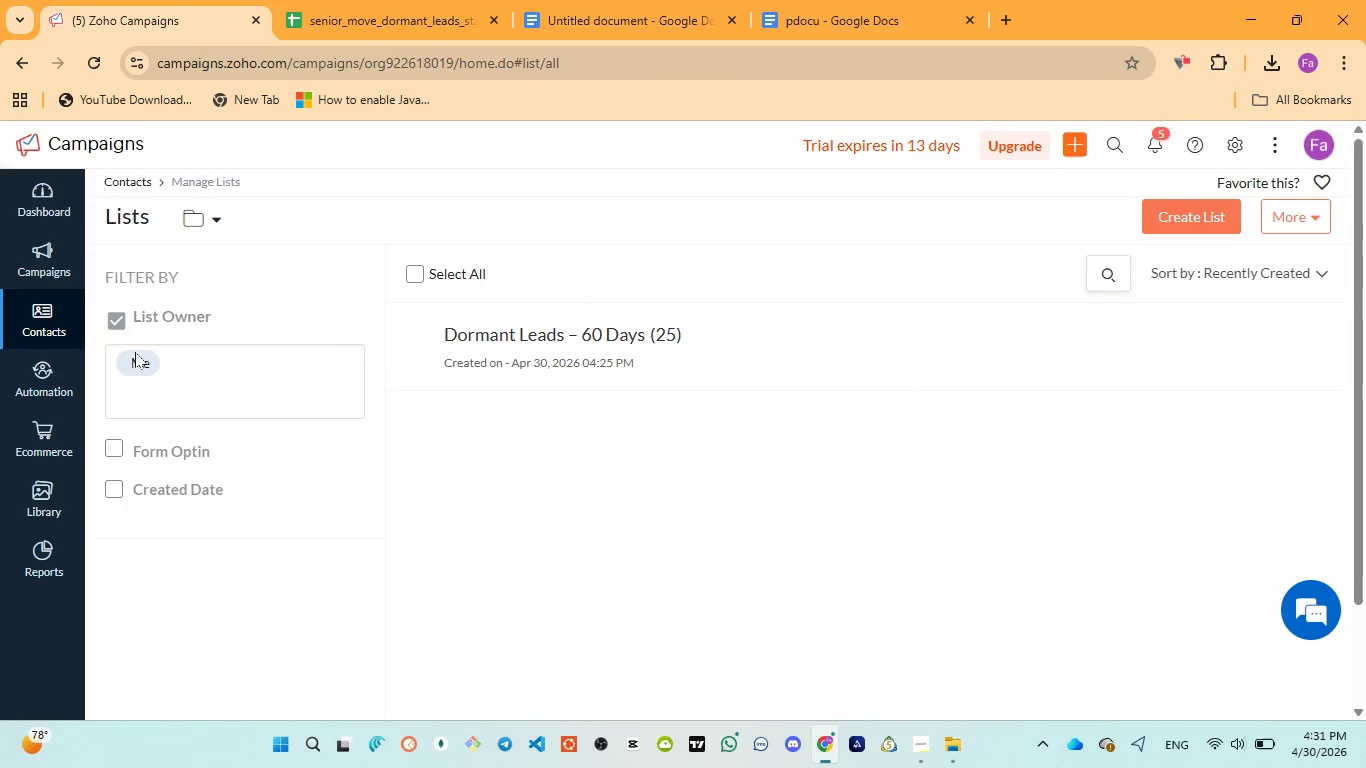 
wait(14.83)
 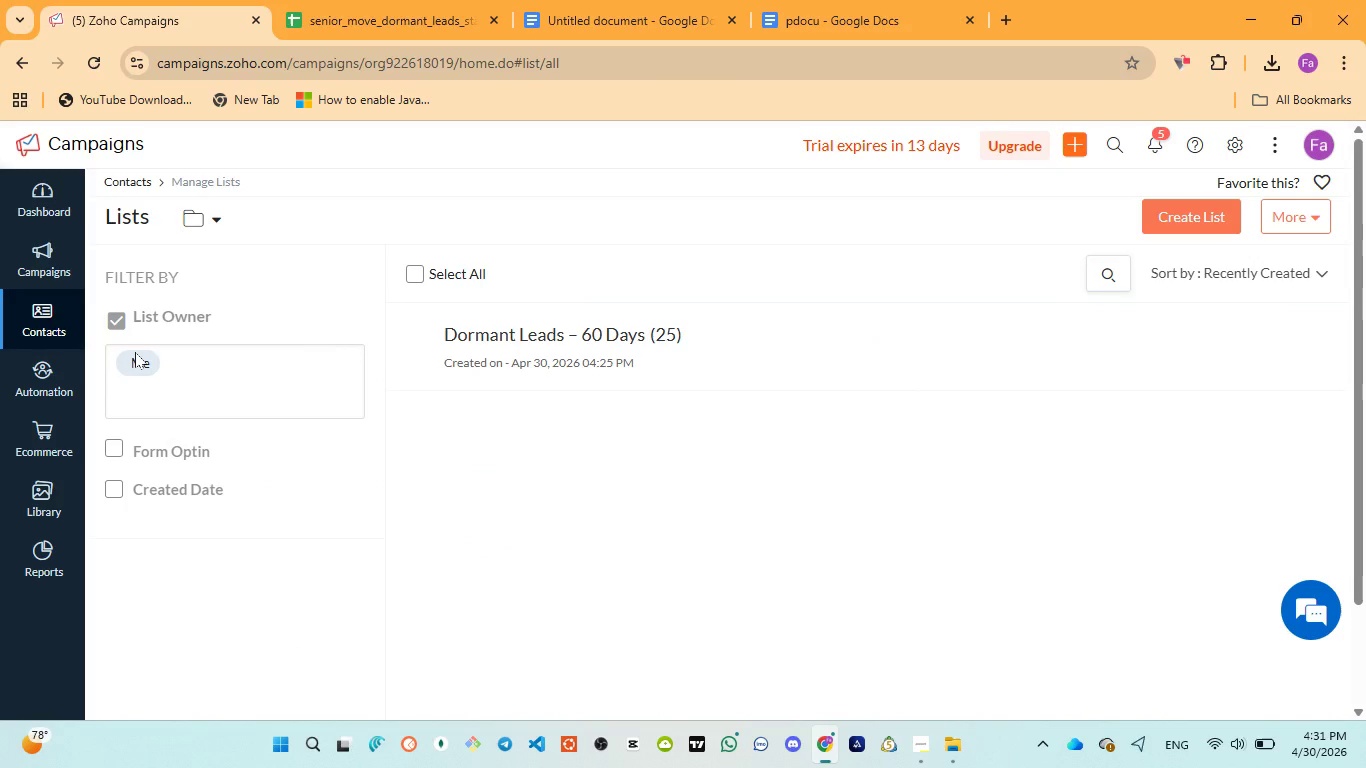 
left_click([550, 24])
 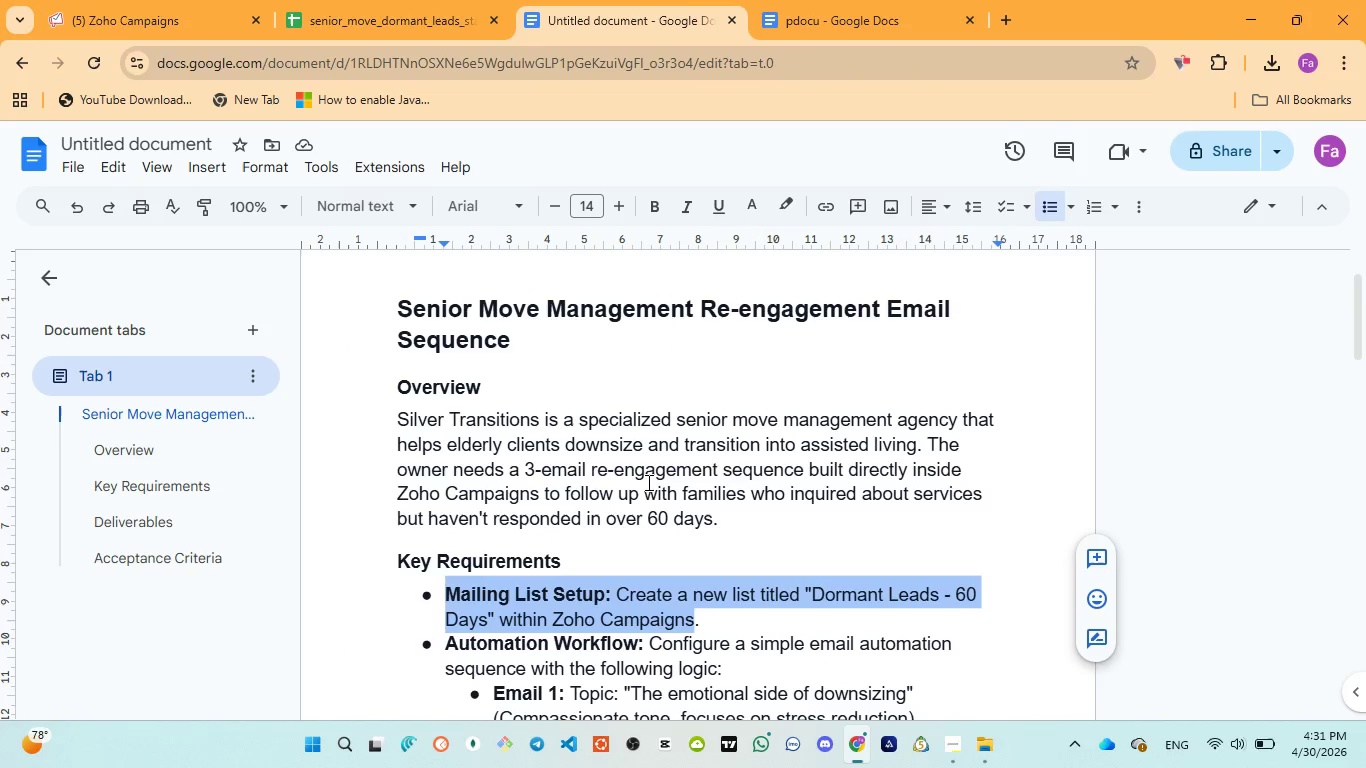 
scroll: coordinate [647, 486], scroll_direction: down, amount: 1.0
 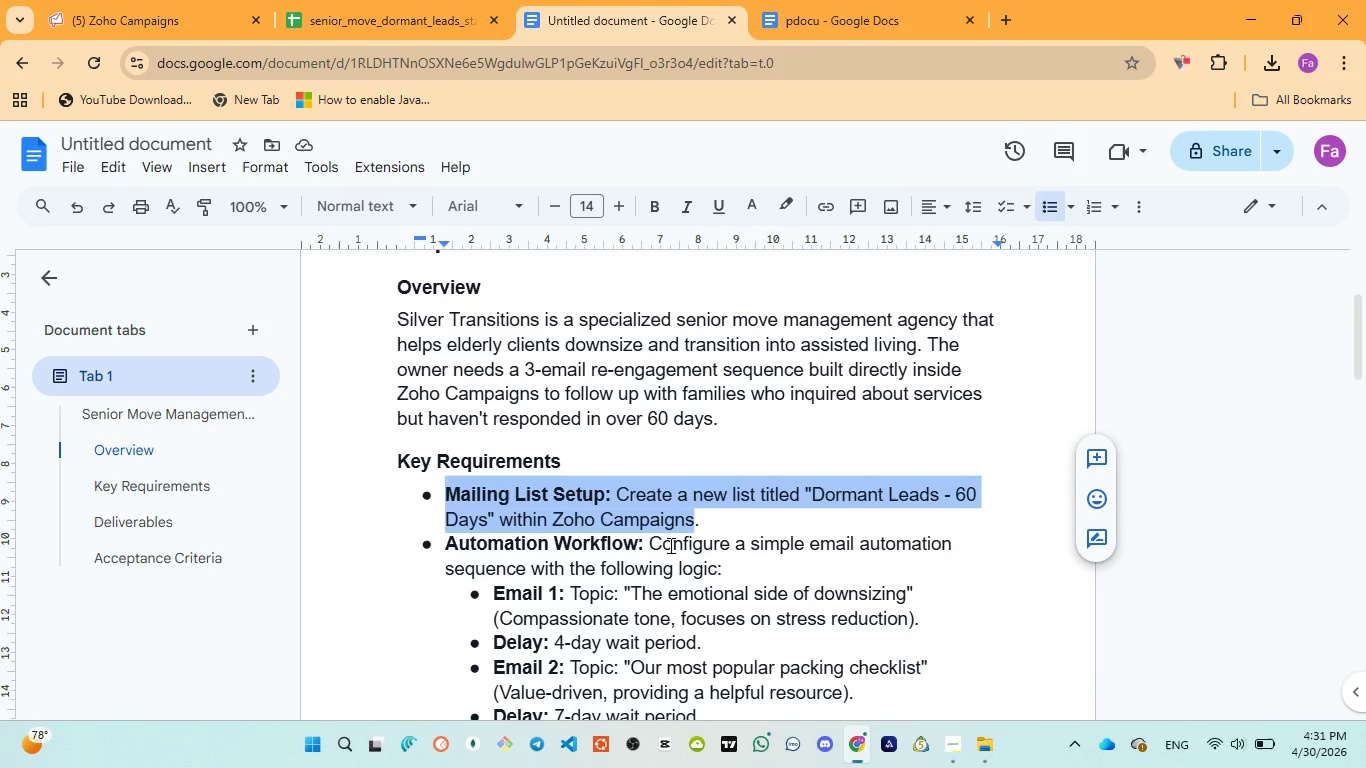 
left_click([822, 489])
 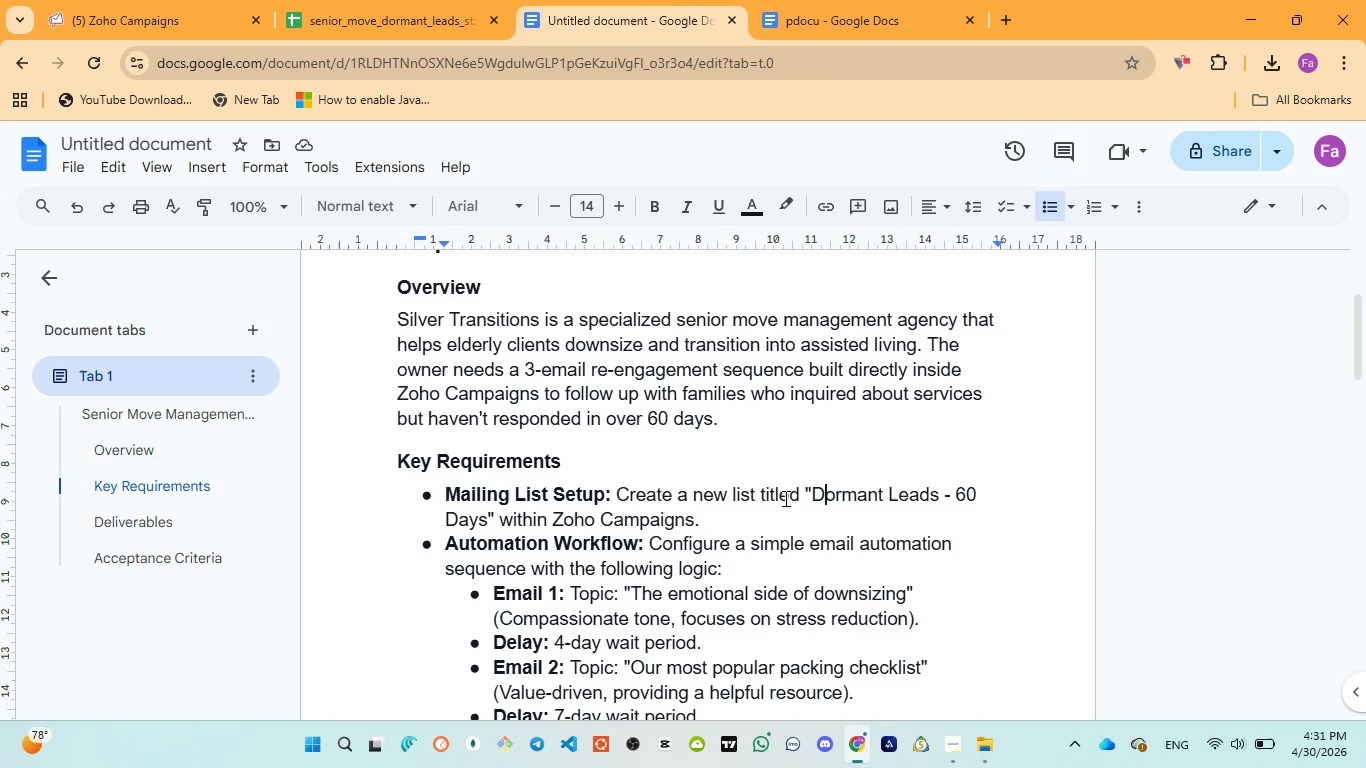 
left_click_drag(start_coordinate=[809, 491], to_coordinate=[490, 515])
 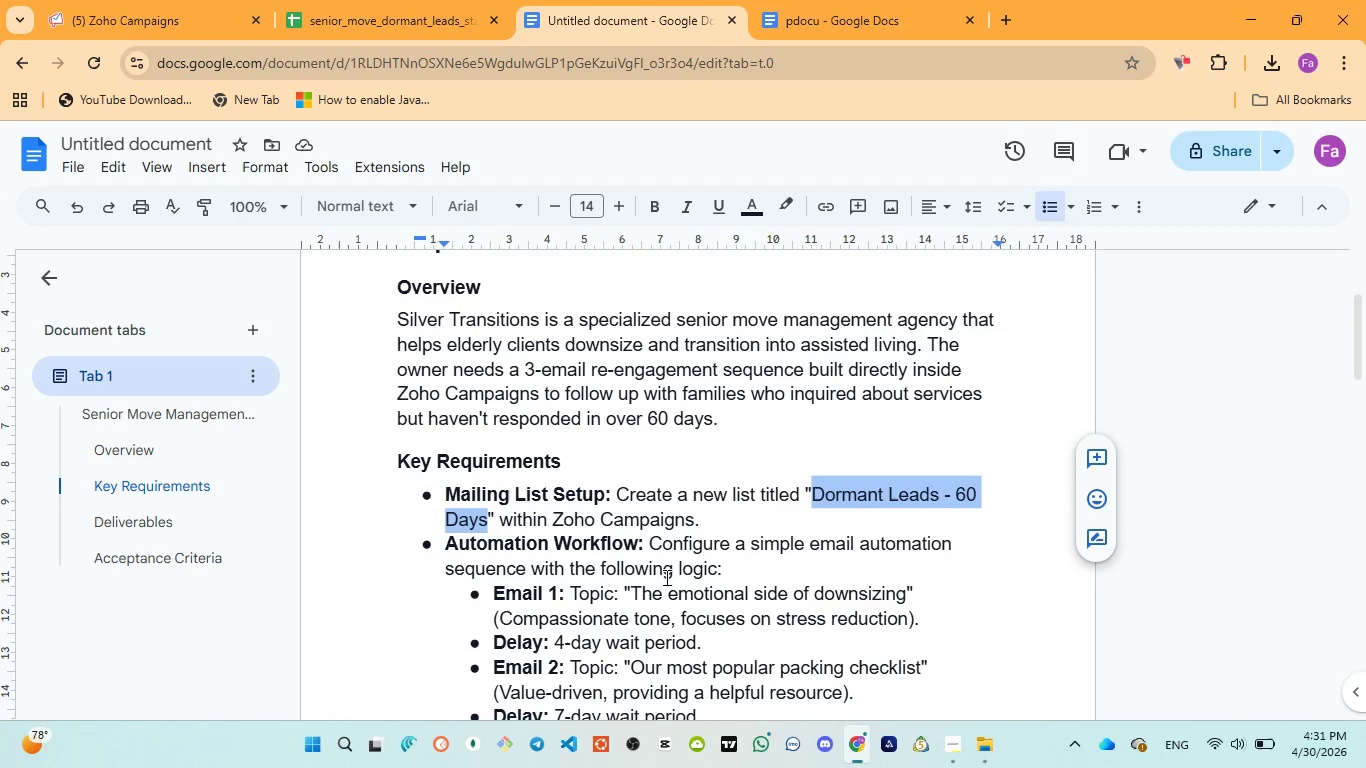 
scroll: coordinate [665, 577], scroll_direction: down, amount: 1.0
 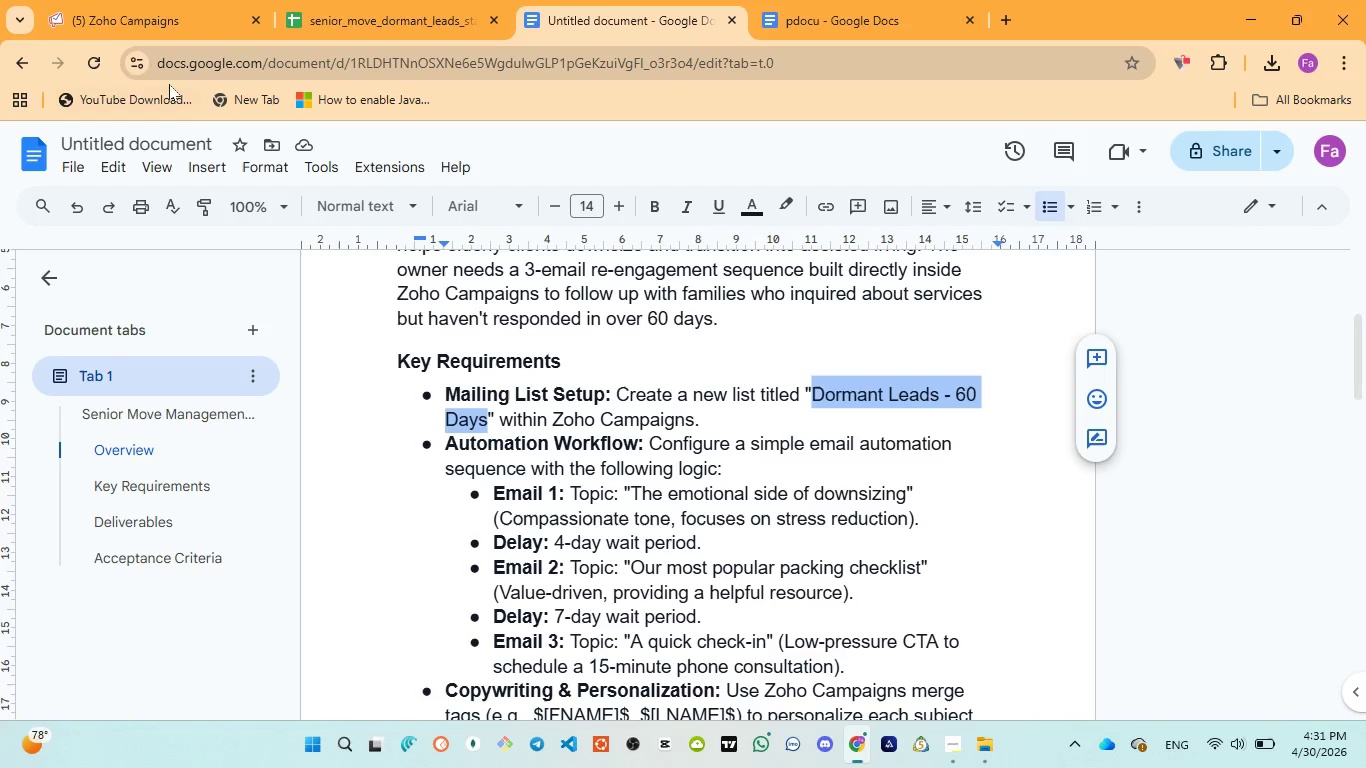 
left_click([88, 7])
 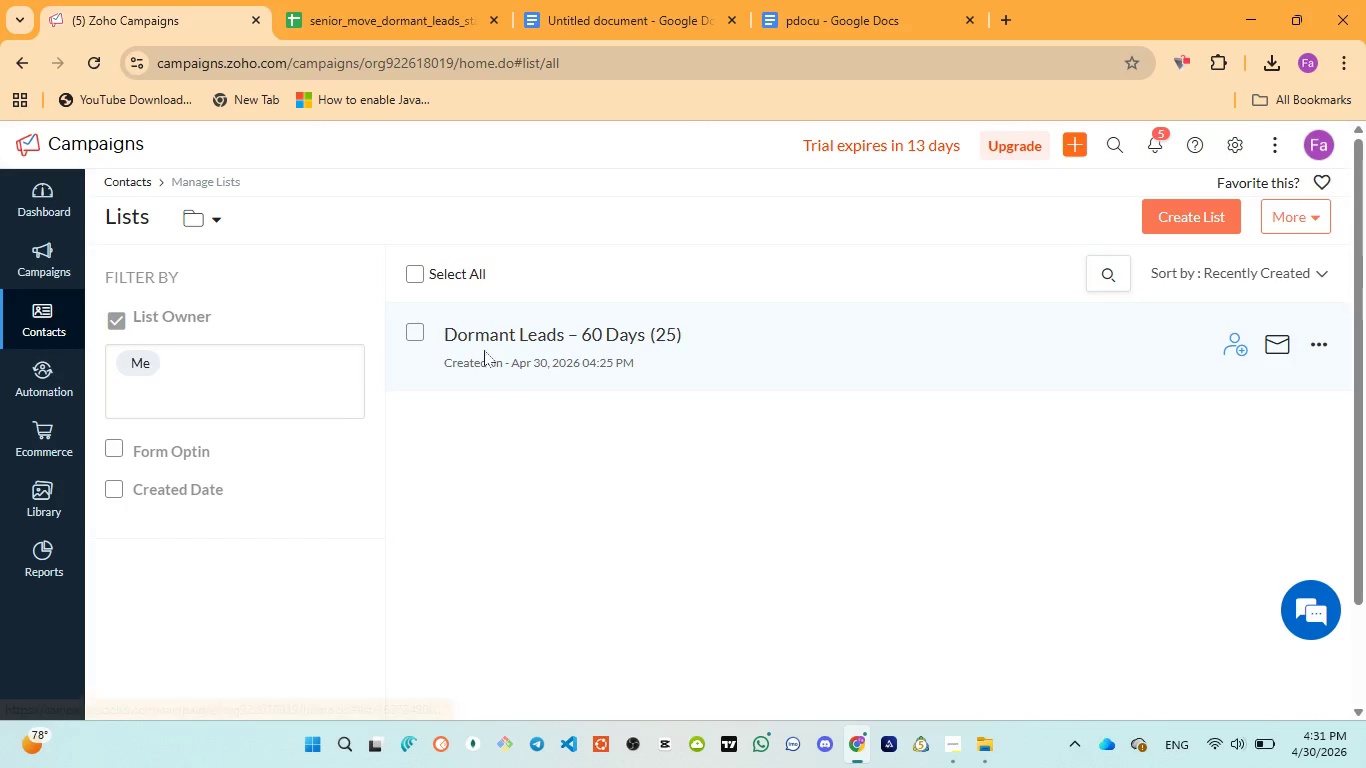 
left_click([488, 340])
 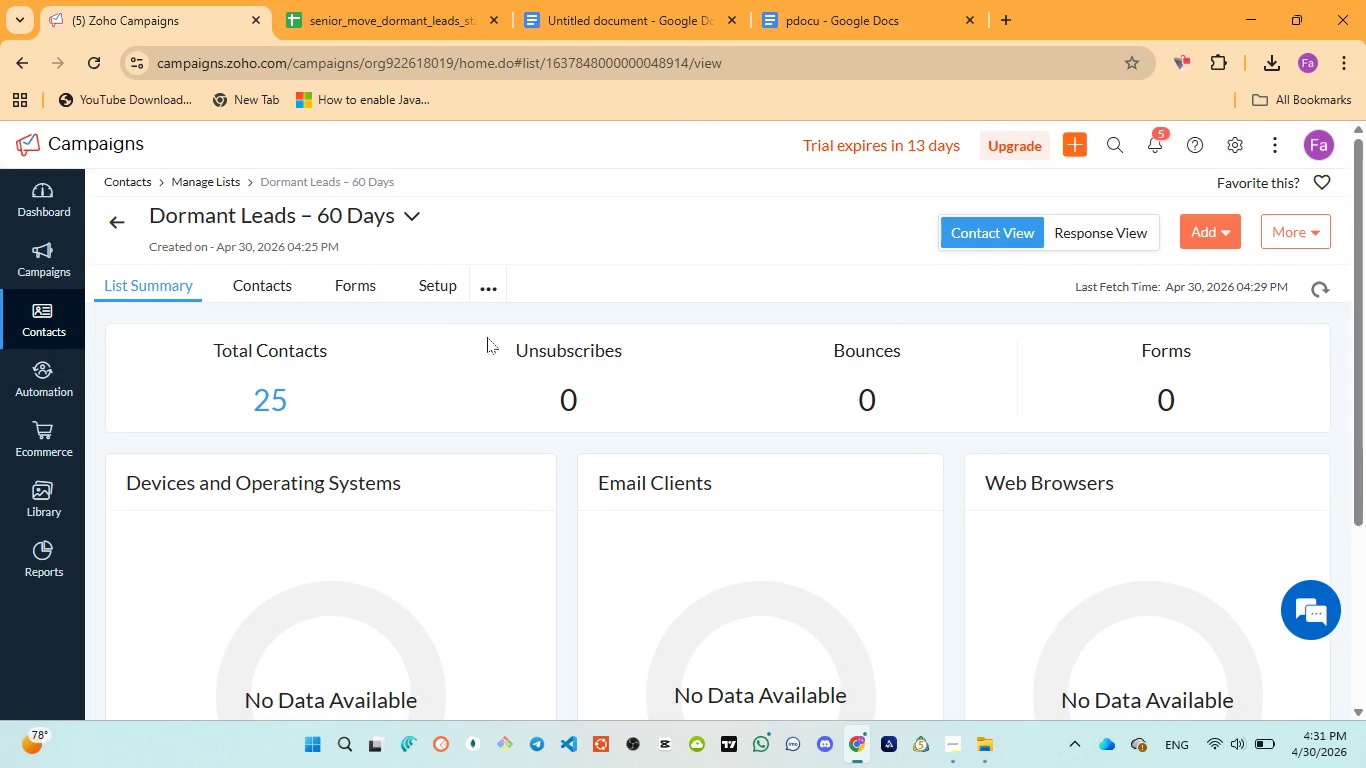 
wait(20.91)
 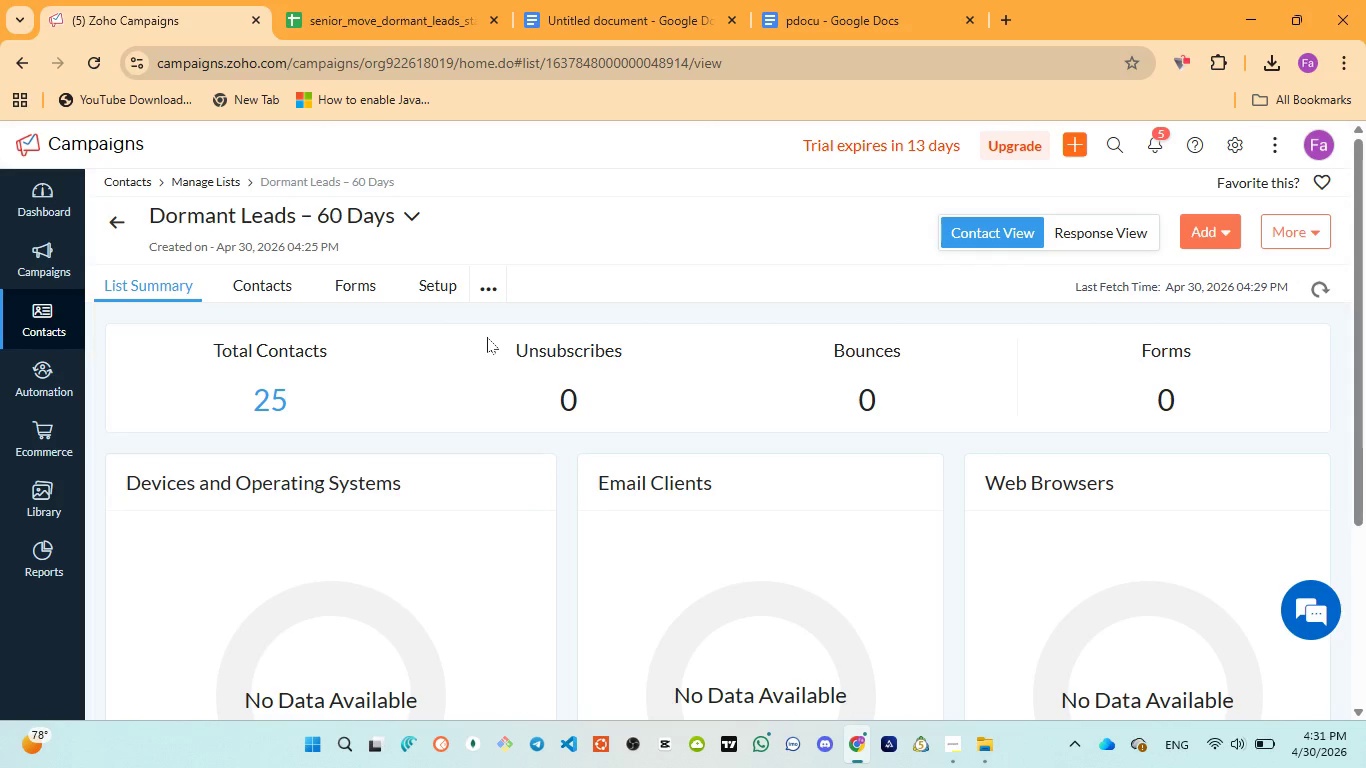 
scroll: coordinate [463, 362], scroll_direction: down, amount: 5.0
 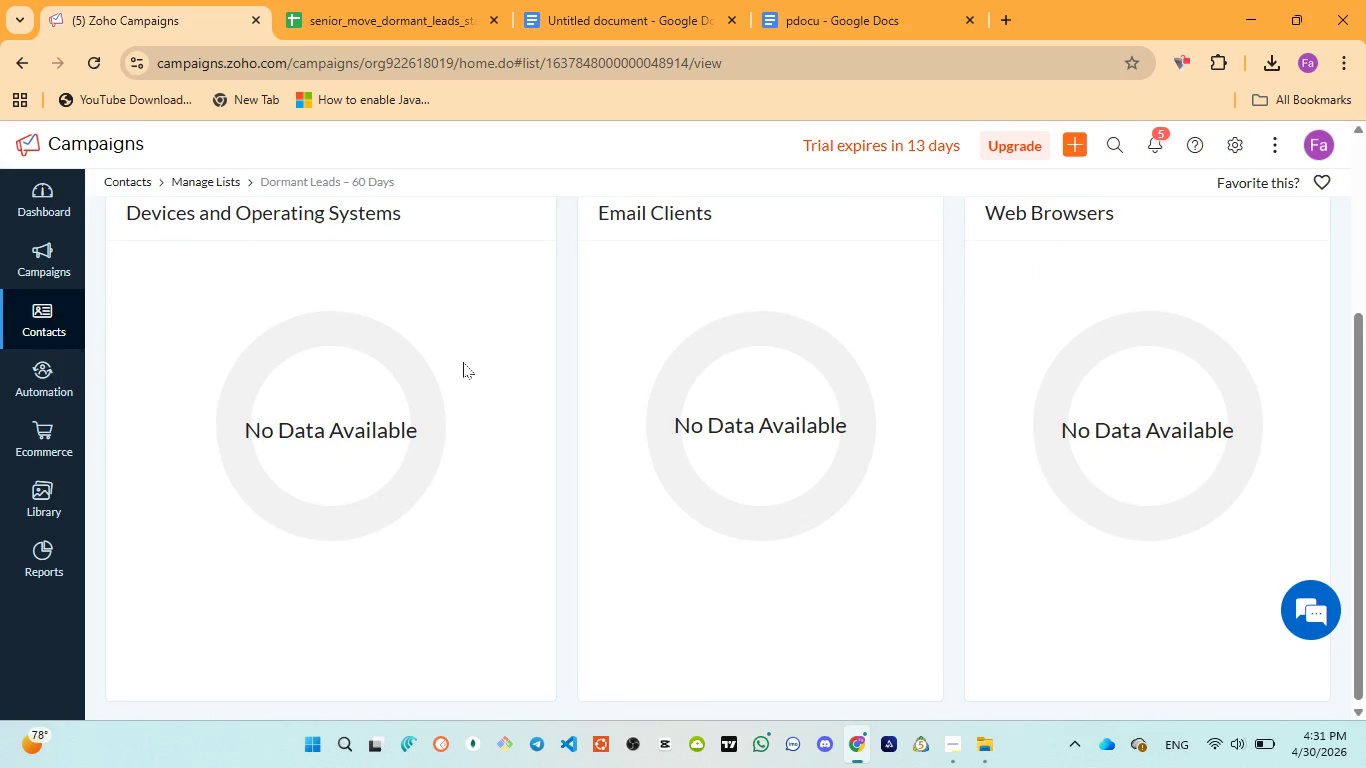 
scroll: coordinate [463, 362], scroll_direction: up, amount: 3.0
 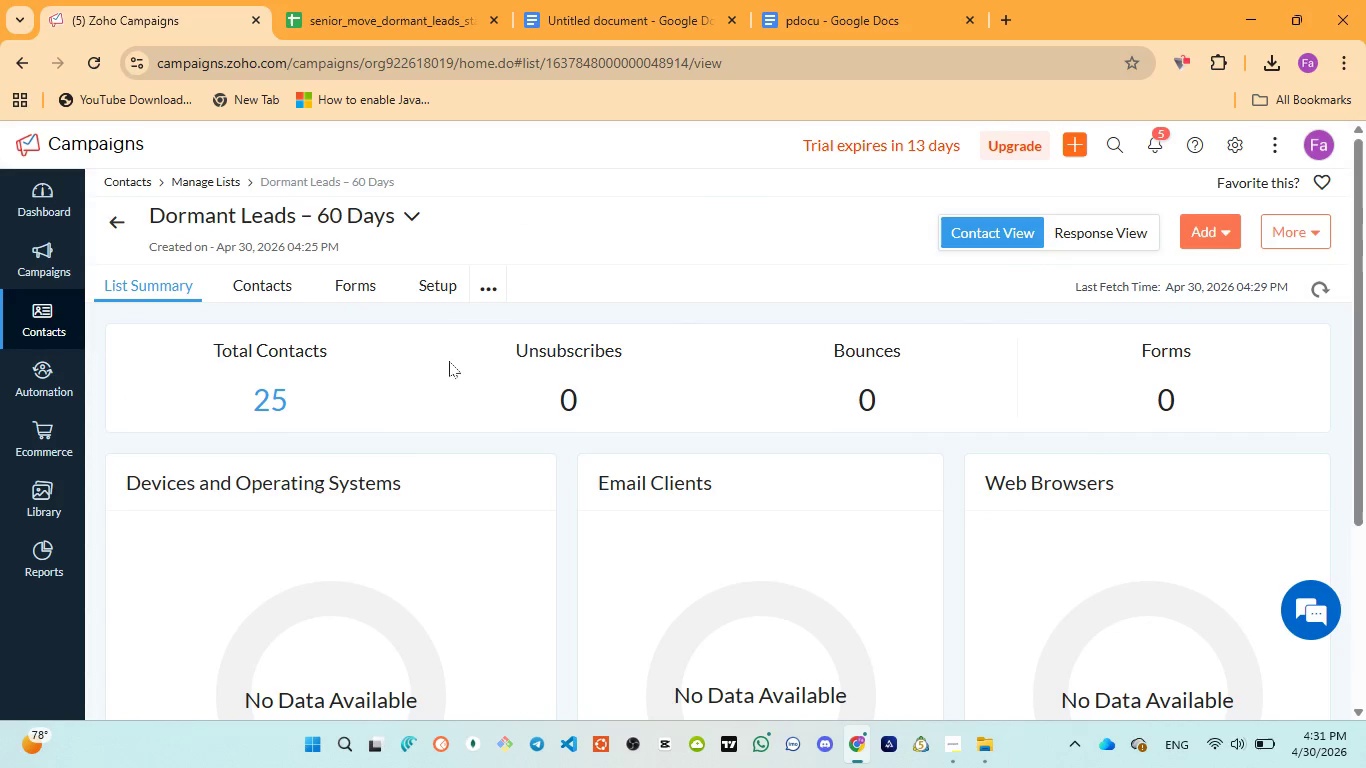 
left_click_drag(start_coordinate=[205, 357], to_coordinate=[326, 393])
 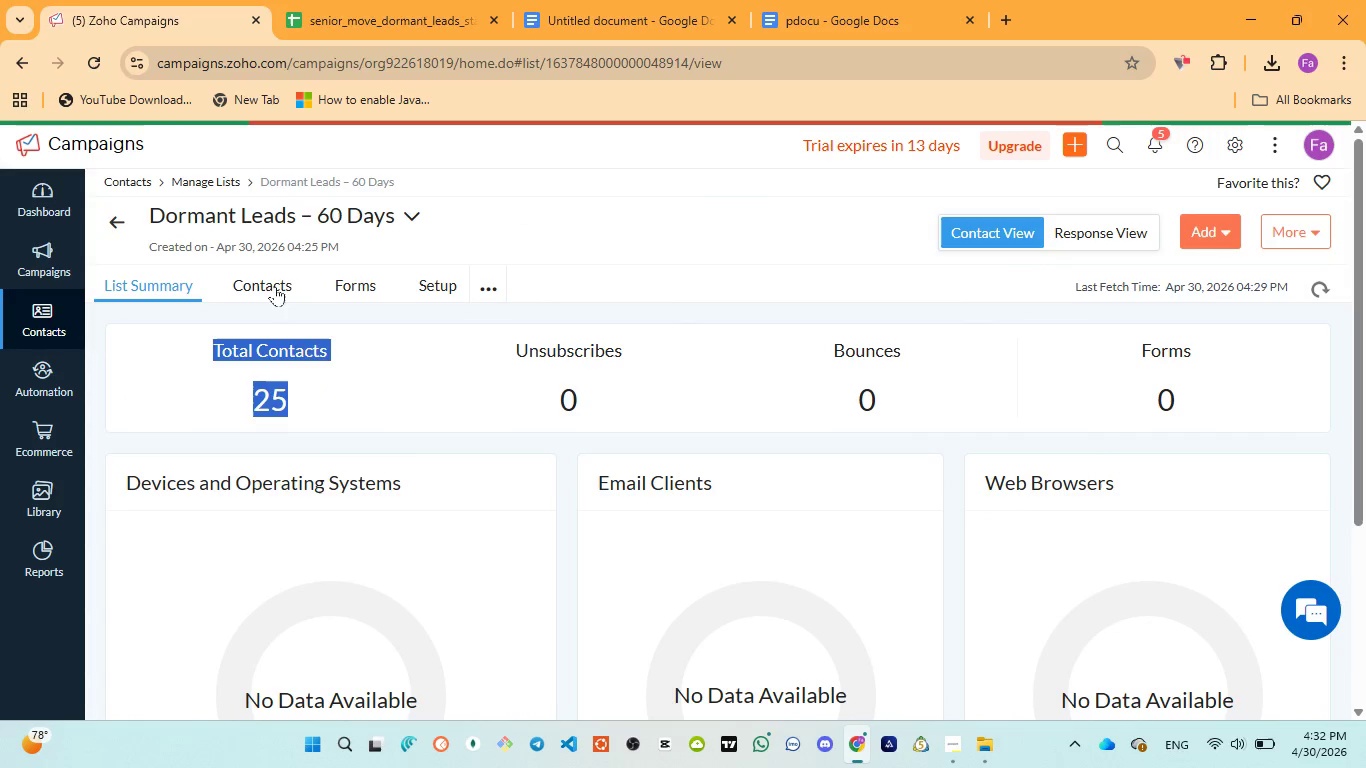 
left_click([273, 283])
 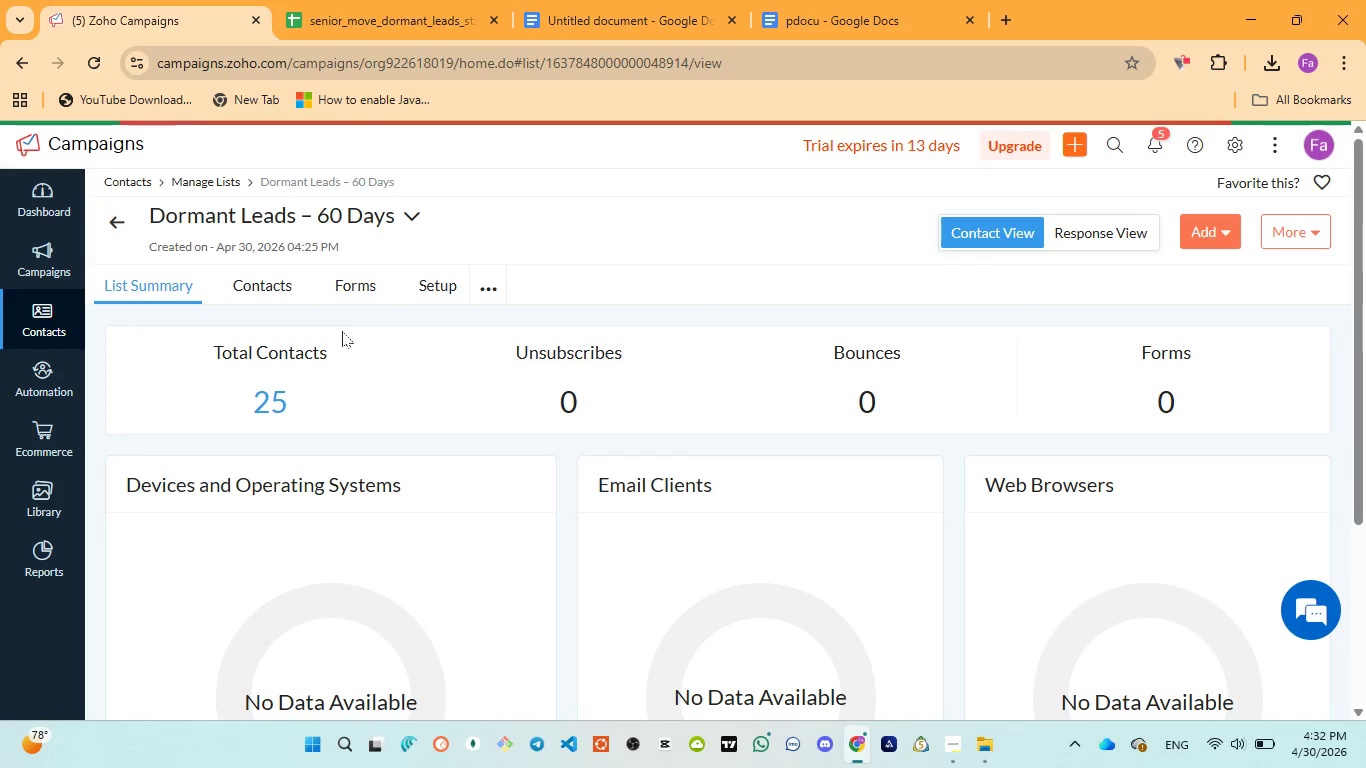 
left_click([271, 280])
 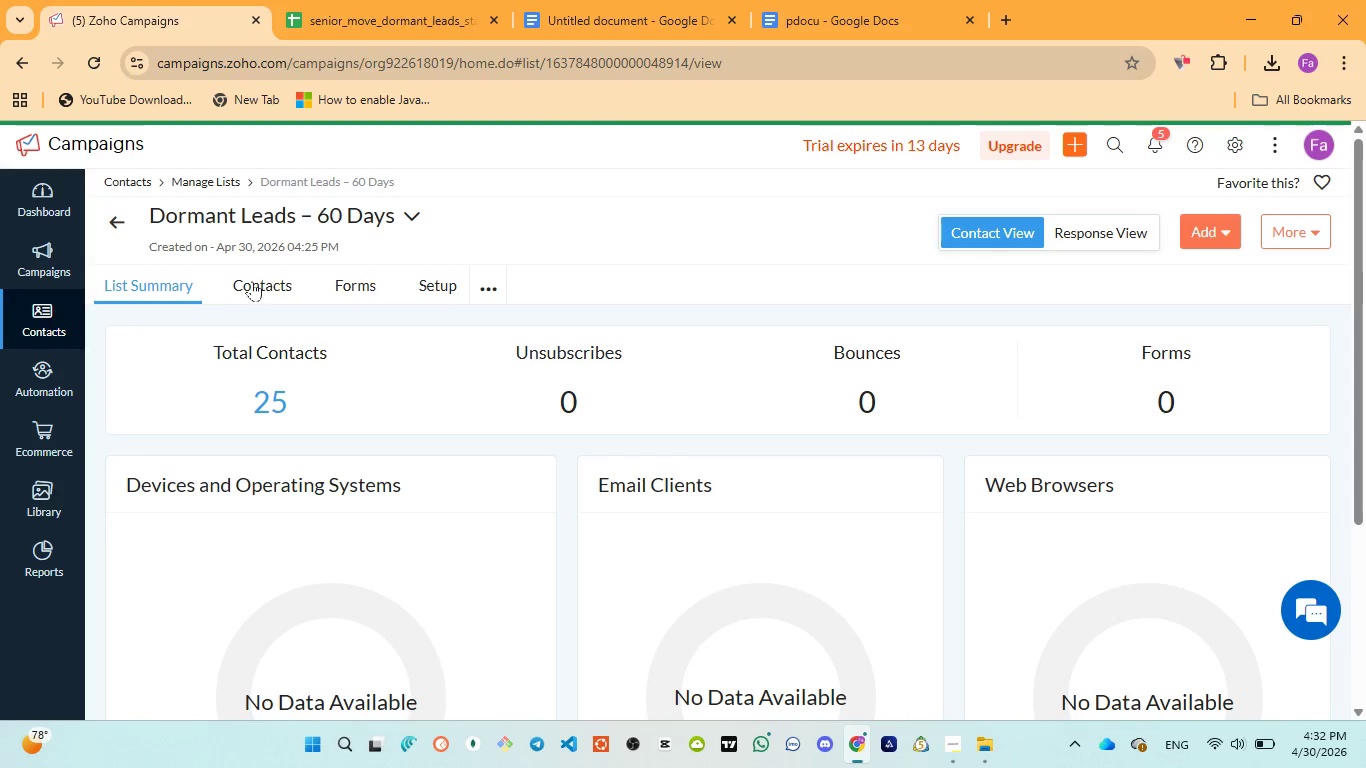 
left_click([250, 281])
 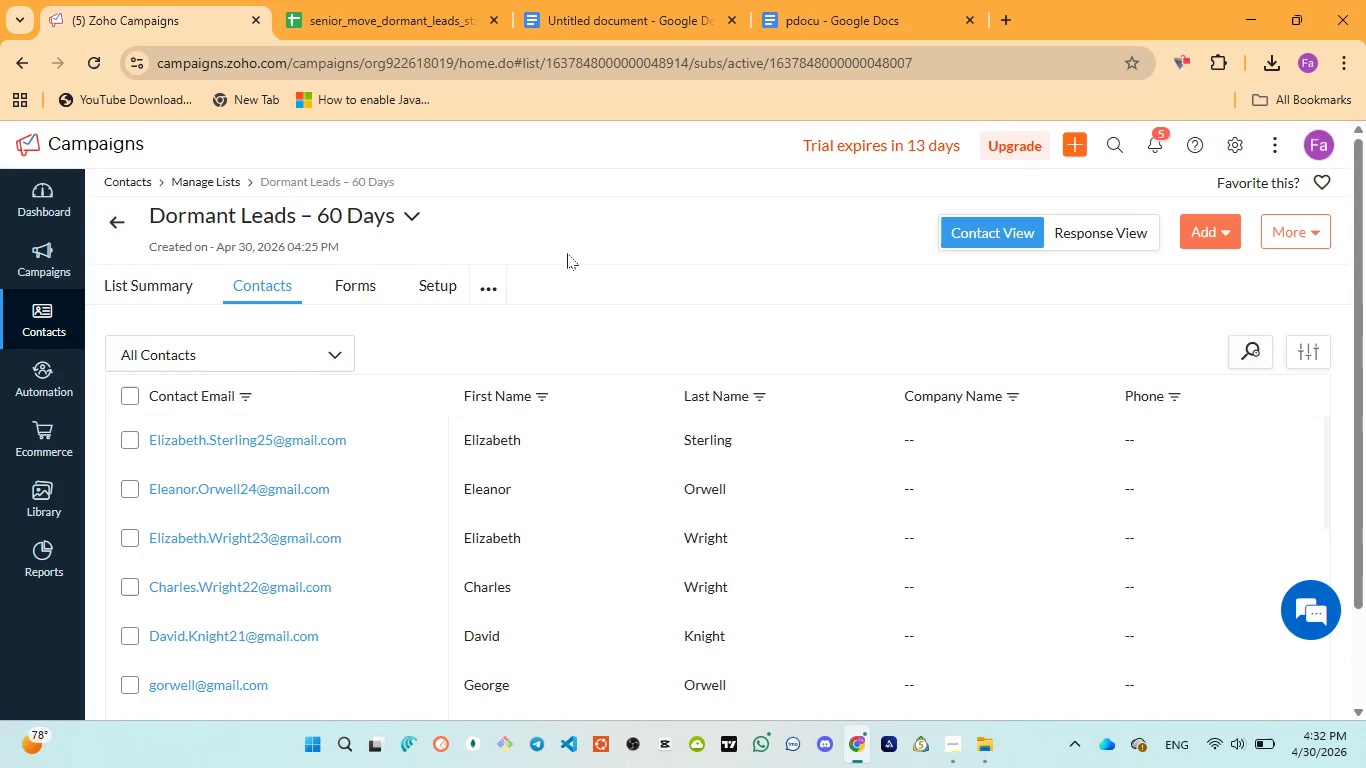 
wait(20.0)
 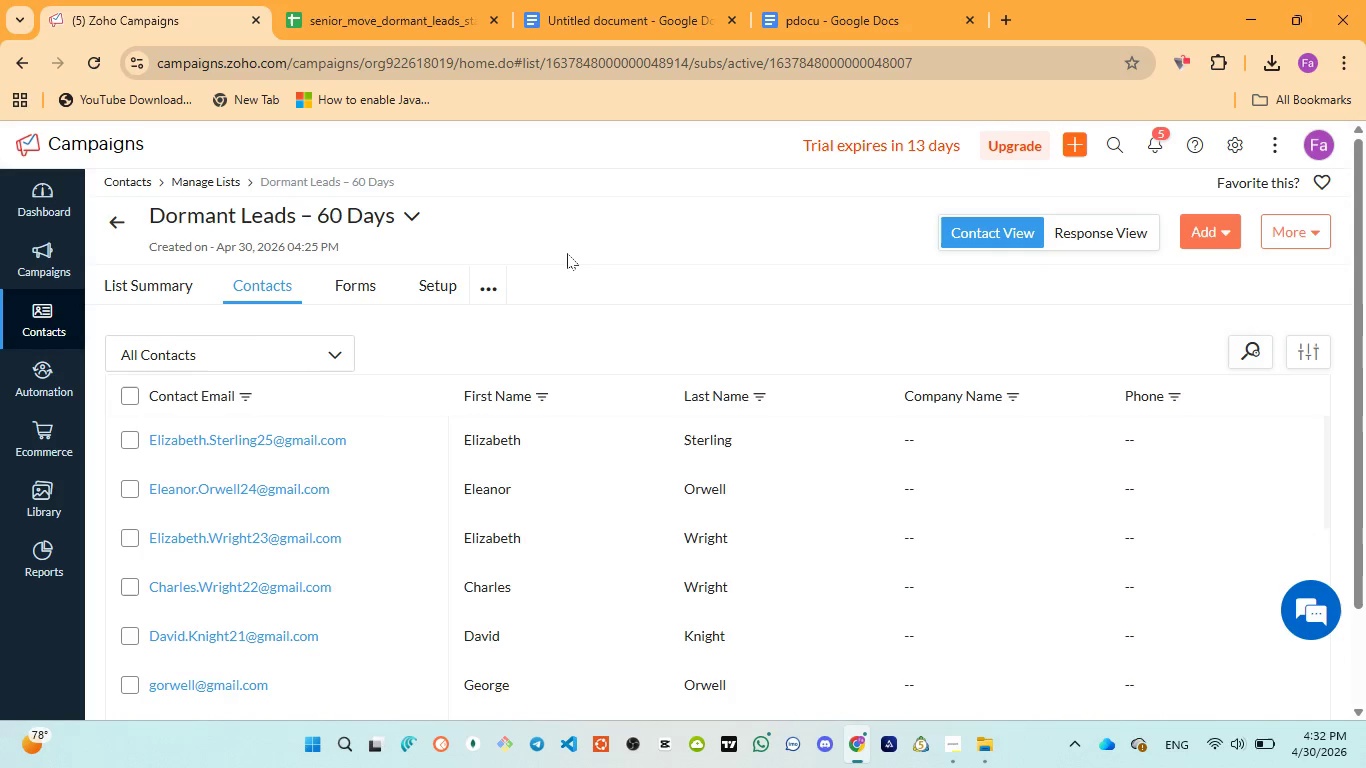 
left_click([130, 394])
 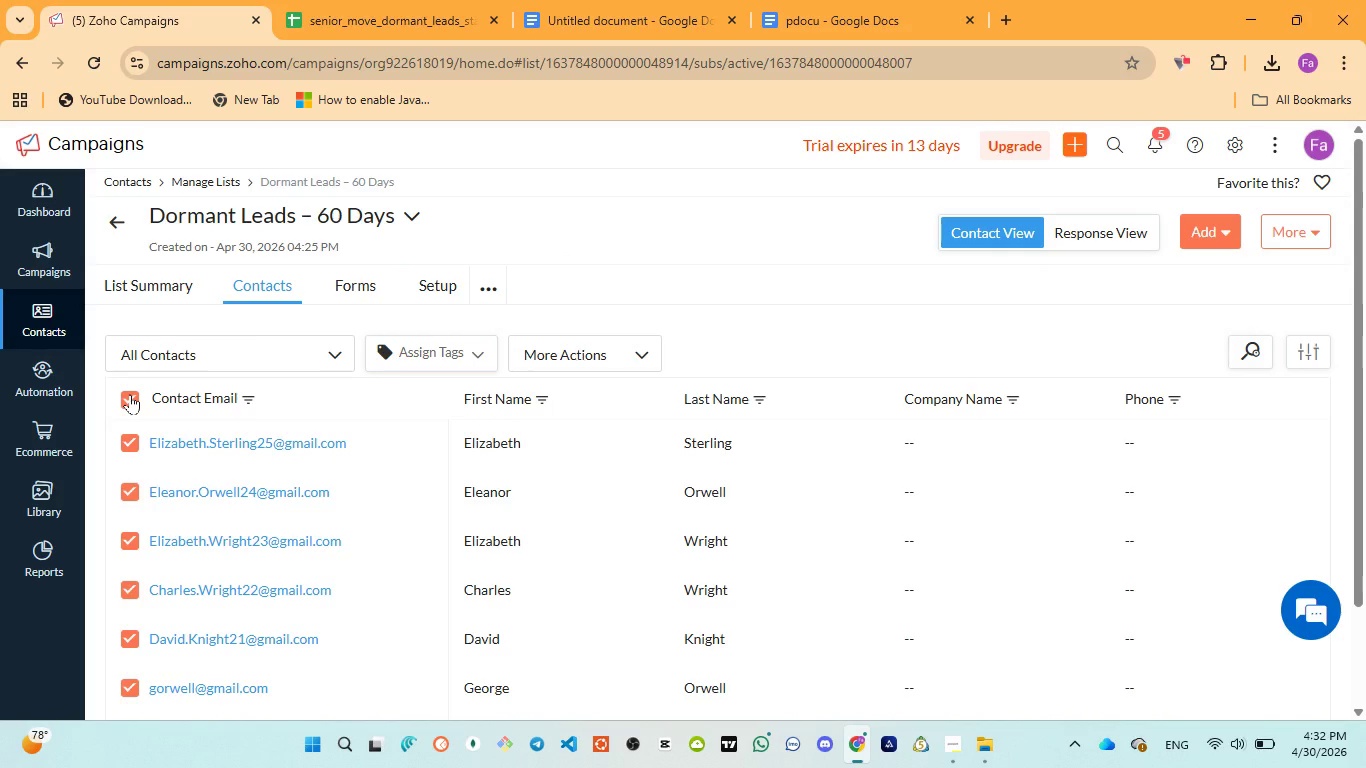 
left_click([130, 394])
 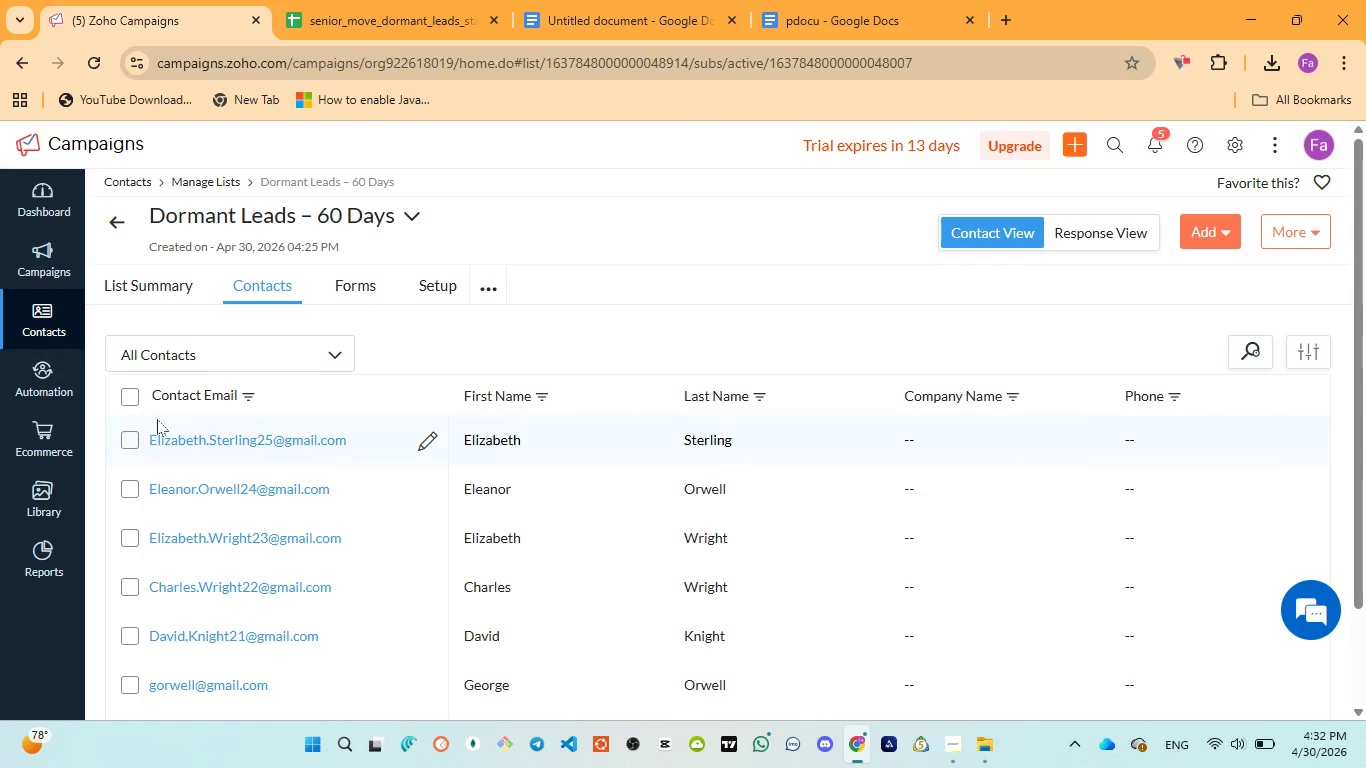 
scroll: coordinate [281, 492], scroll_direction: down, amount: 7.0
 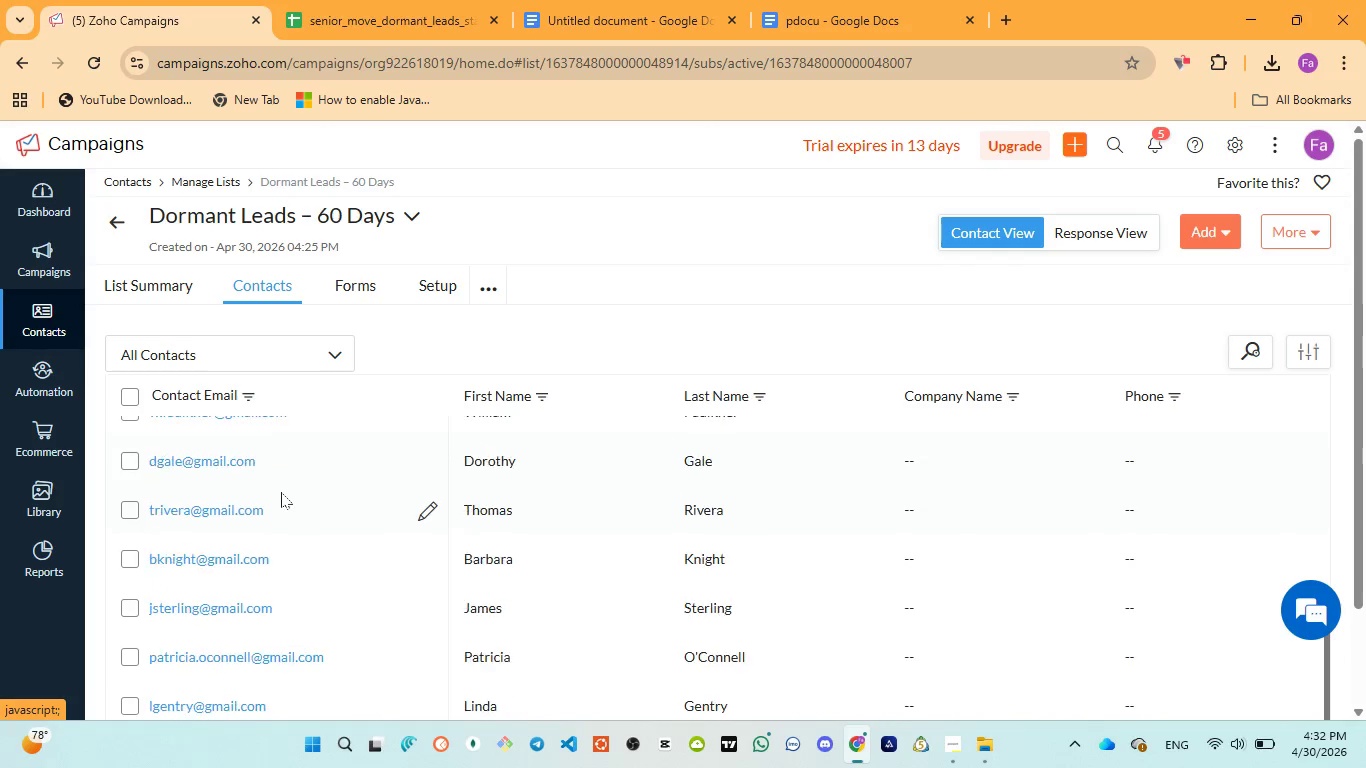 
scroll: coordinate [281, 494], scroll_direction: up, amount: 15.0
 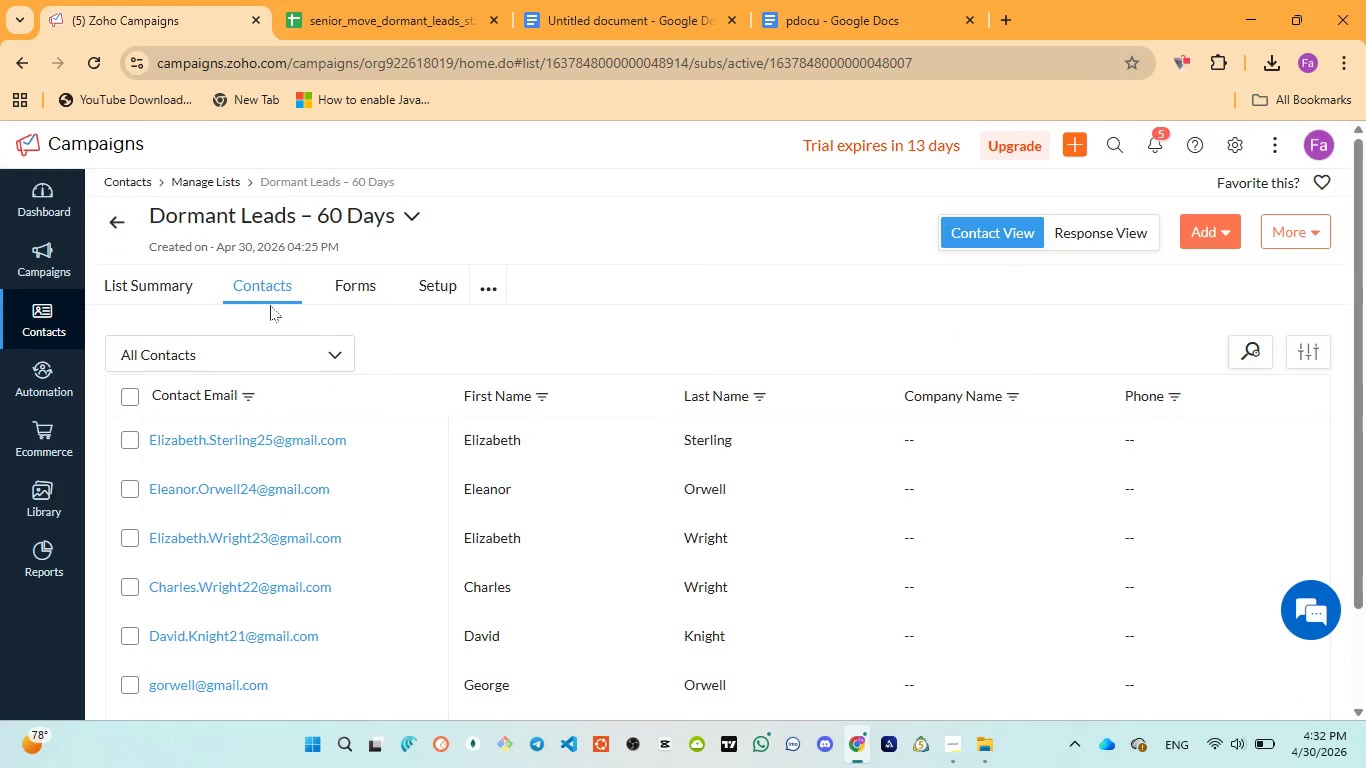 
left_click([161, 289])
 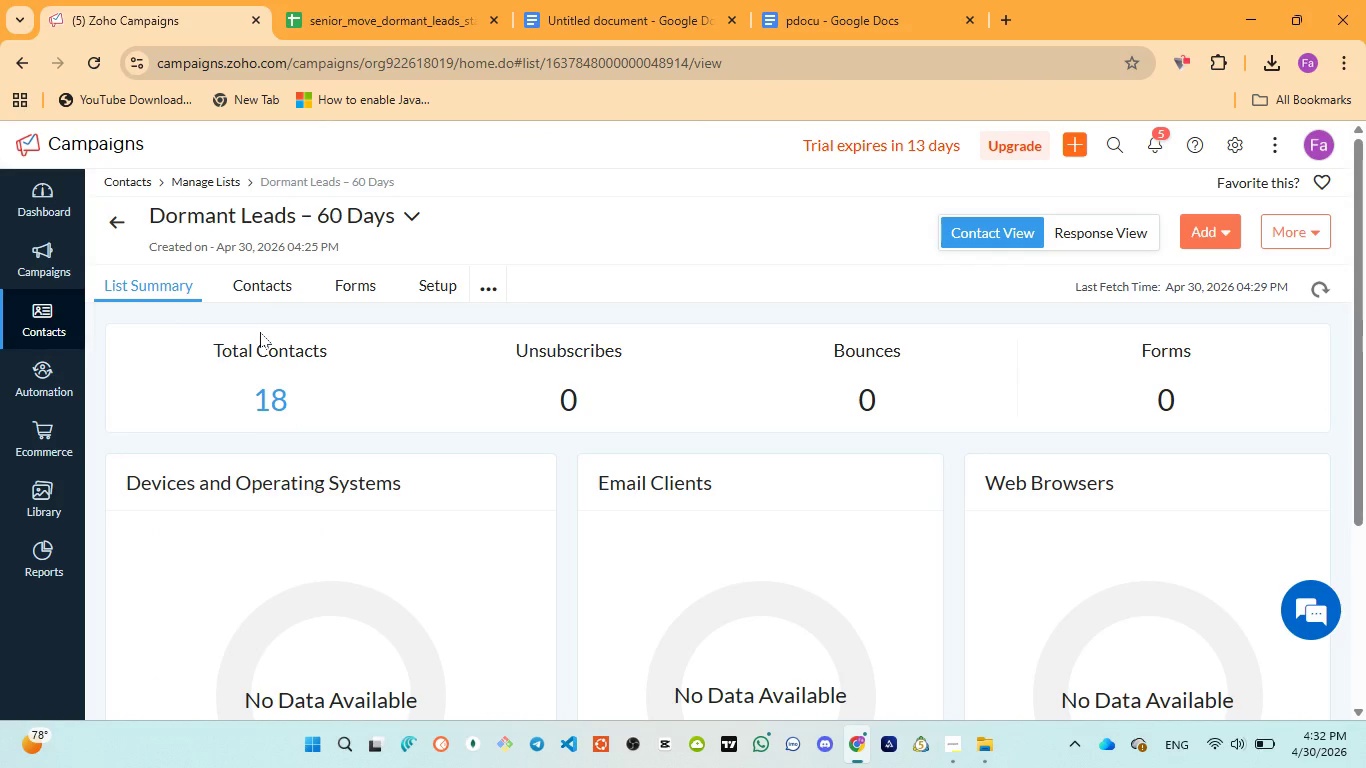 
wait(14.23)
 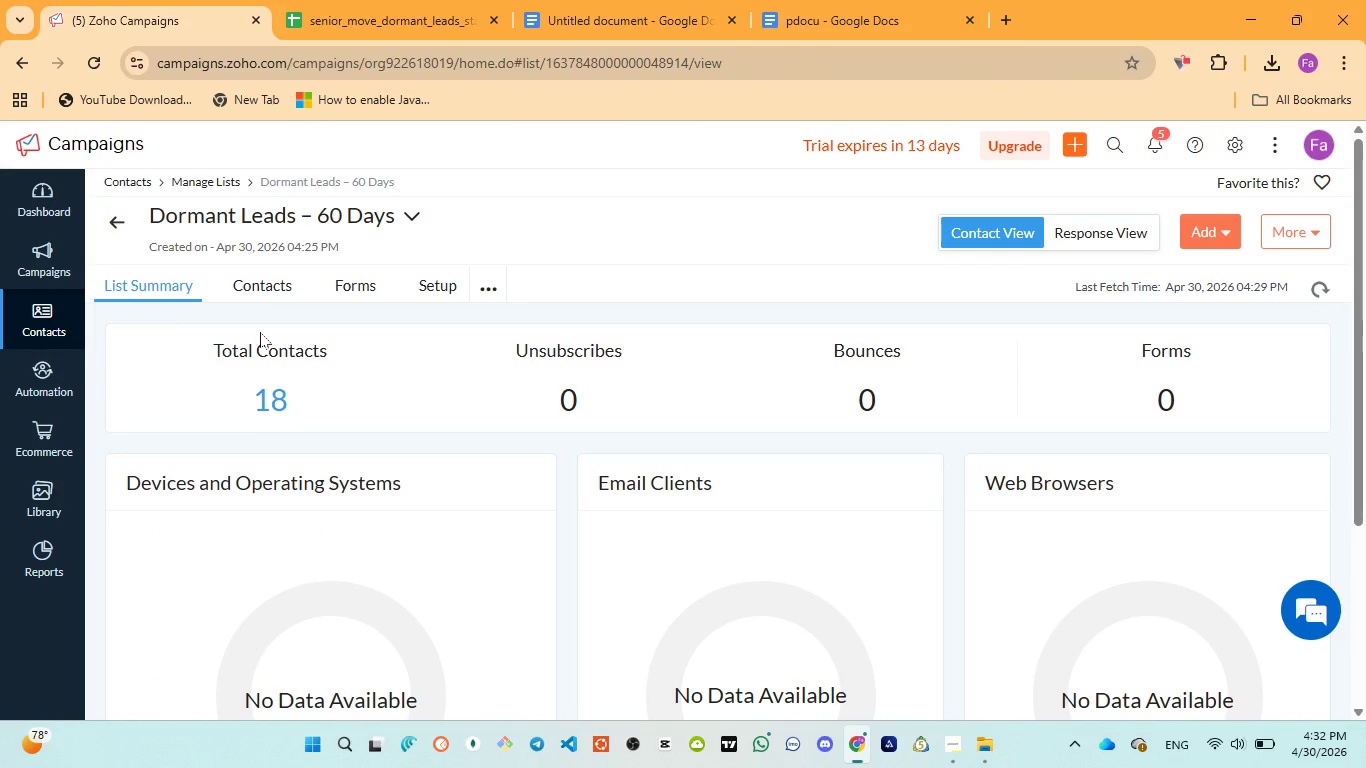 
scroll: coordinate [277, 427], scroll_direction: up, amount: 4.0
 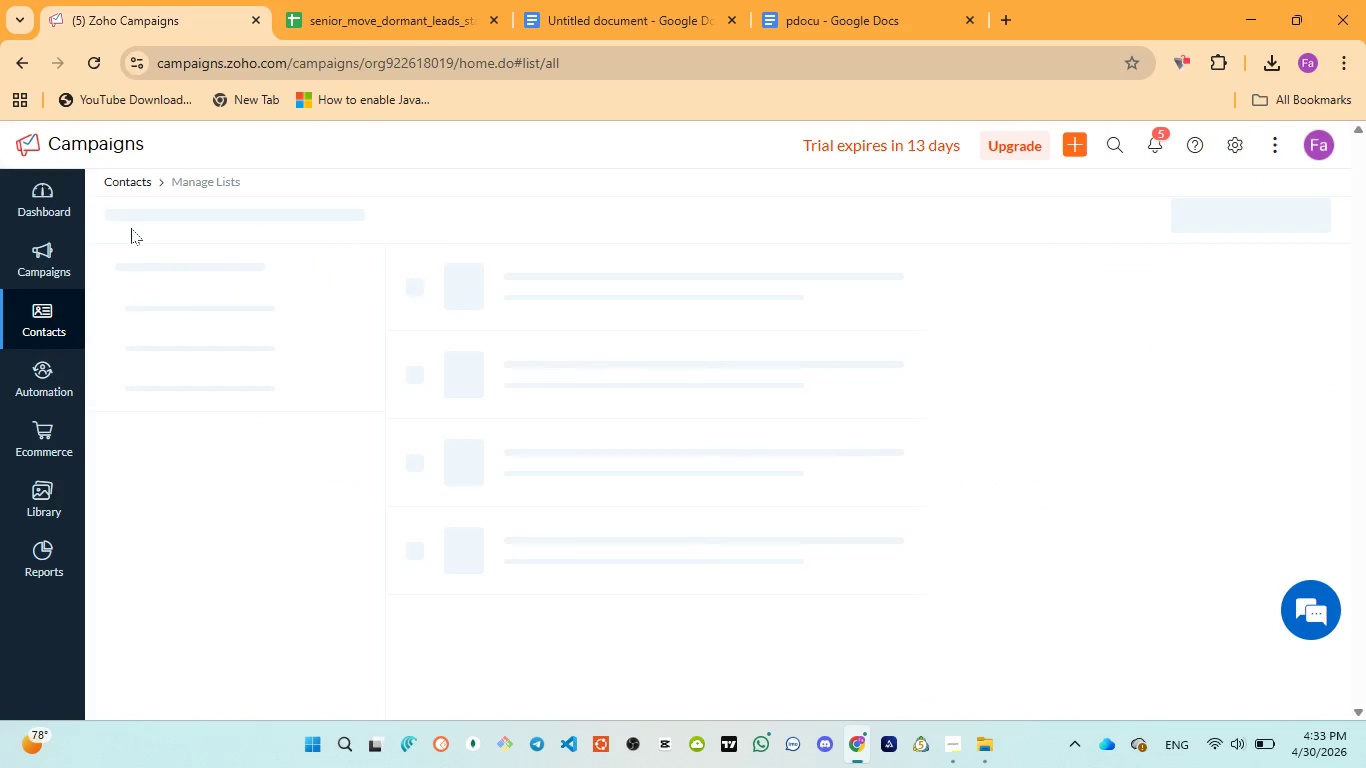 
mouse_move([283, 349])
 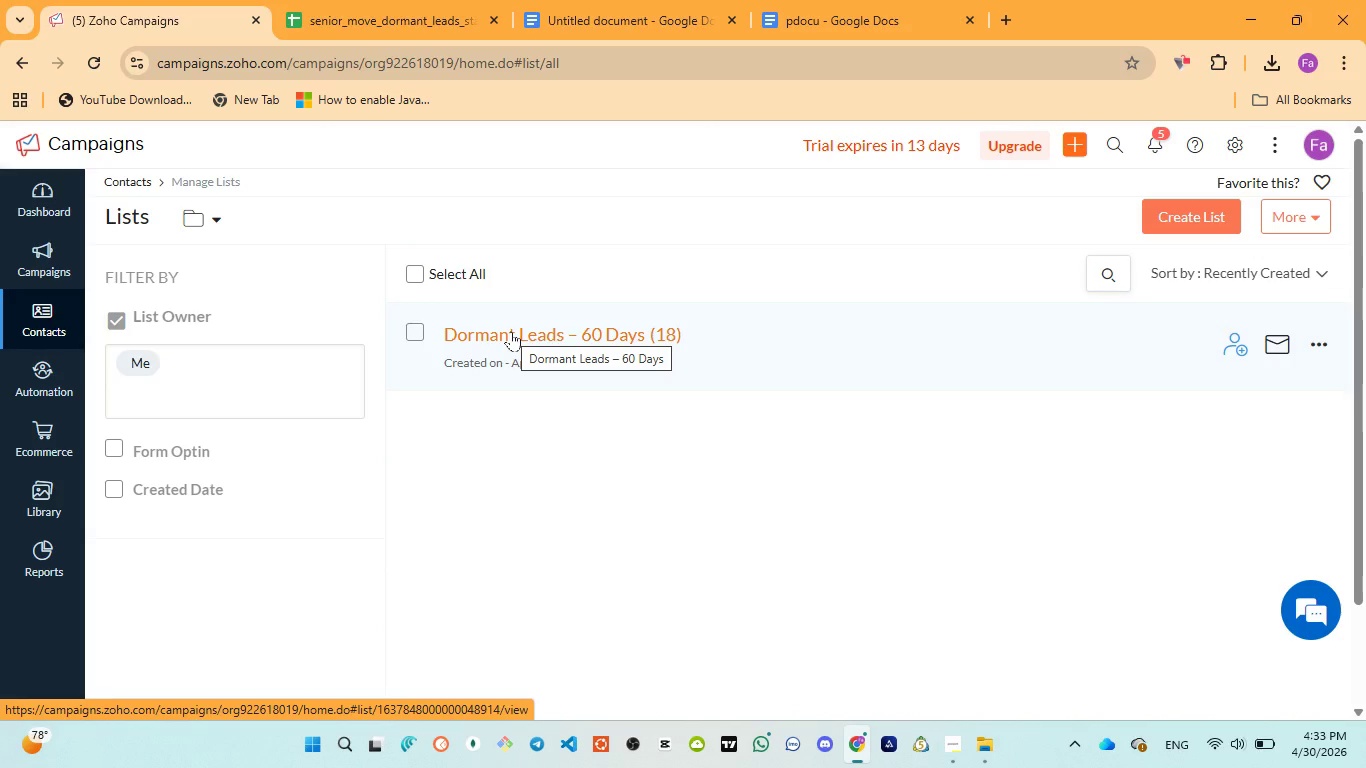 
left_click([511, 331])
 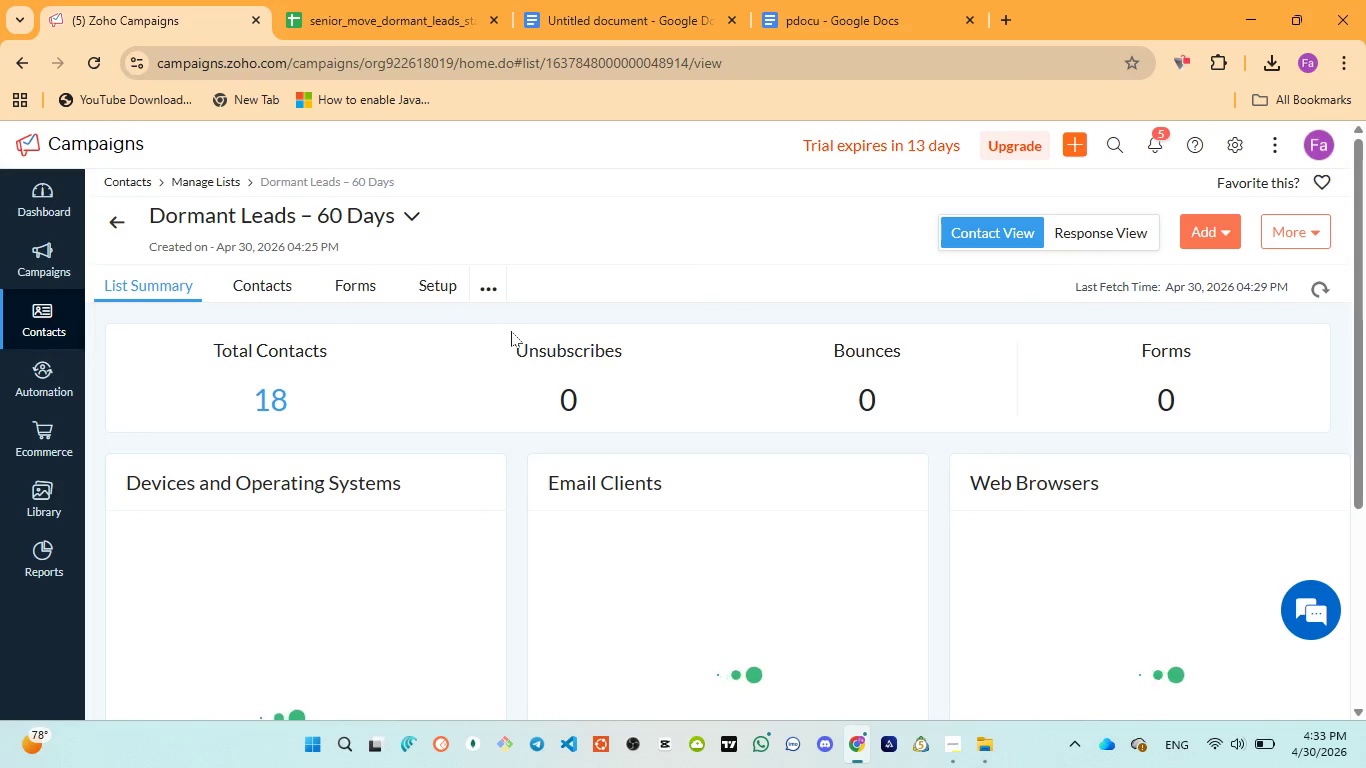 
wait(7.58)
 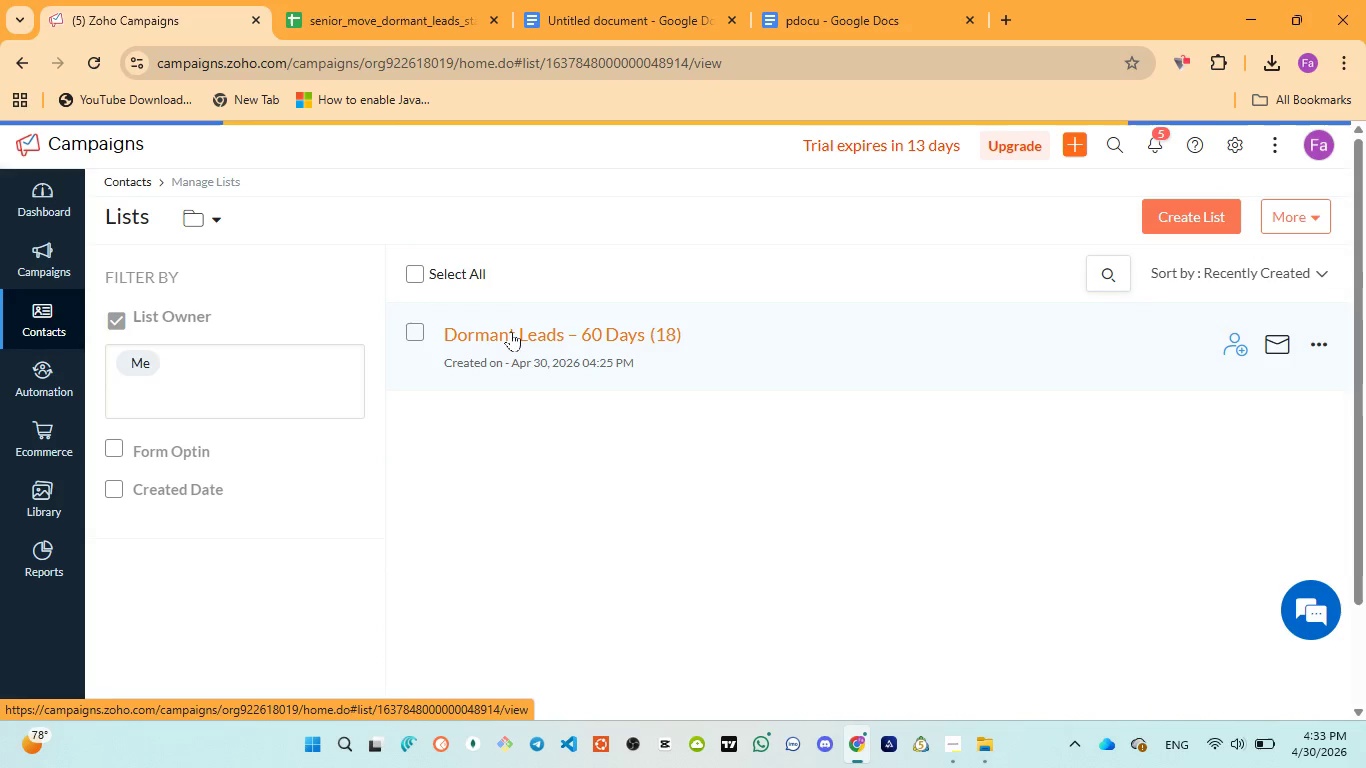 
left_click([259, 278])
 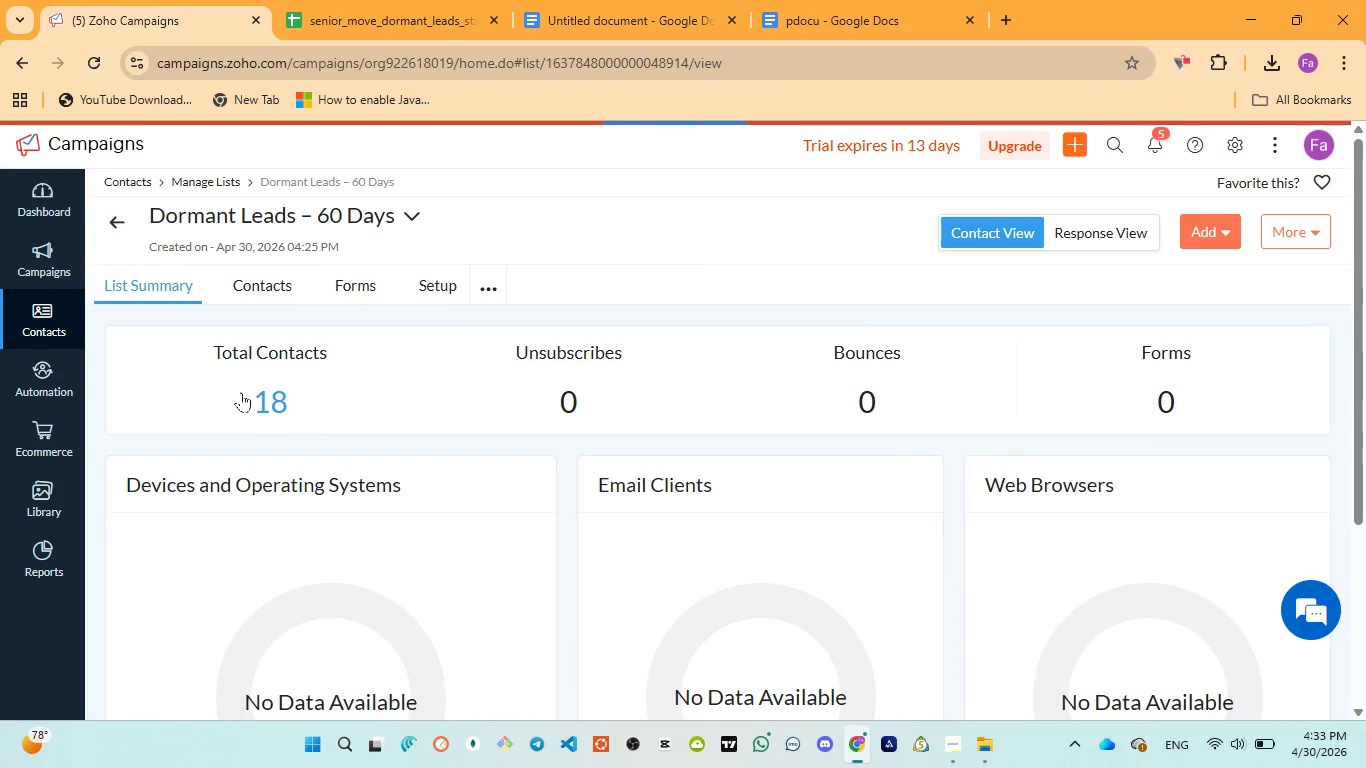 
wait(9.67)
 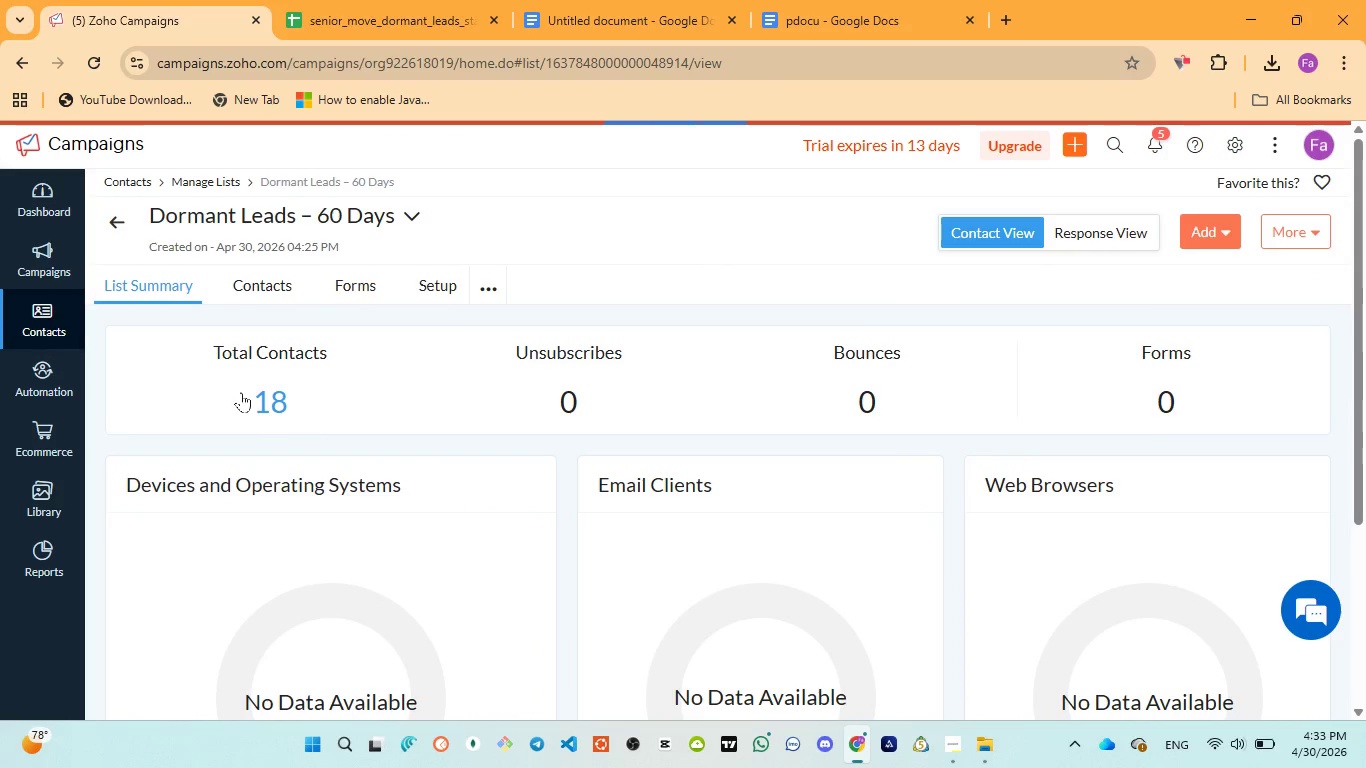 
left_click([131, 440])
 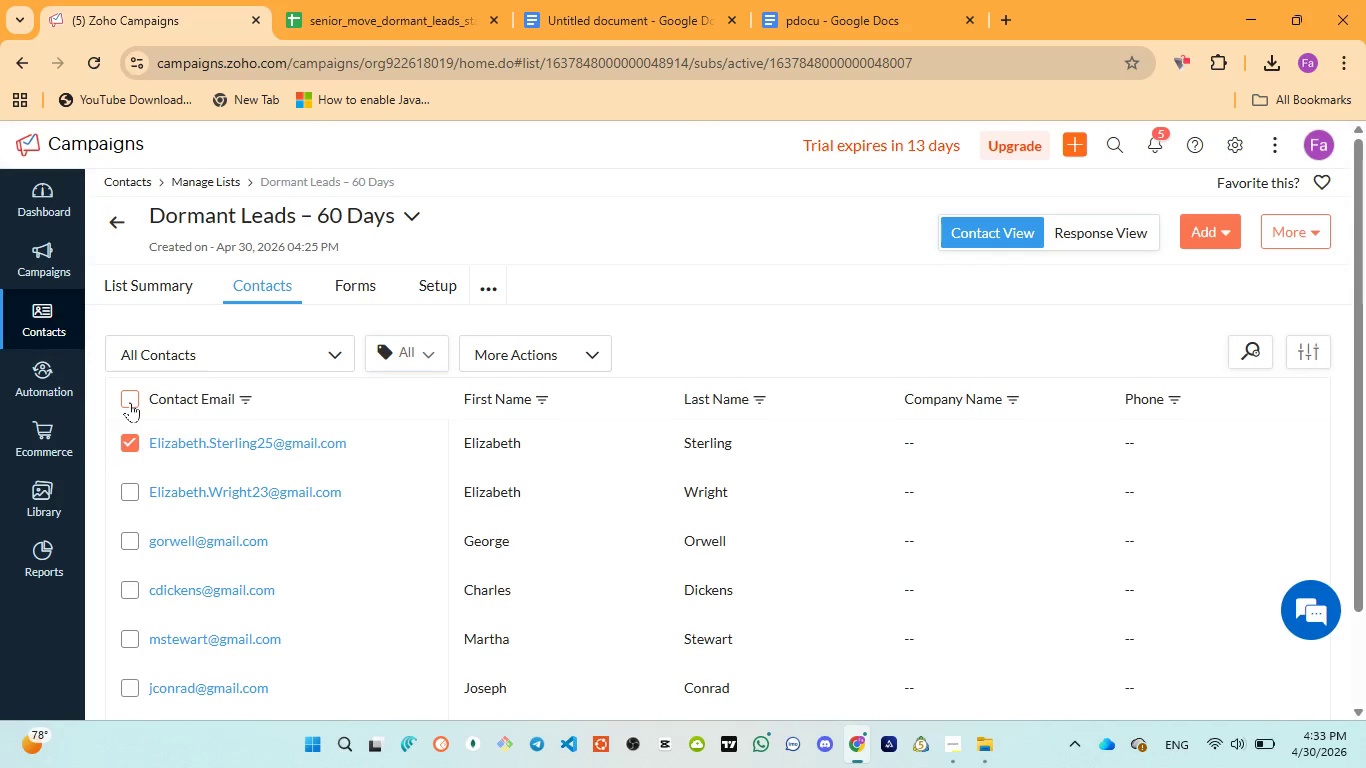 
left_click([129, 401])
 